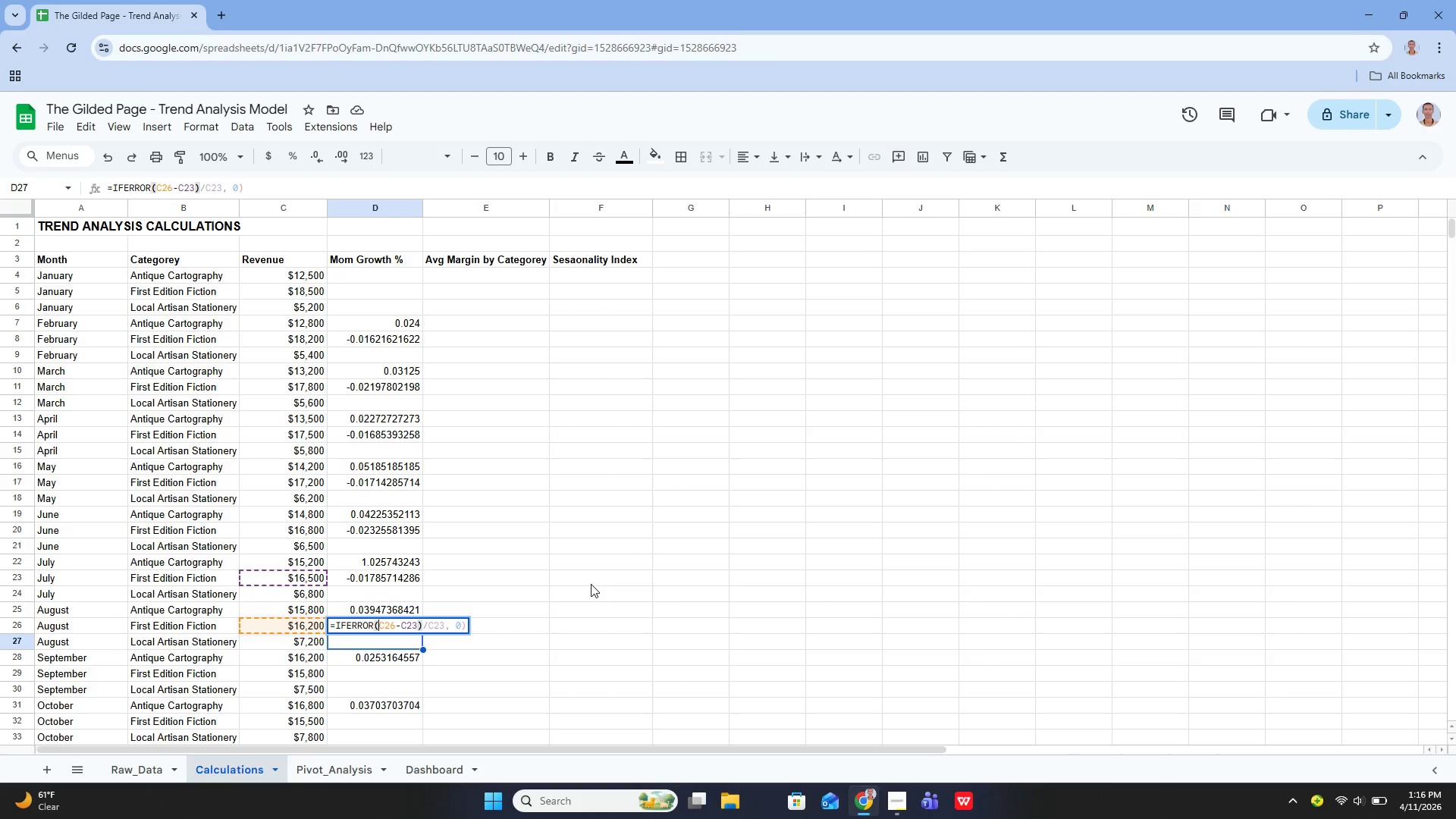 
key(Shift+9)
 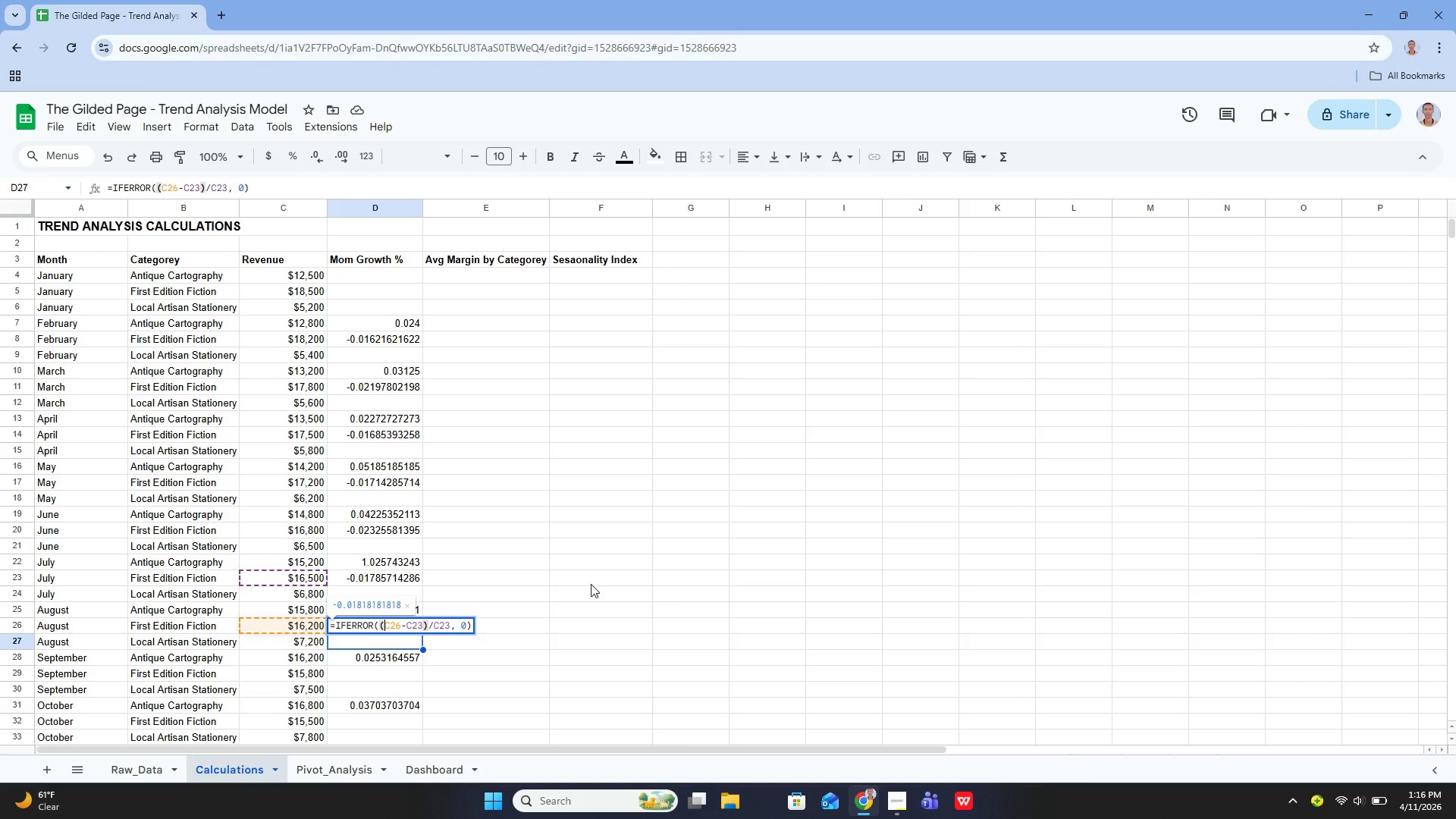 
key(Enter)
 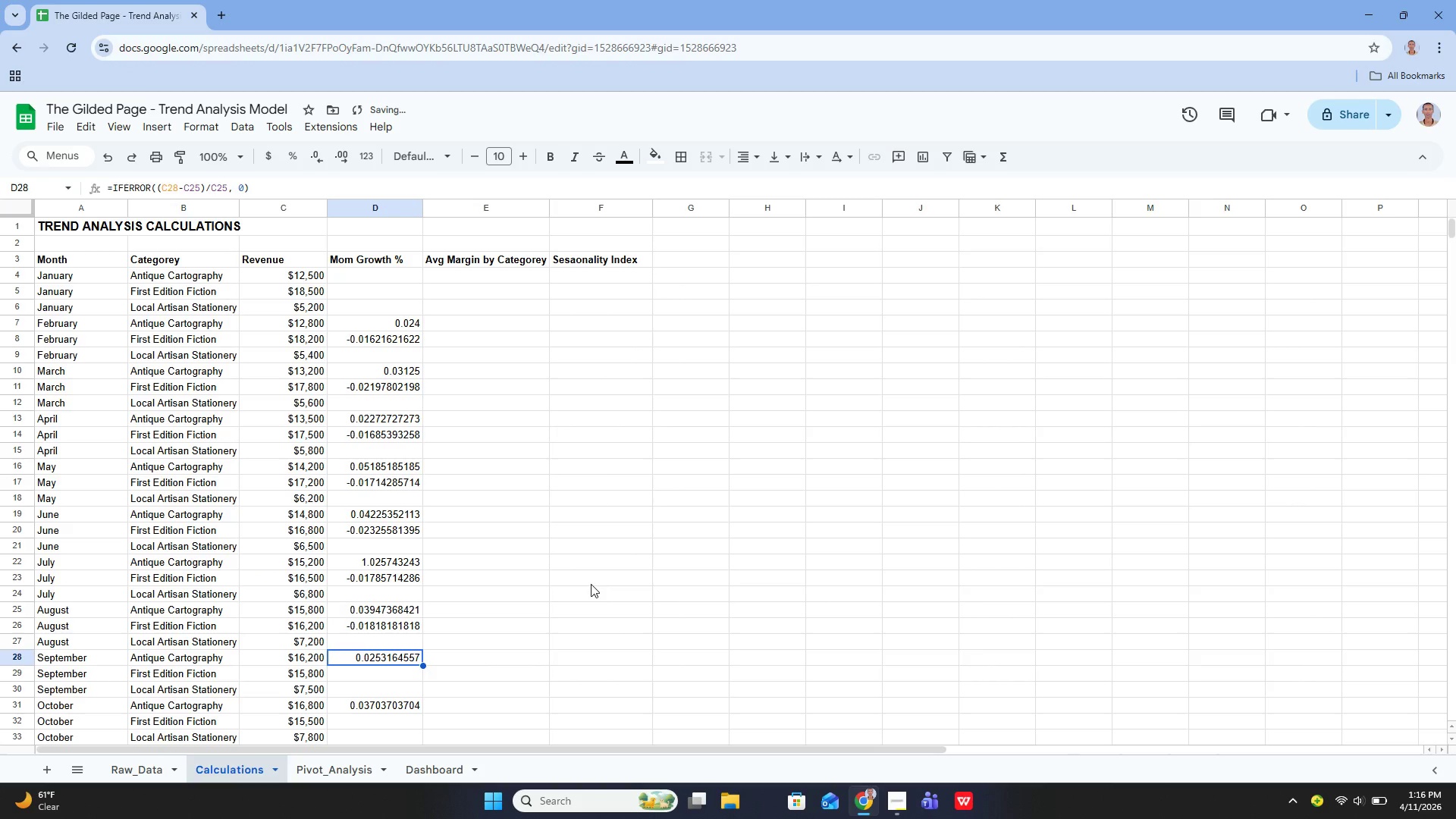 
key(ArrowDown)
 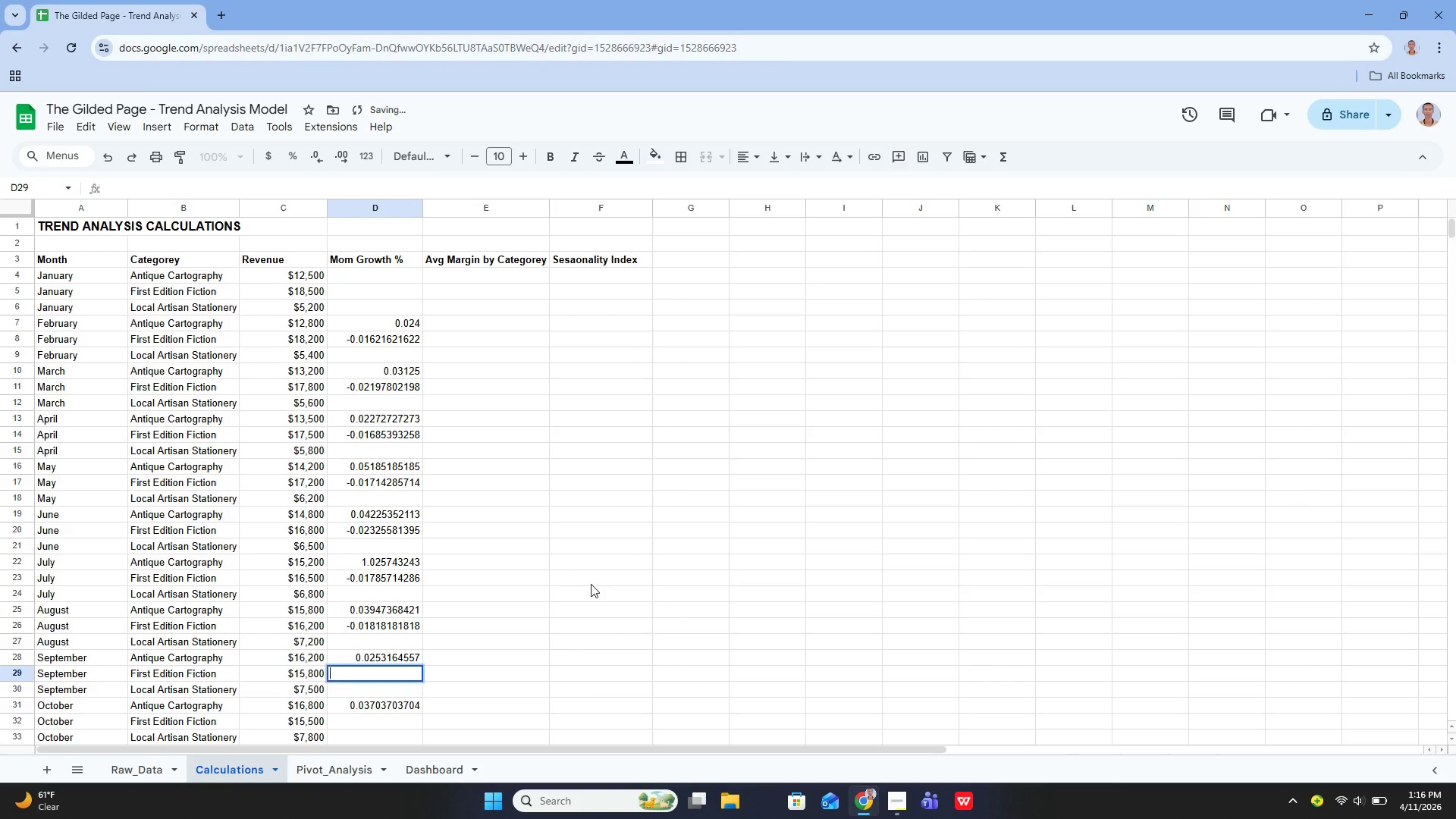 
key(Enter)
 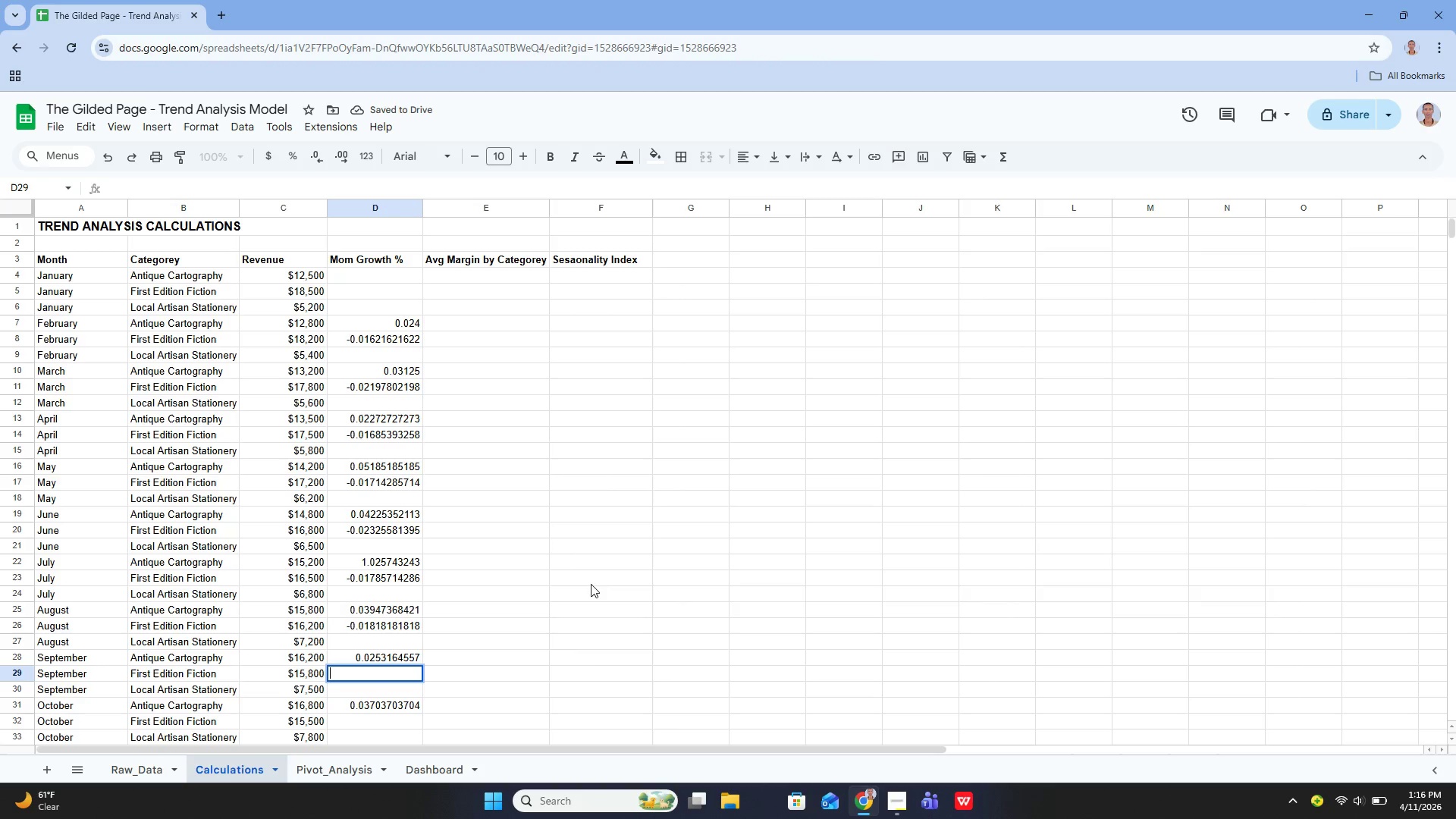 
type(=ifee)
key(Backspace)
key(Backspace)
type(er)
 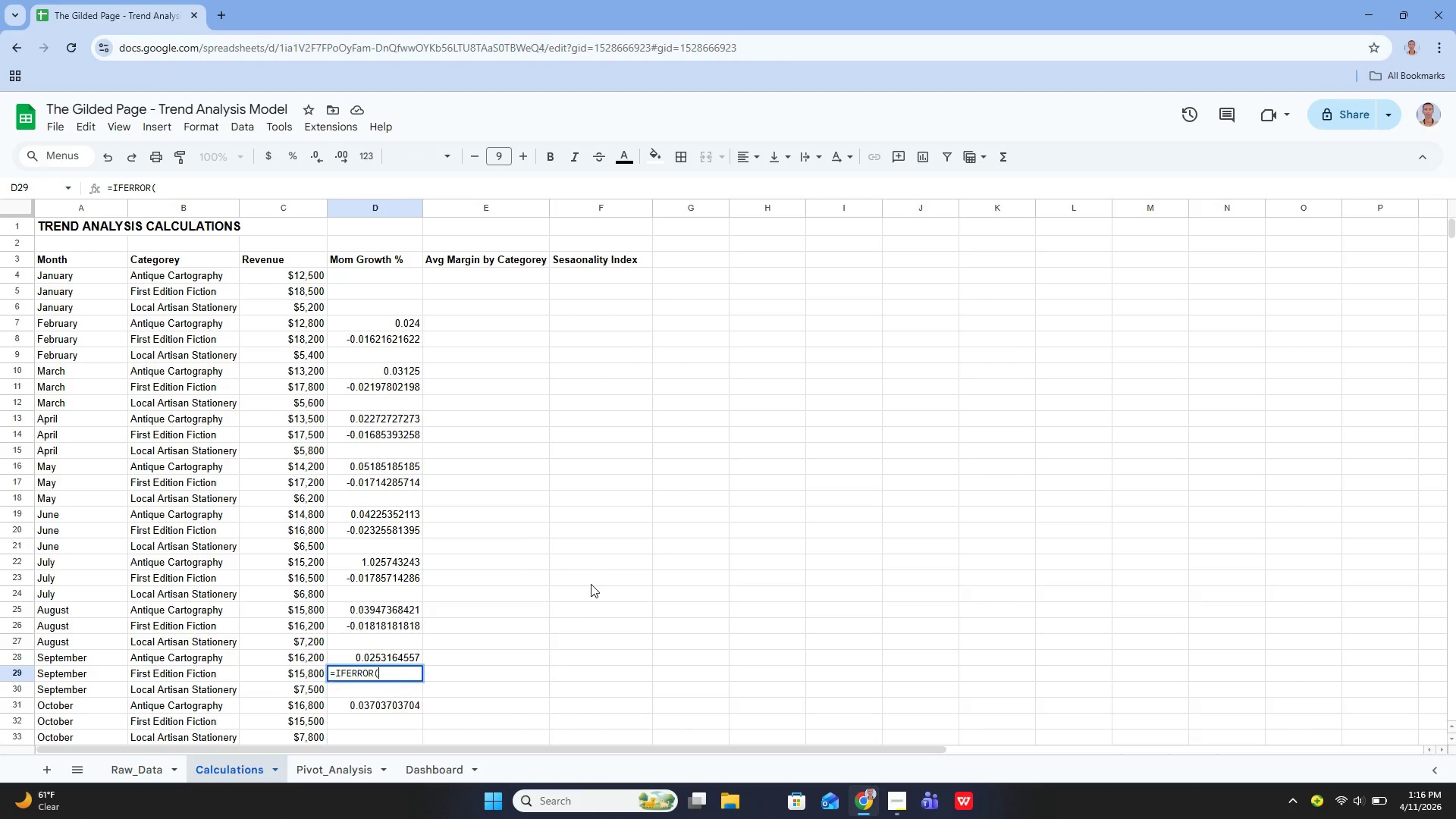 
key(Enter)
 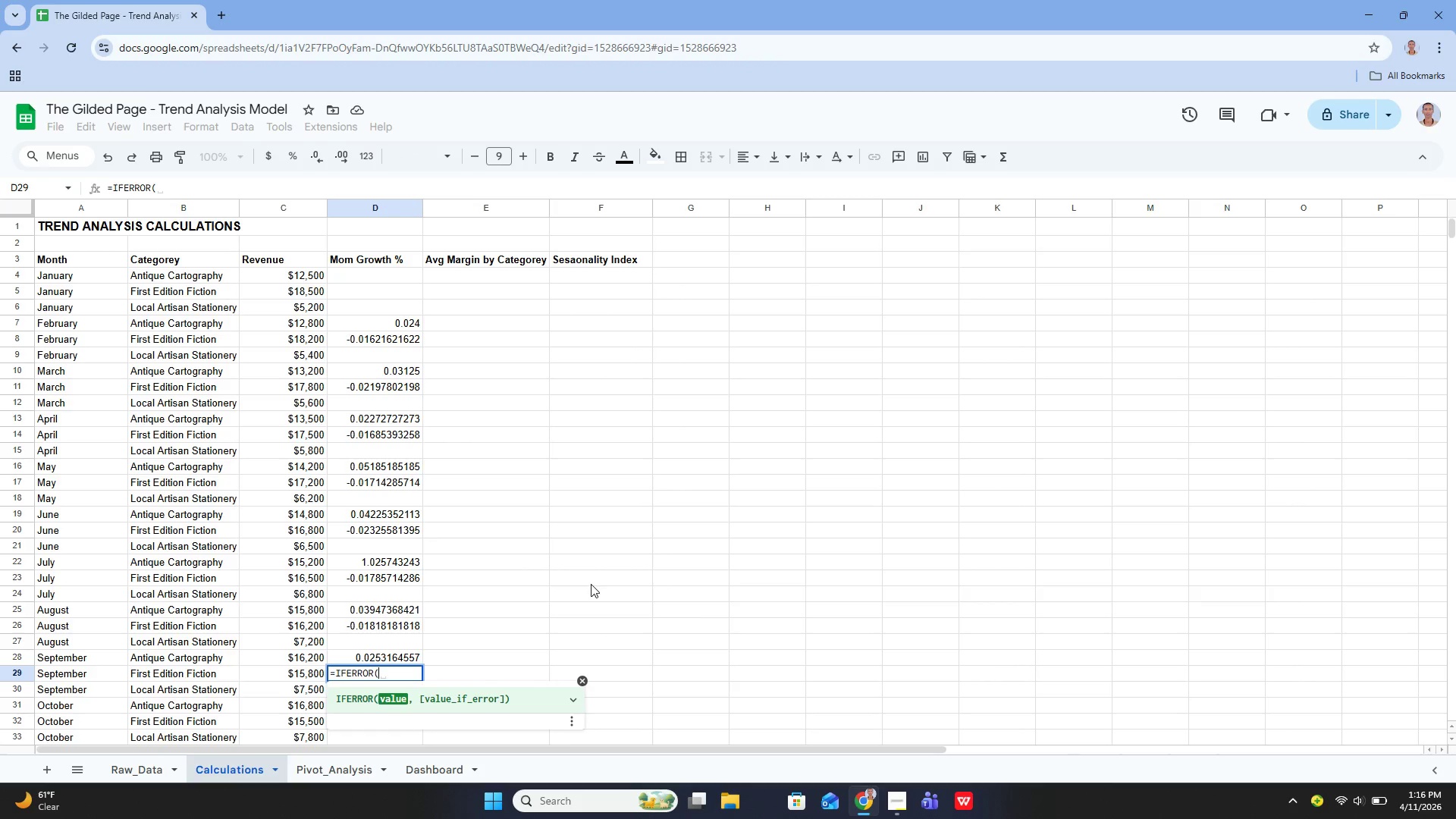 
type((c29-c26)/c26, 0))
 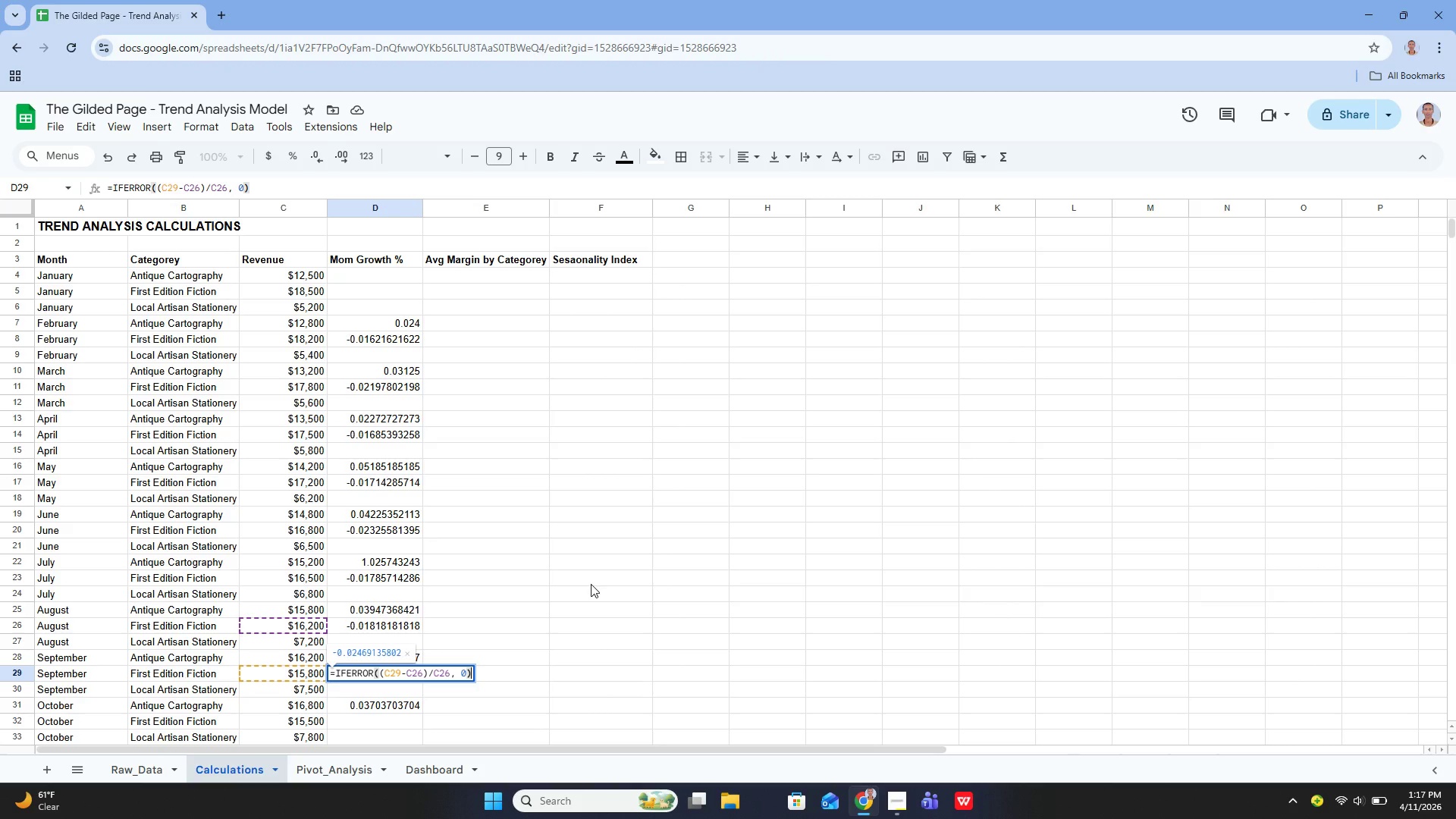 
key(Enter)
 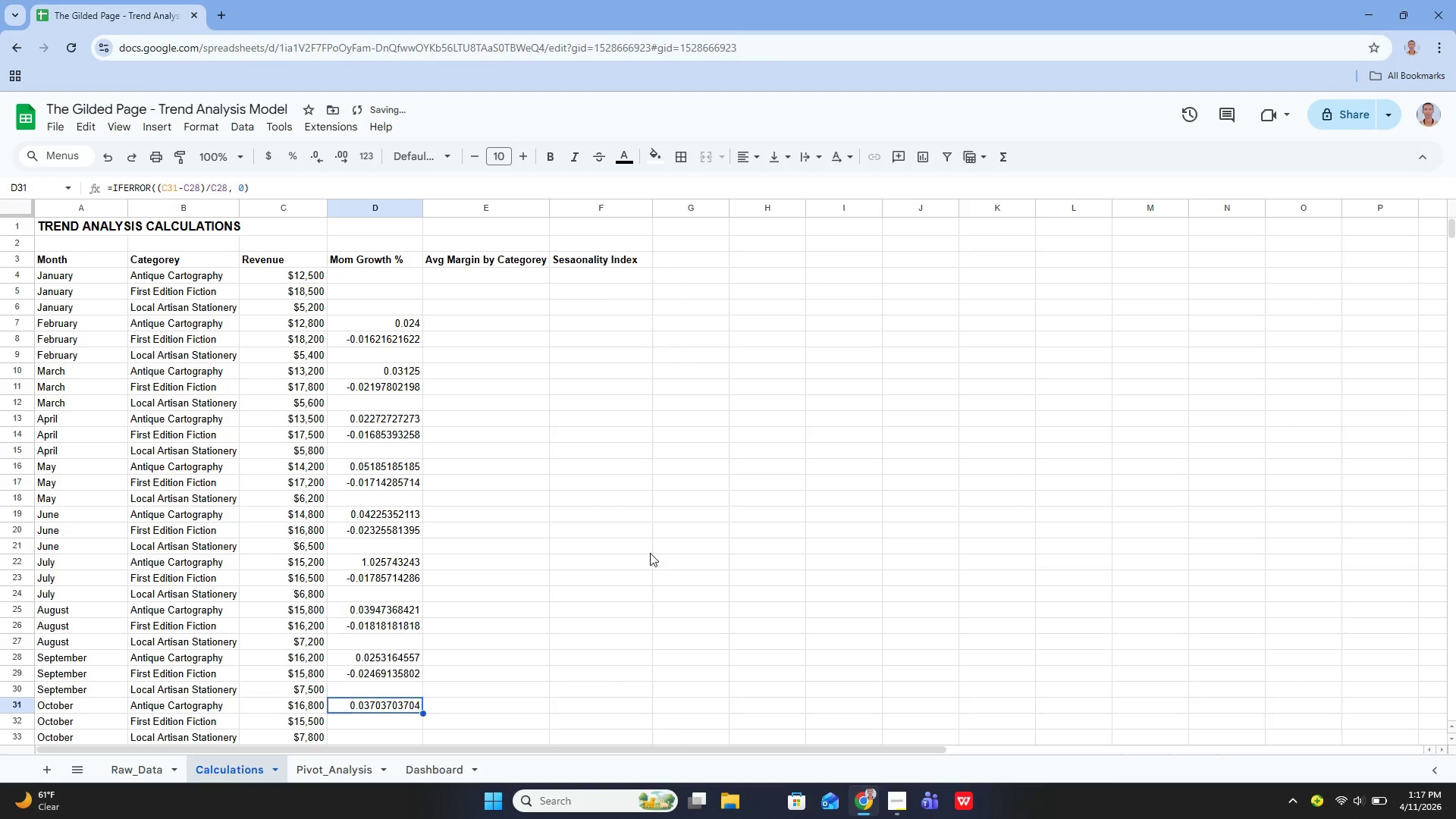 
key(ArrowDown)
 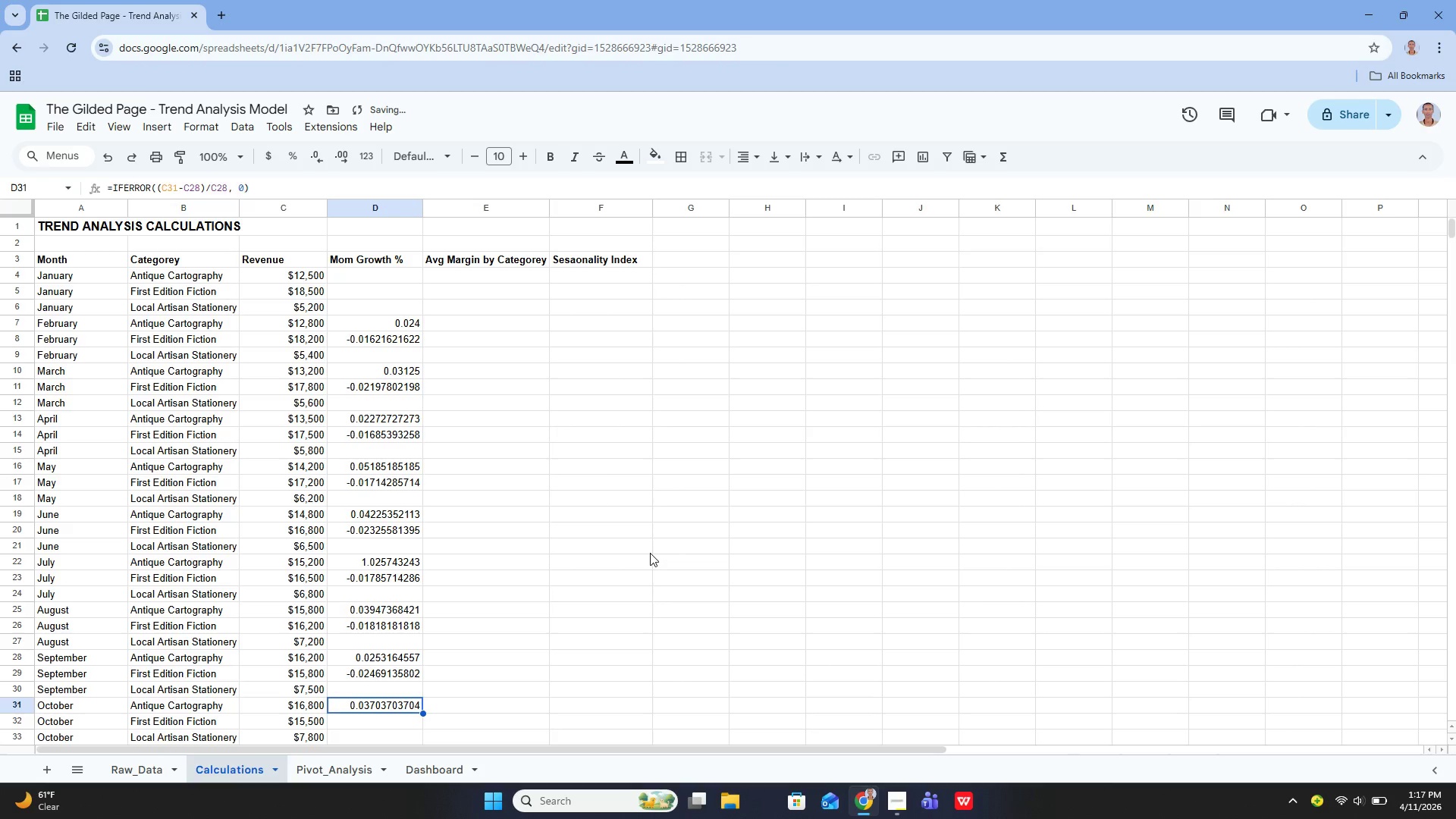 
key(ArrowDown)
 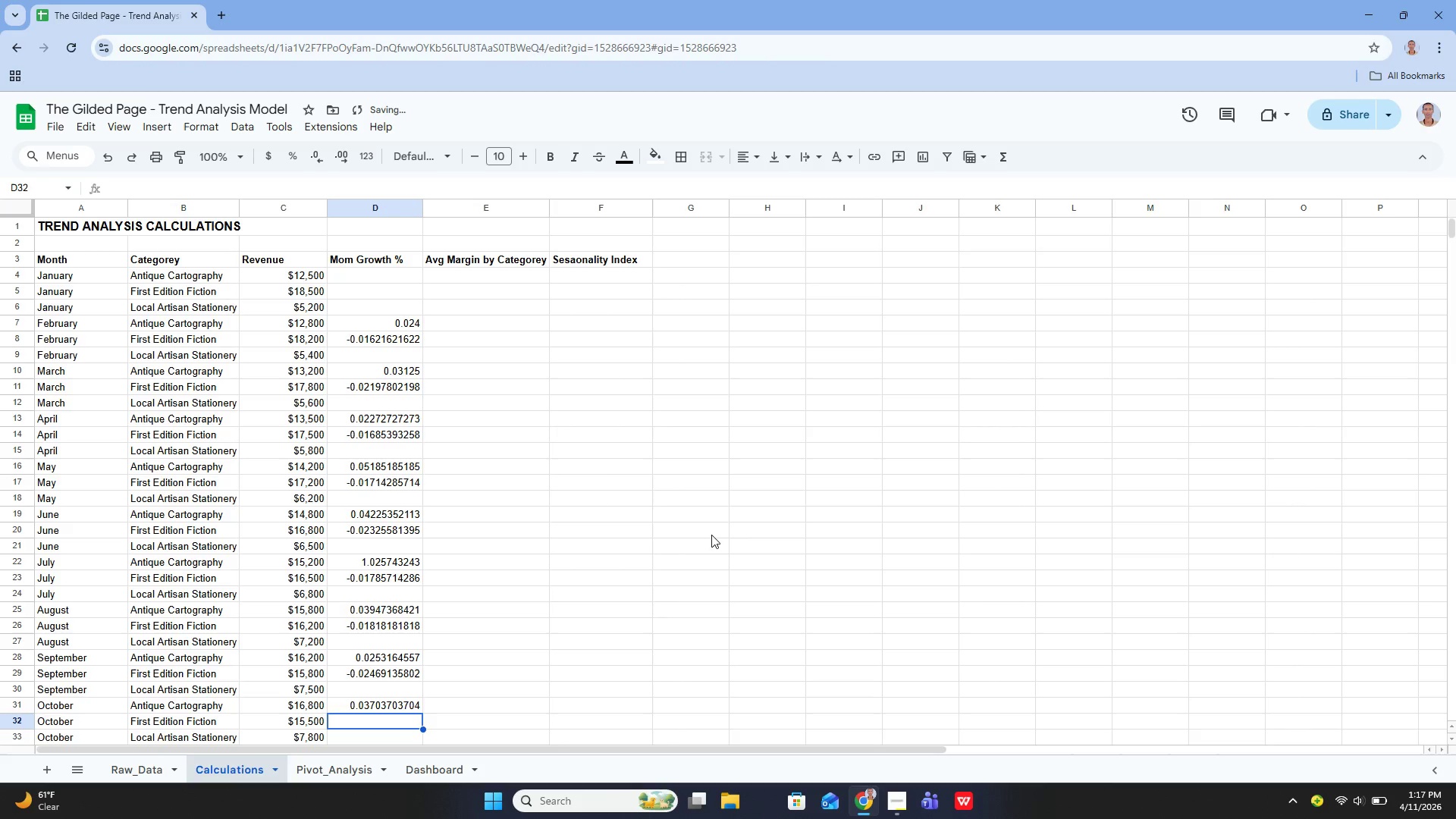 
key(Enter)
 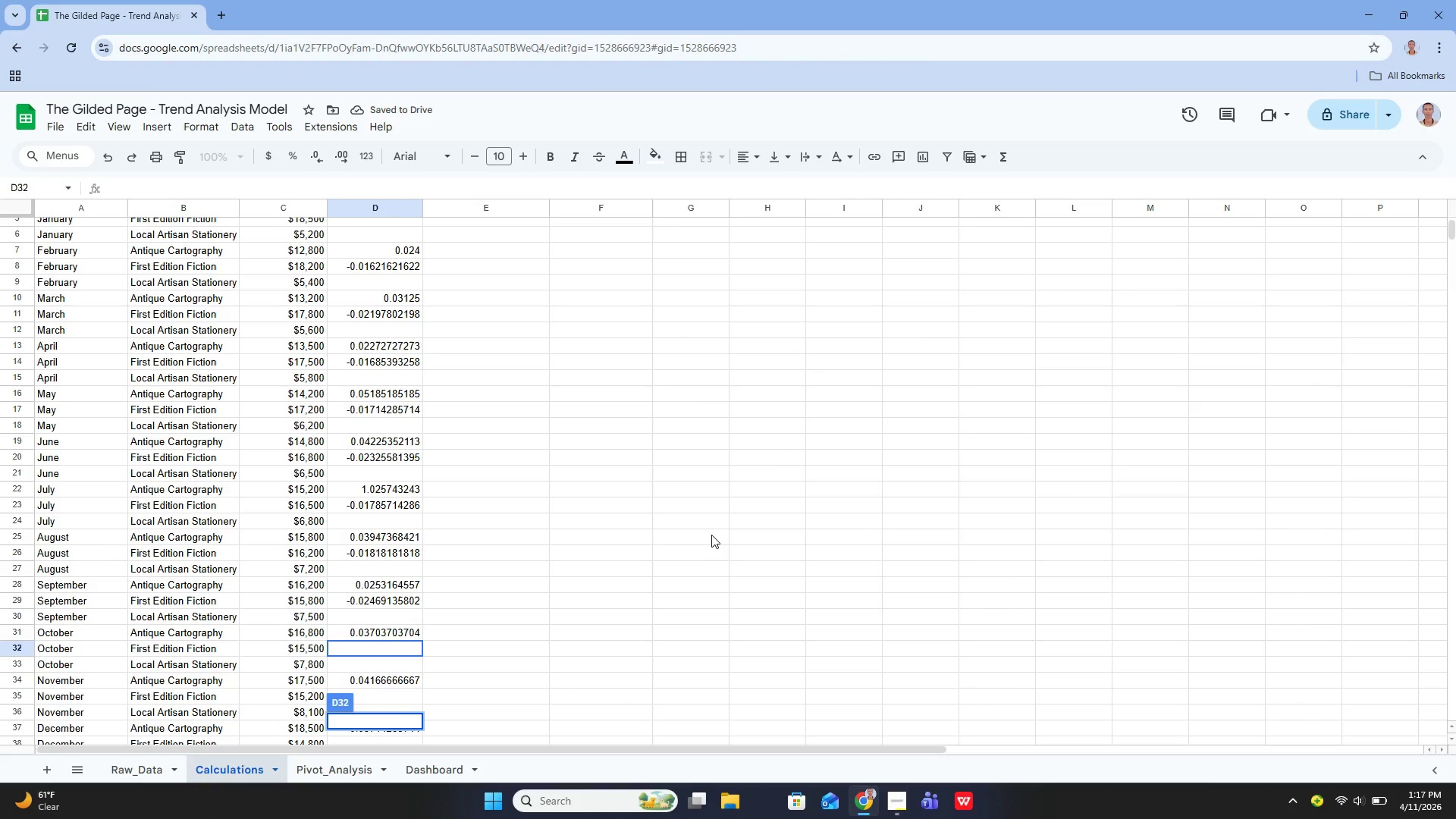 
key(Enter)
 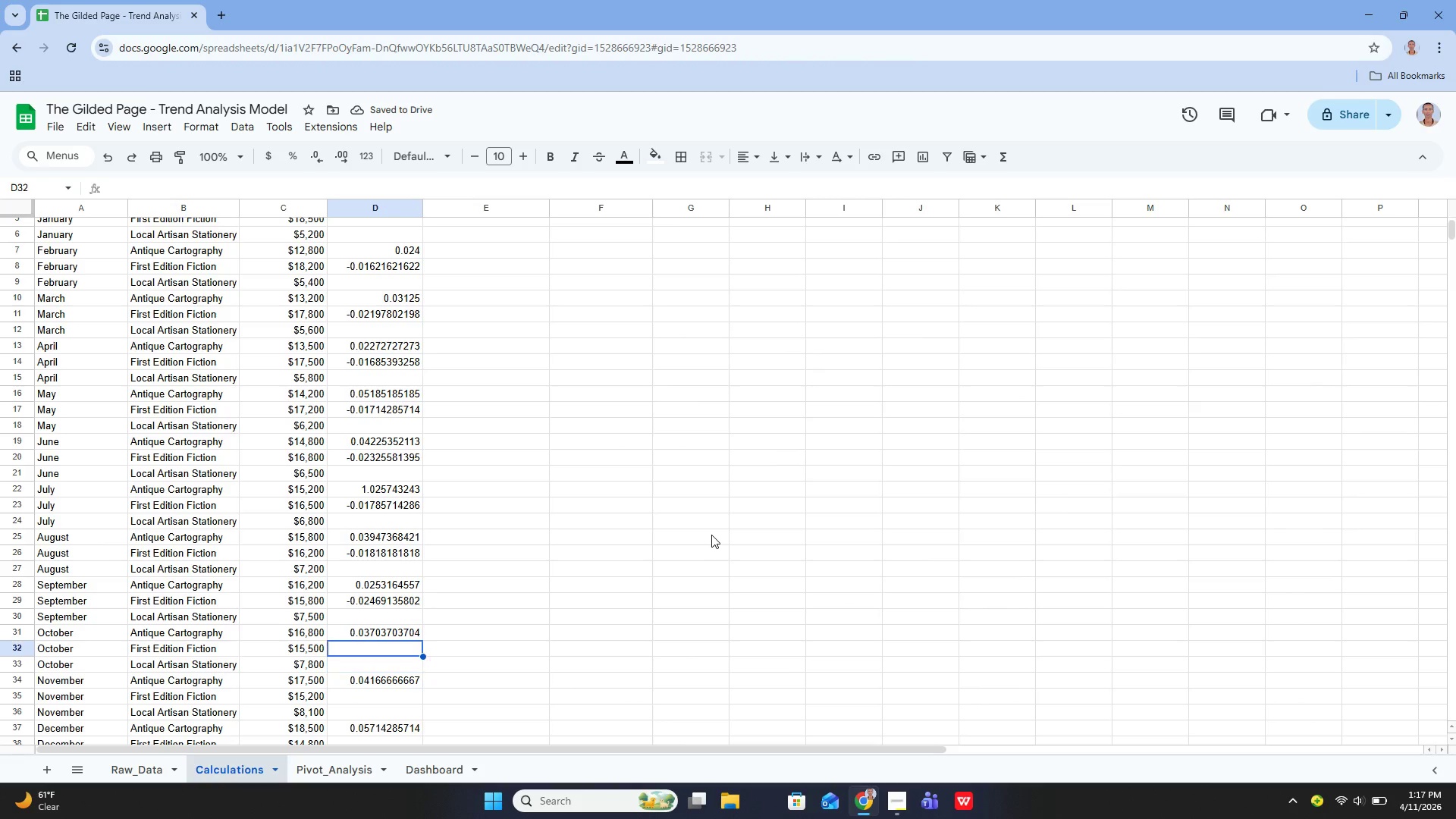 
key(ArrowUp)
 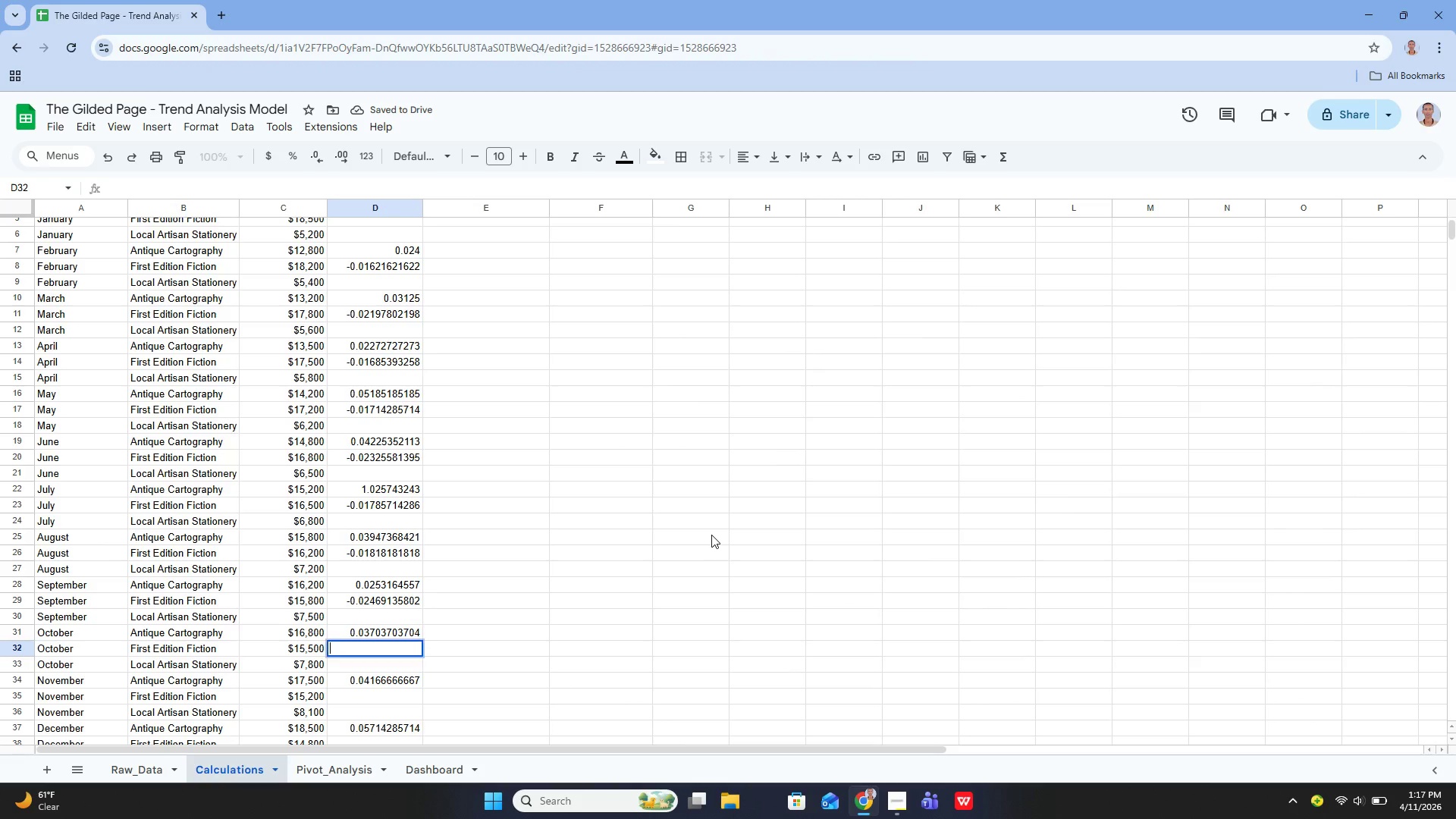 
key(Enter)
 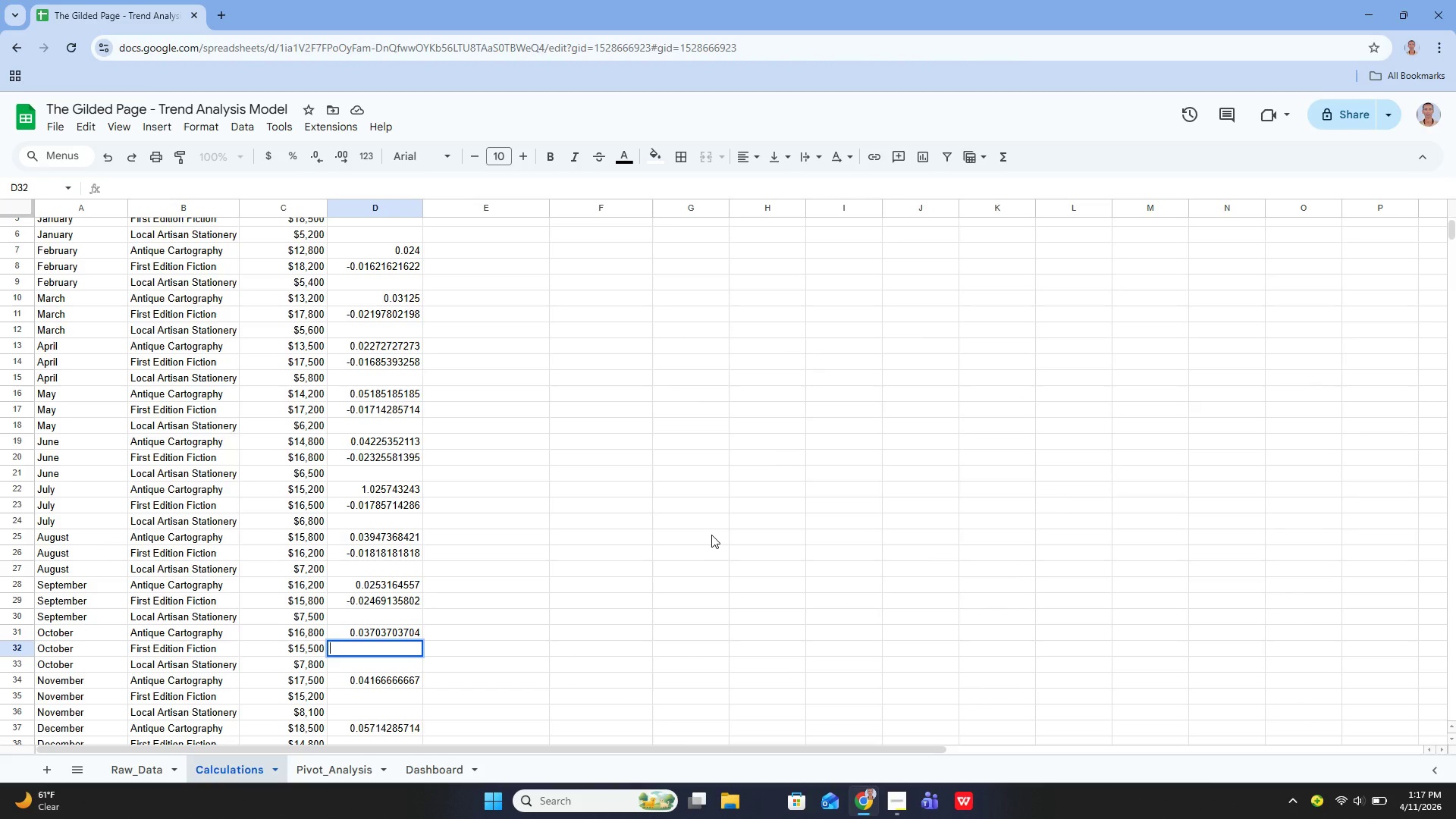 
type(=iferr)
 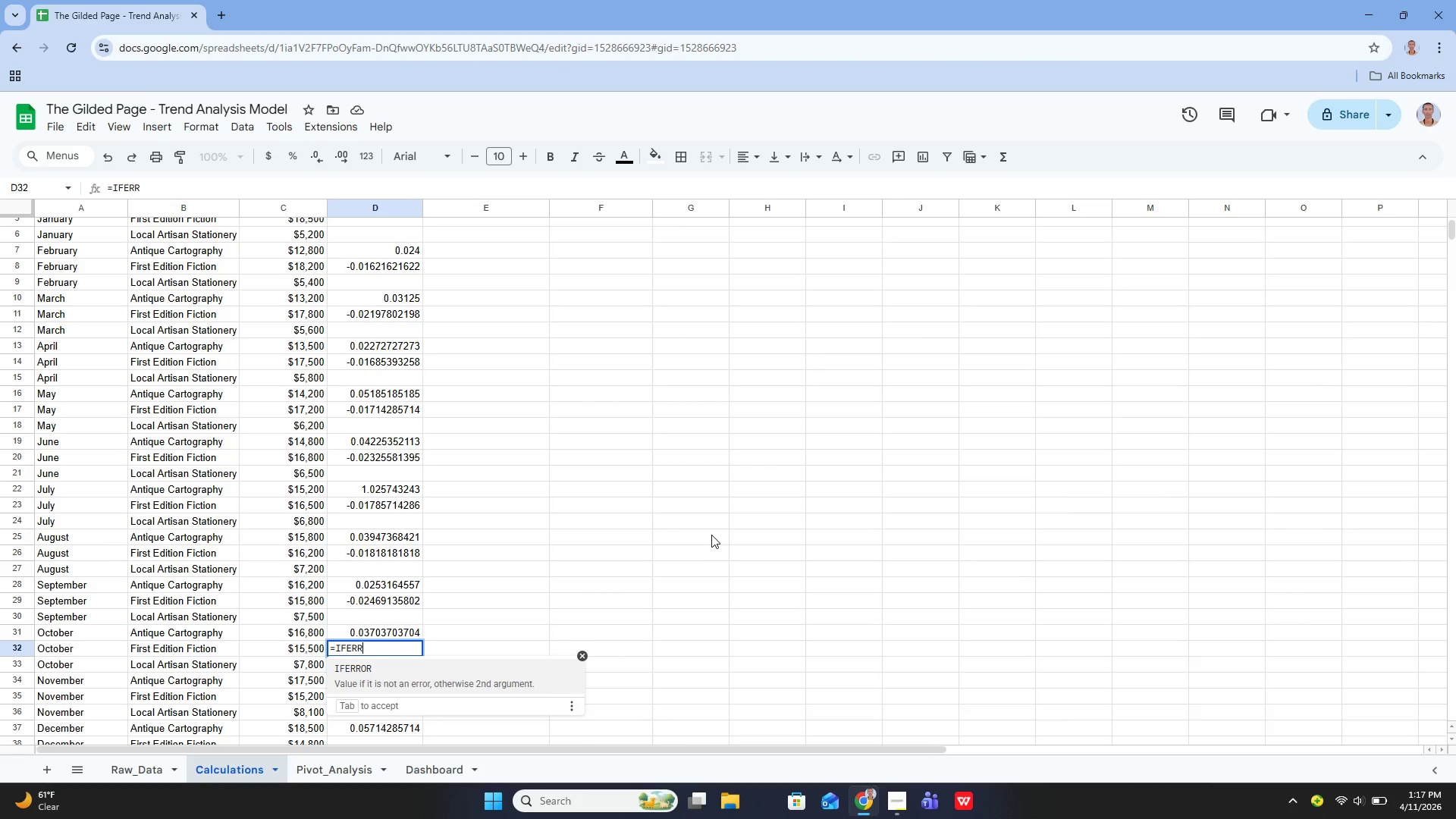 
key(Enter)
 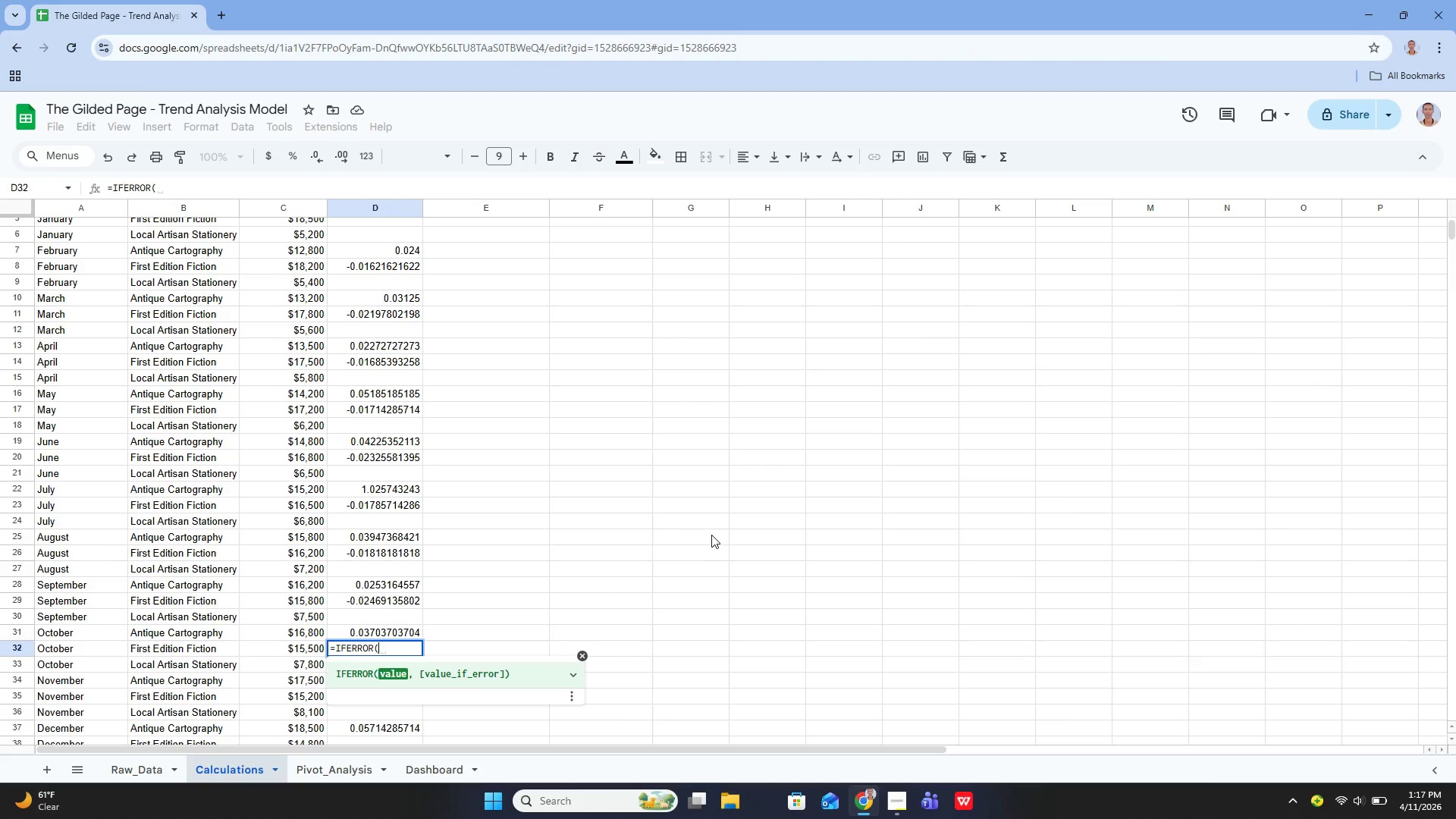 
type((c32-c29)/c29, 0?)
key(Backspace)
type())
 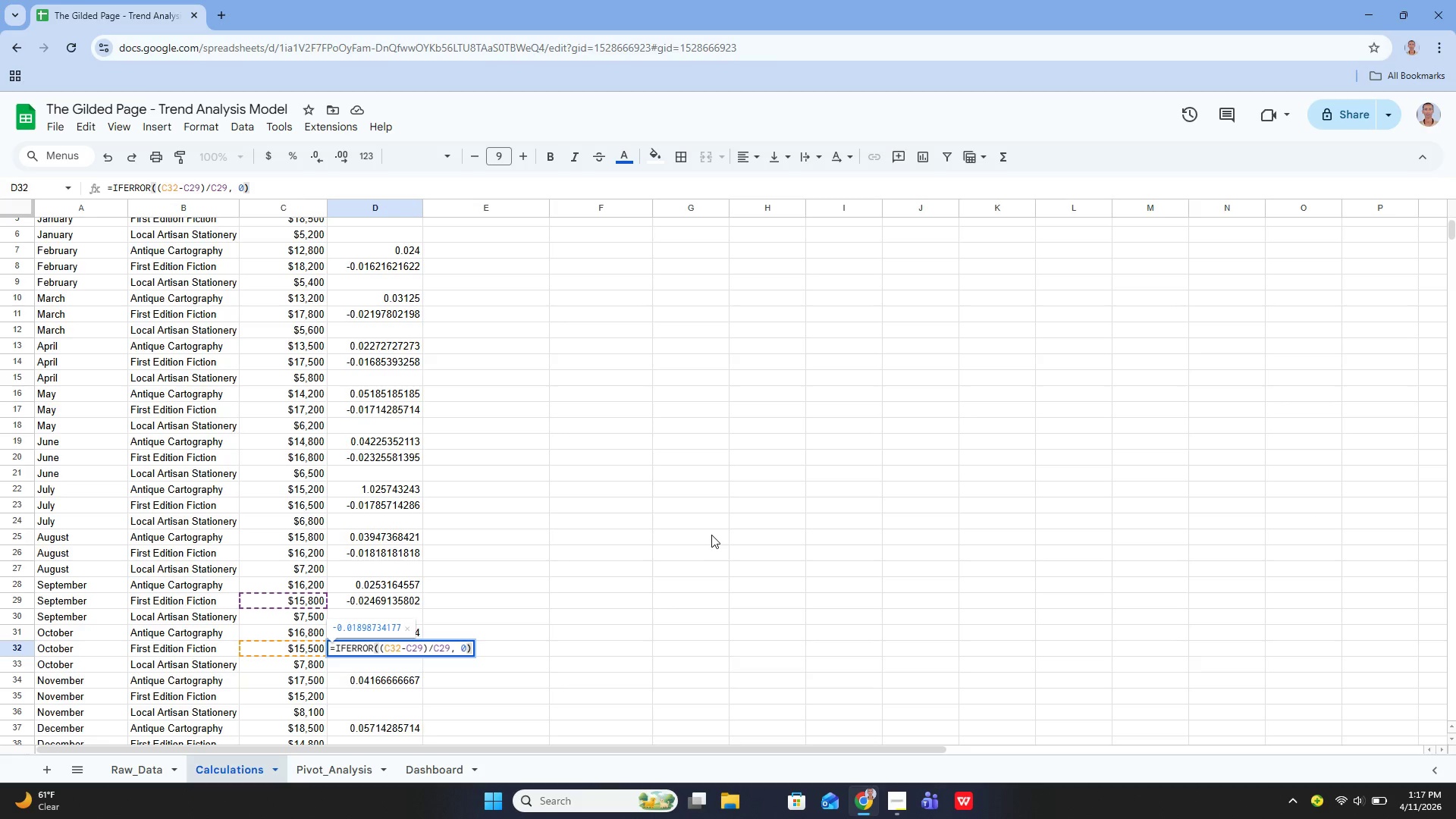 
wait(5.28)
 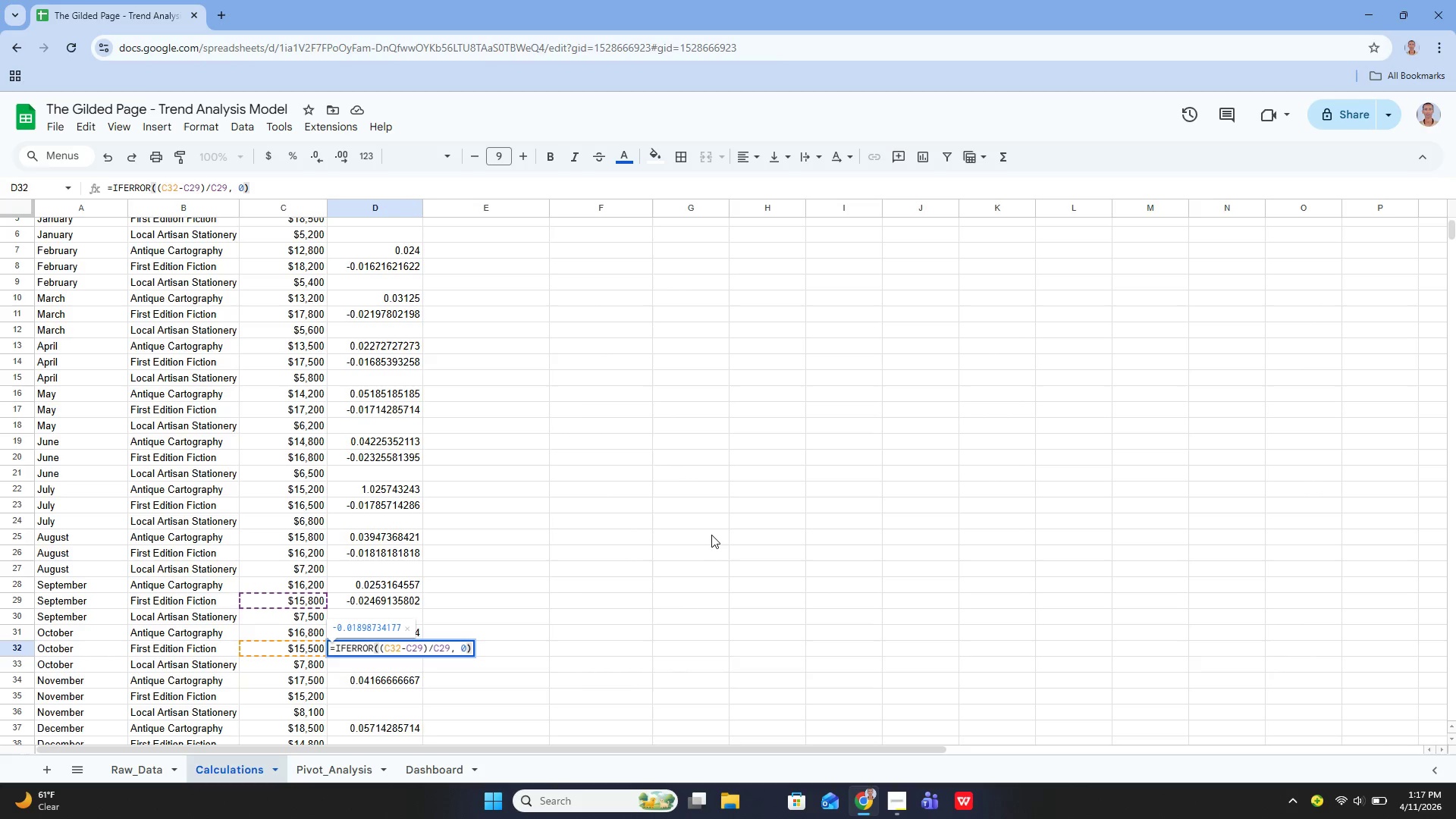 
key(Shift+ShiftRight)
 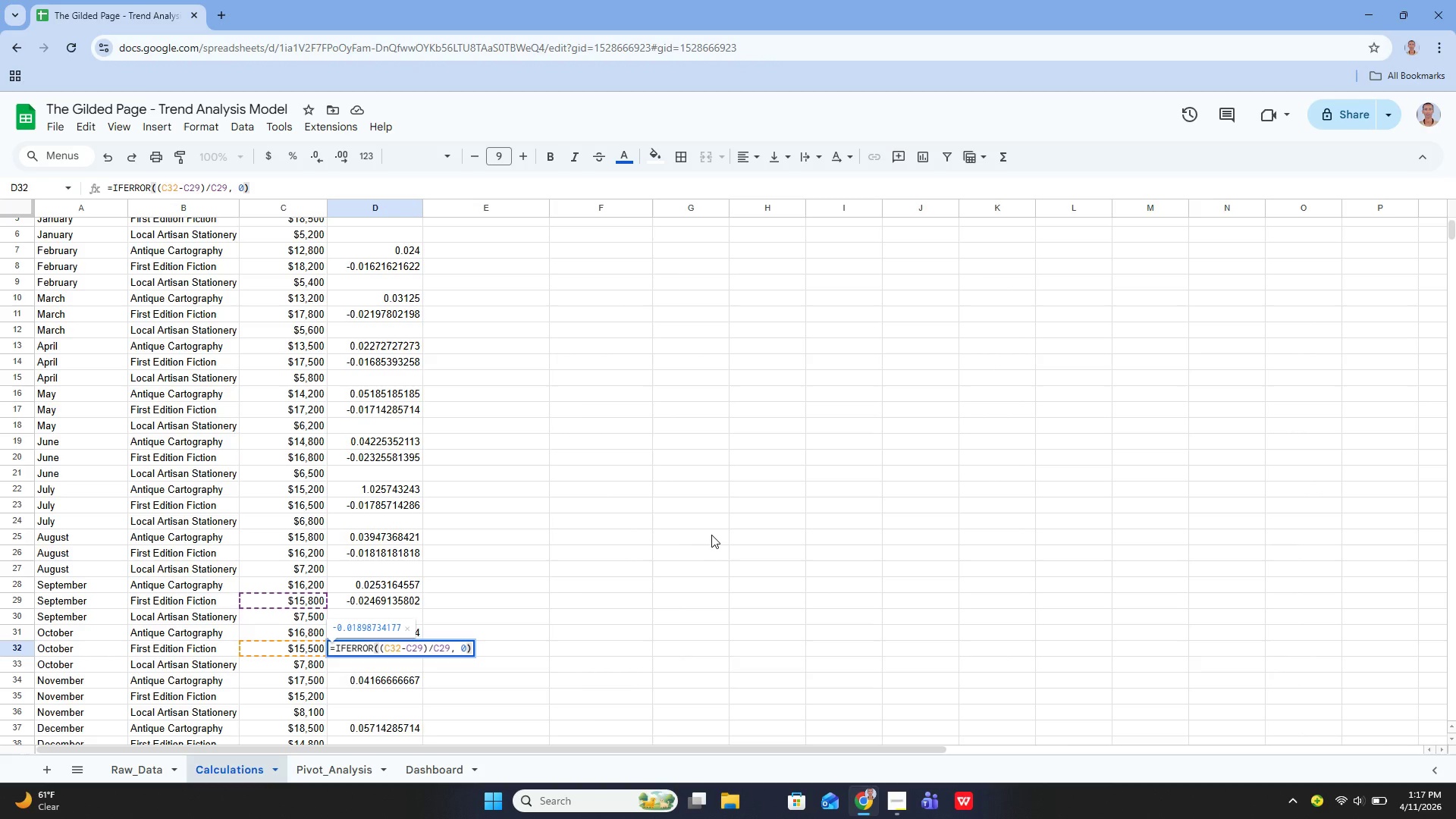 
key(Enter)
 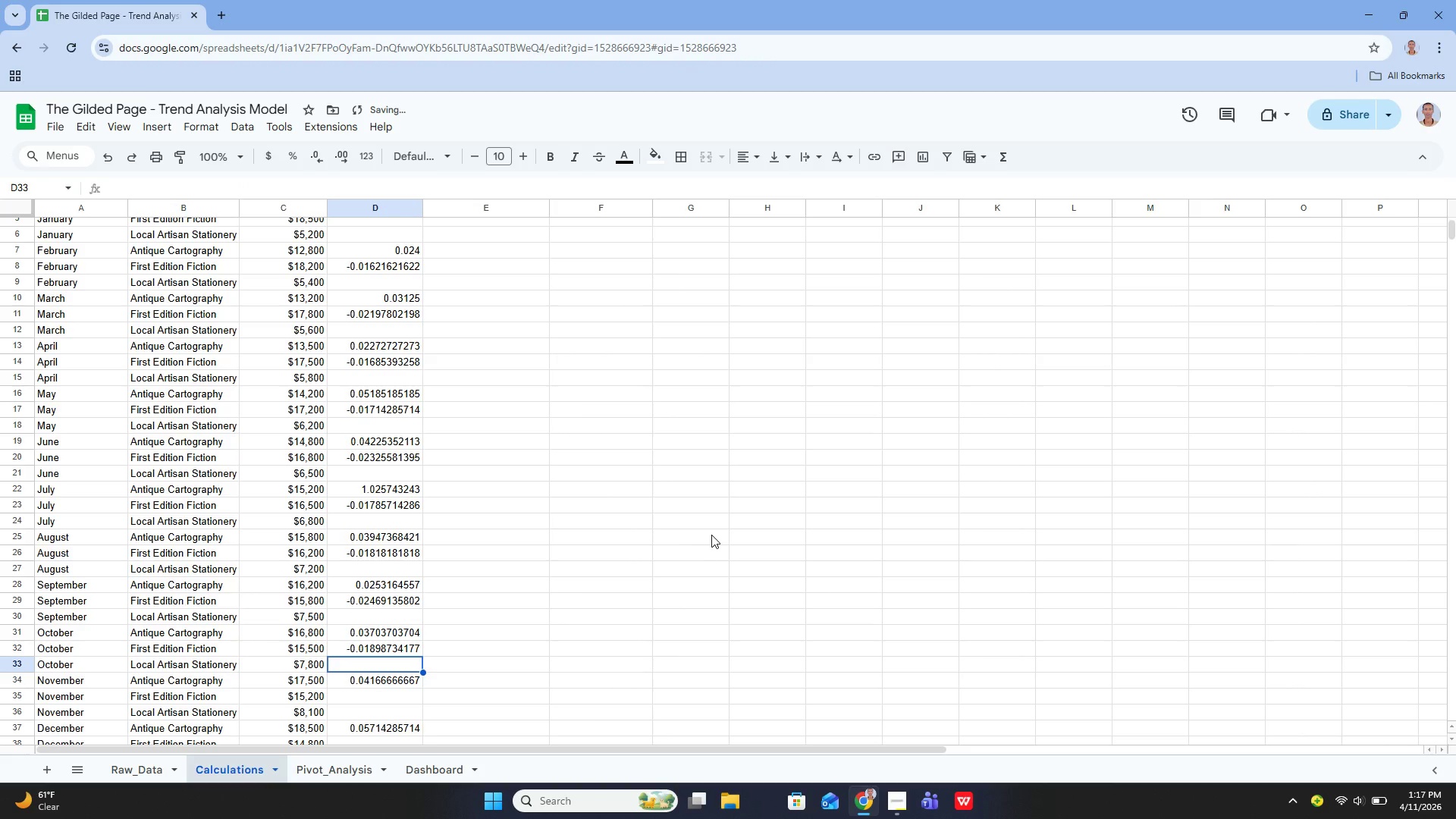 
key(ArrowDown)
 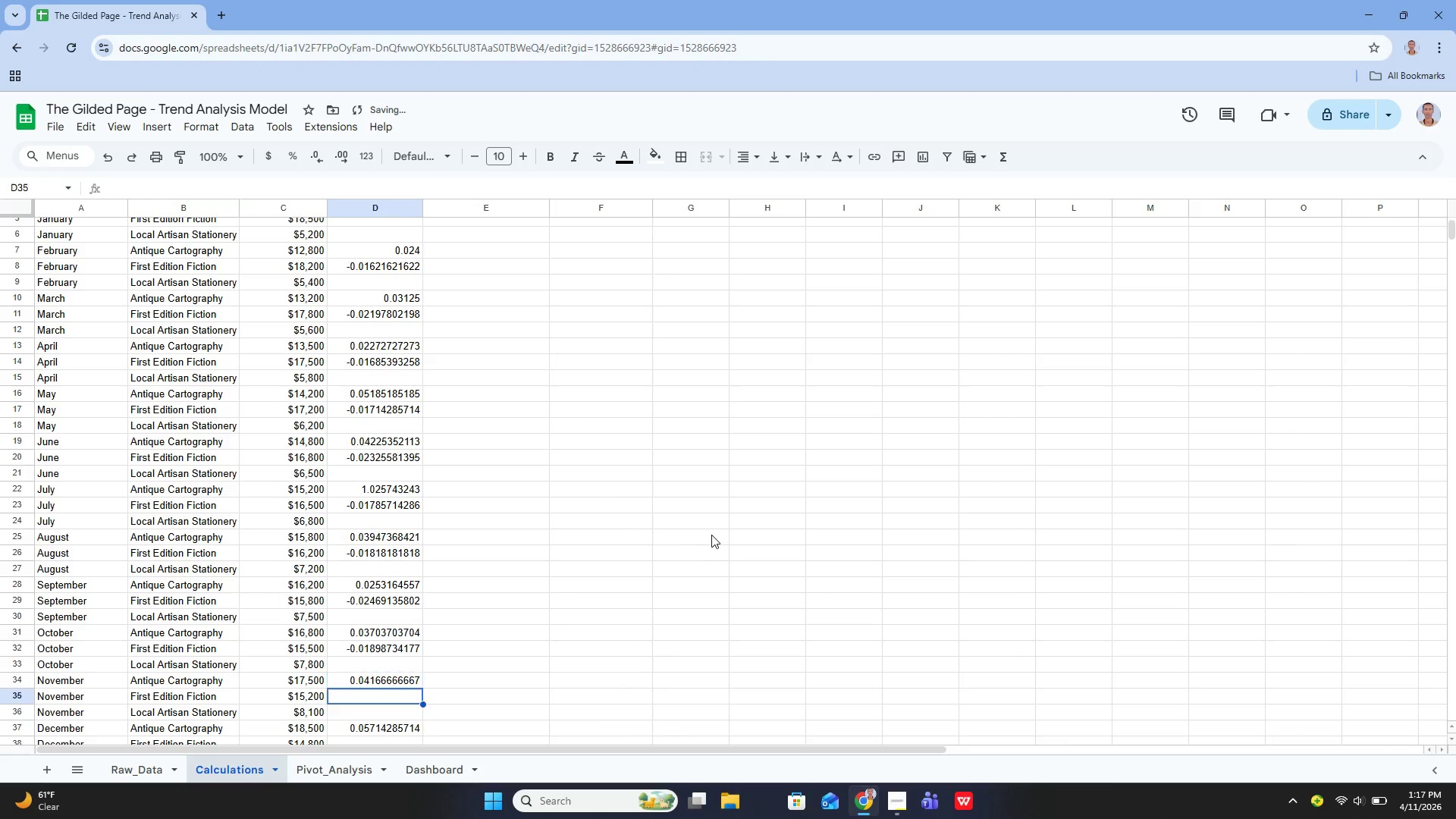 
key(ArrowDown)
 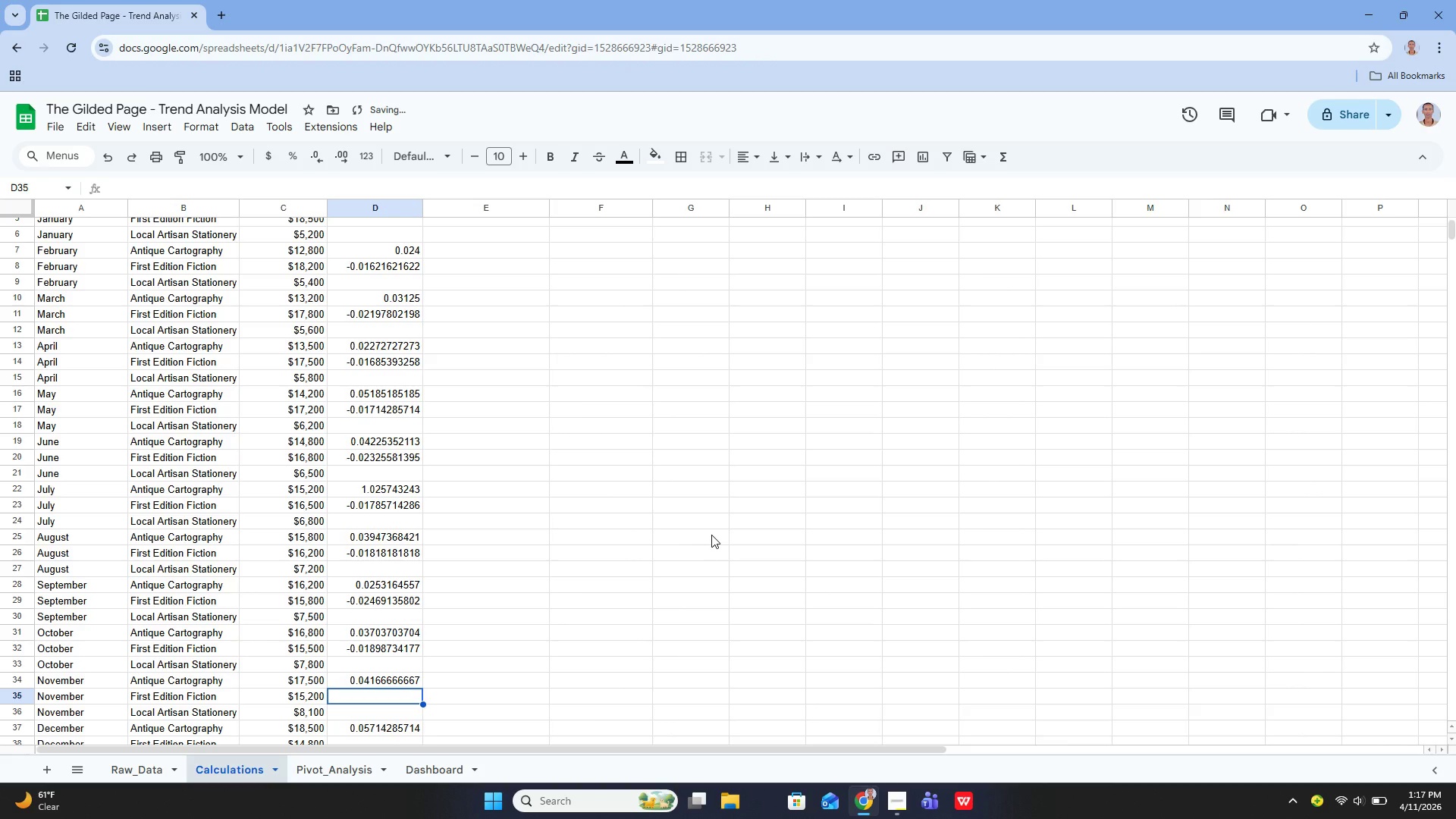 
key(Enter)
 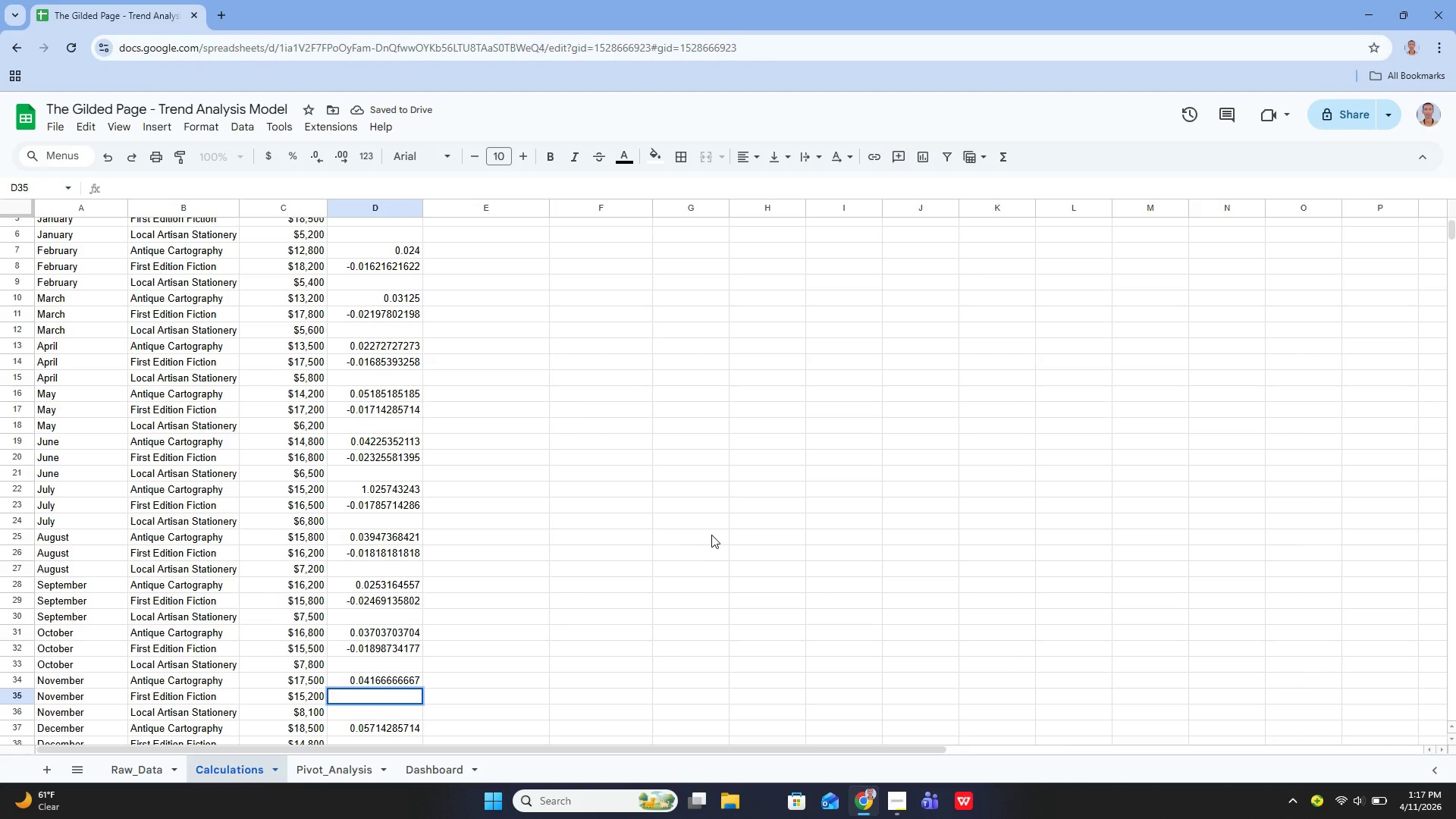 
type(=iferro)
 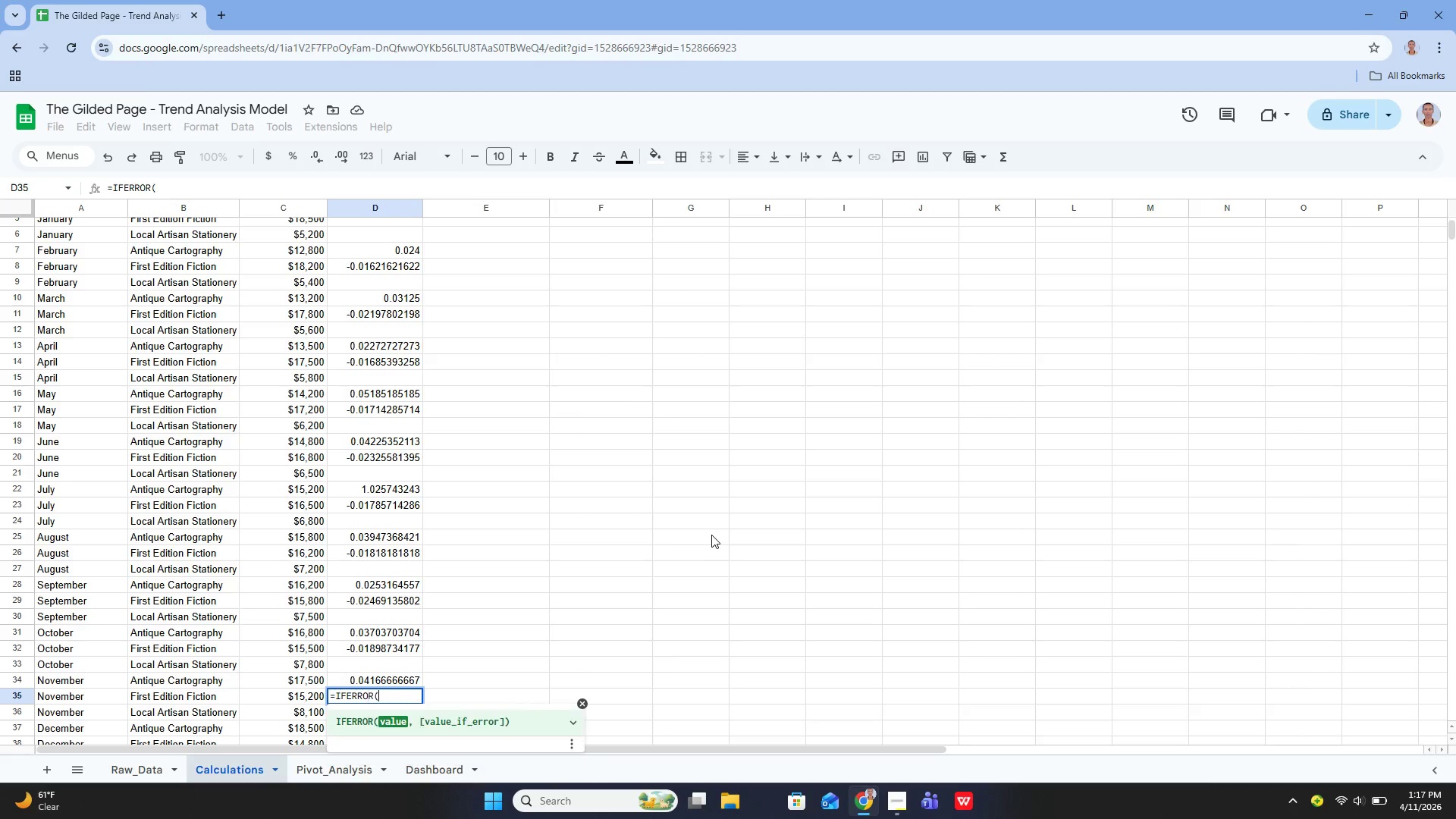 
key(Enter)
 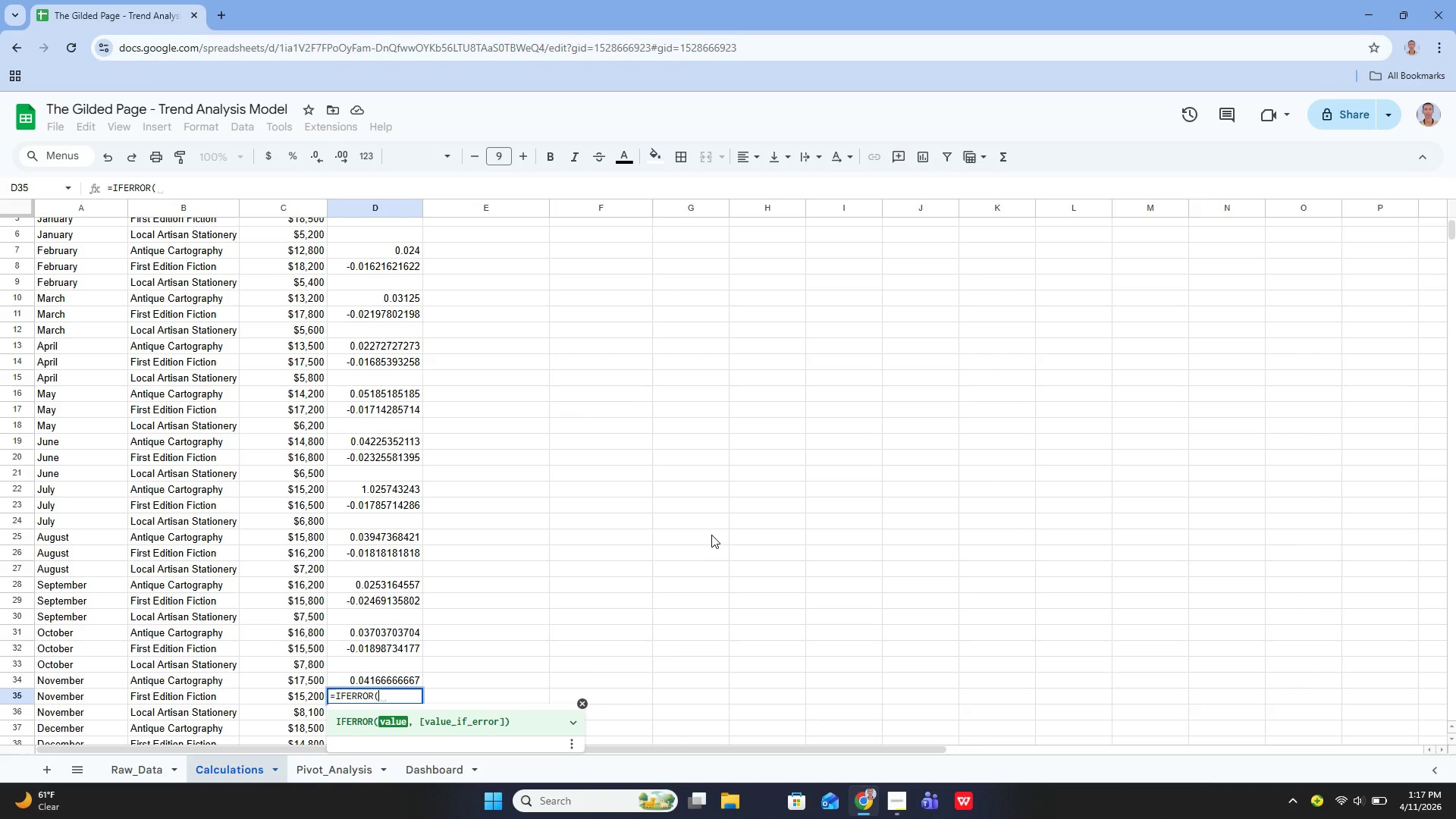 
hold_key(key=ShiftLeft, duration=0.41)
 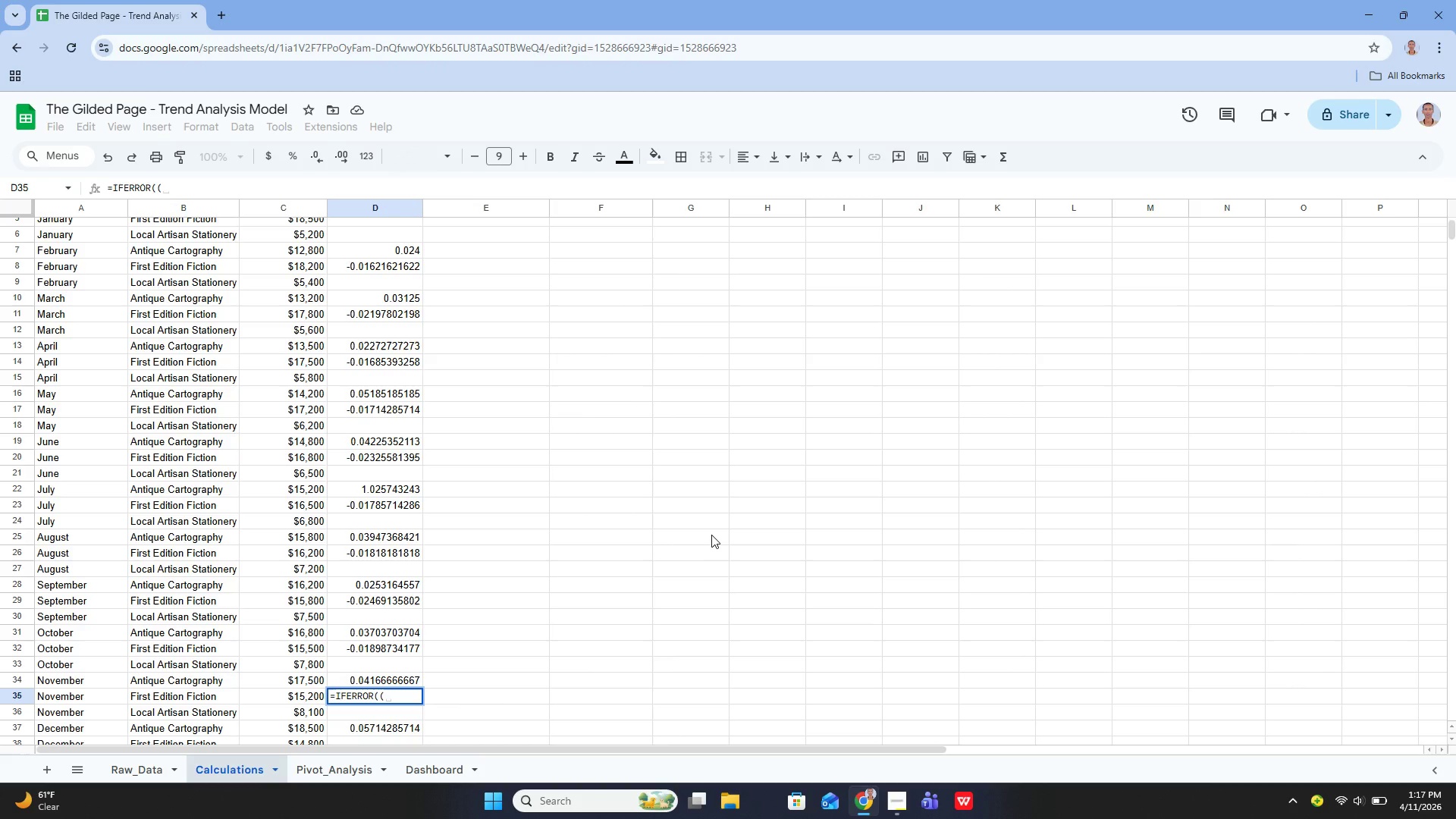 
key(9)
 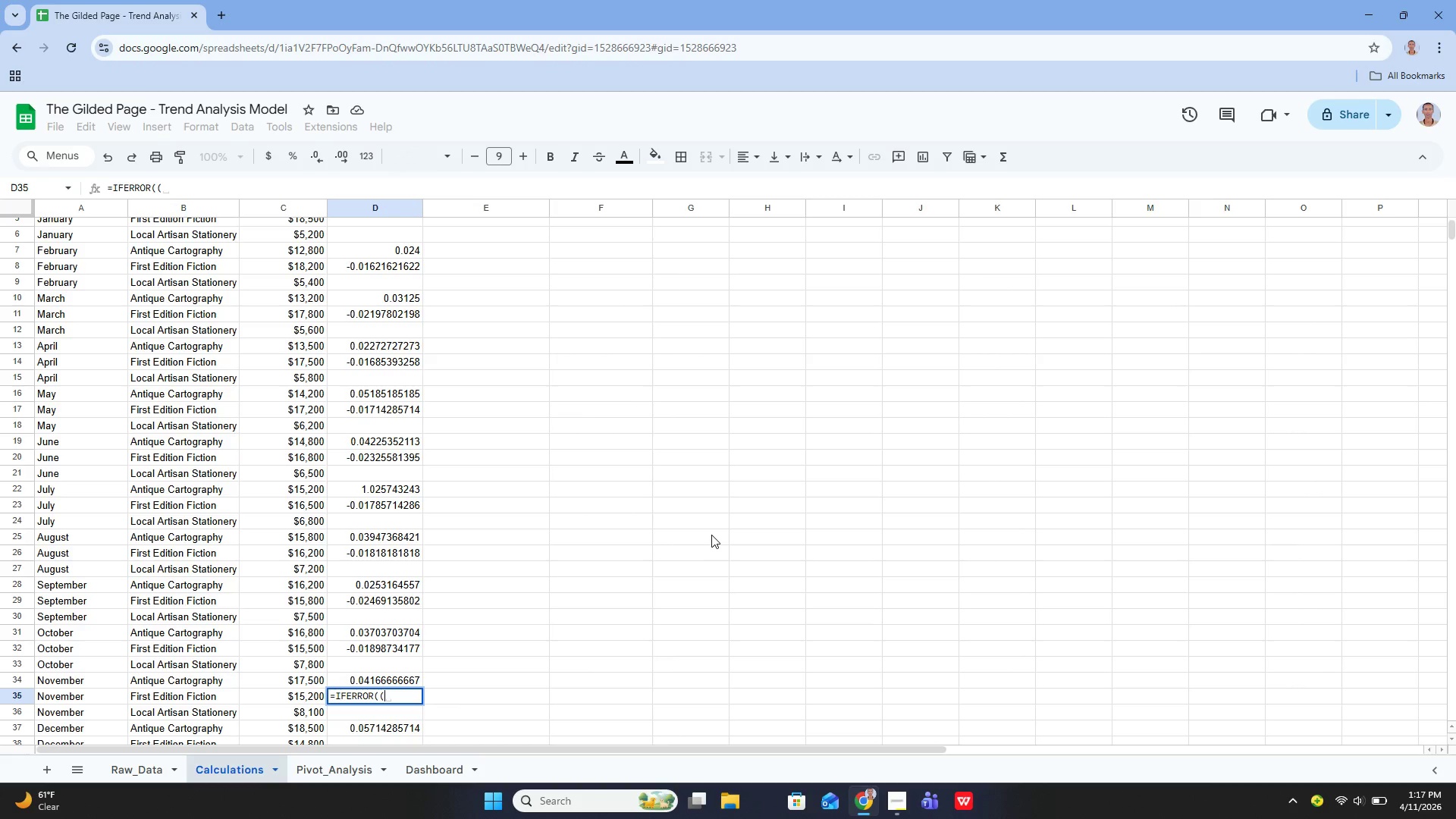 
type(c35-c32),)
key(Backspace)
type(/c32, 0))
 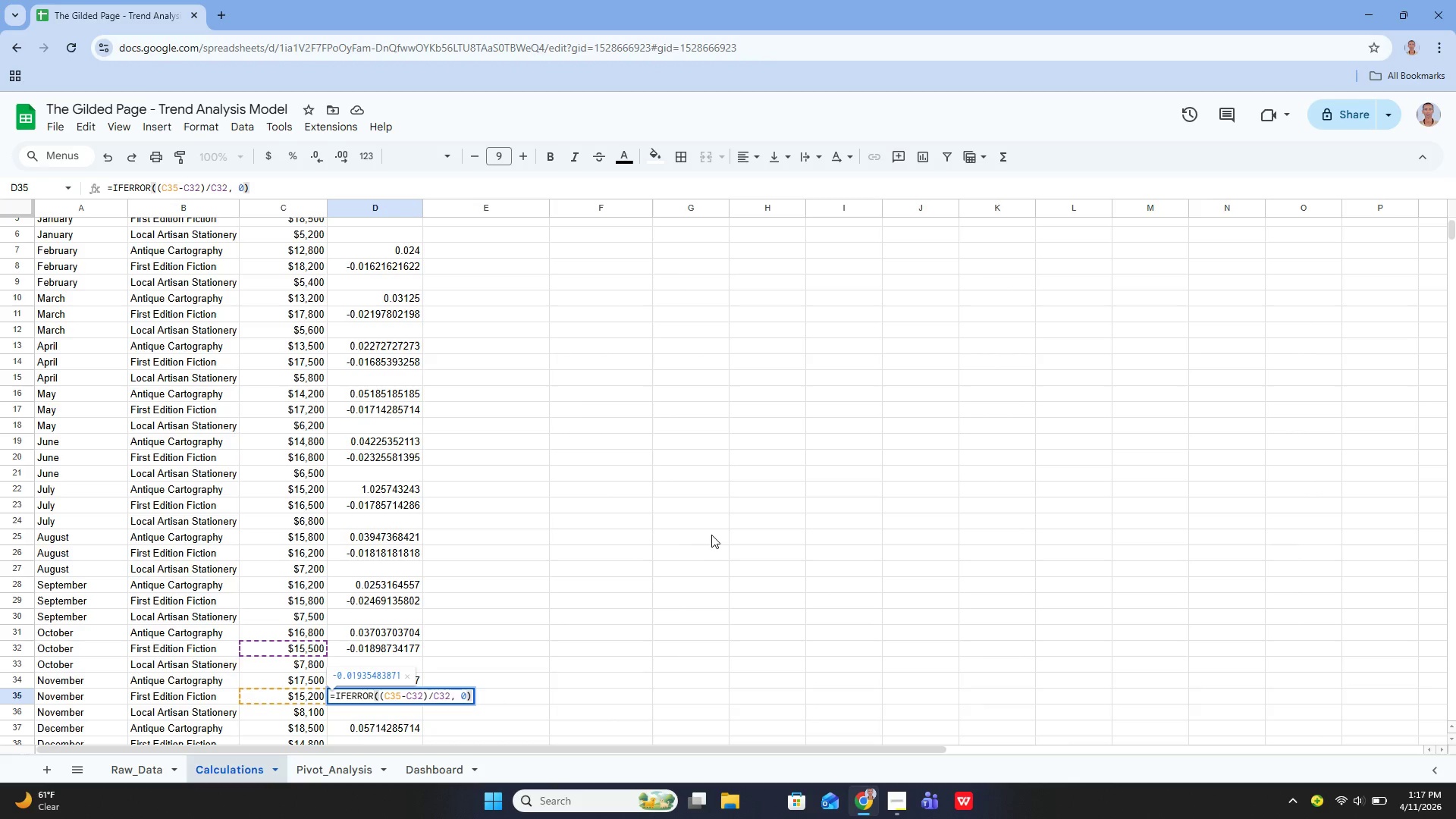 
wait(7.41)
 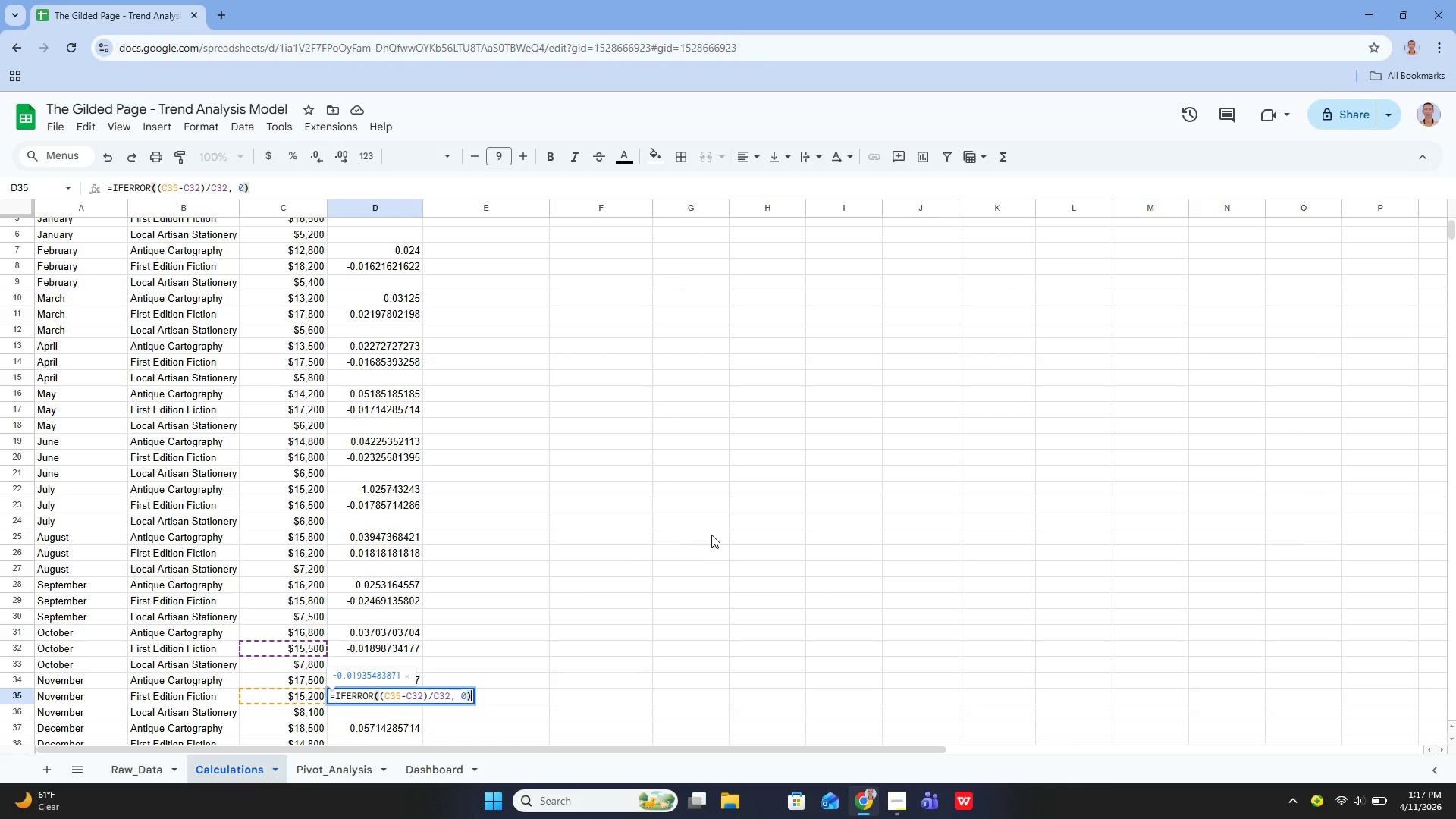 
key(Enter)
 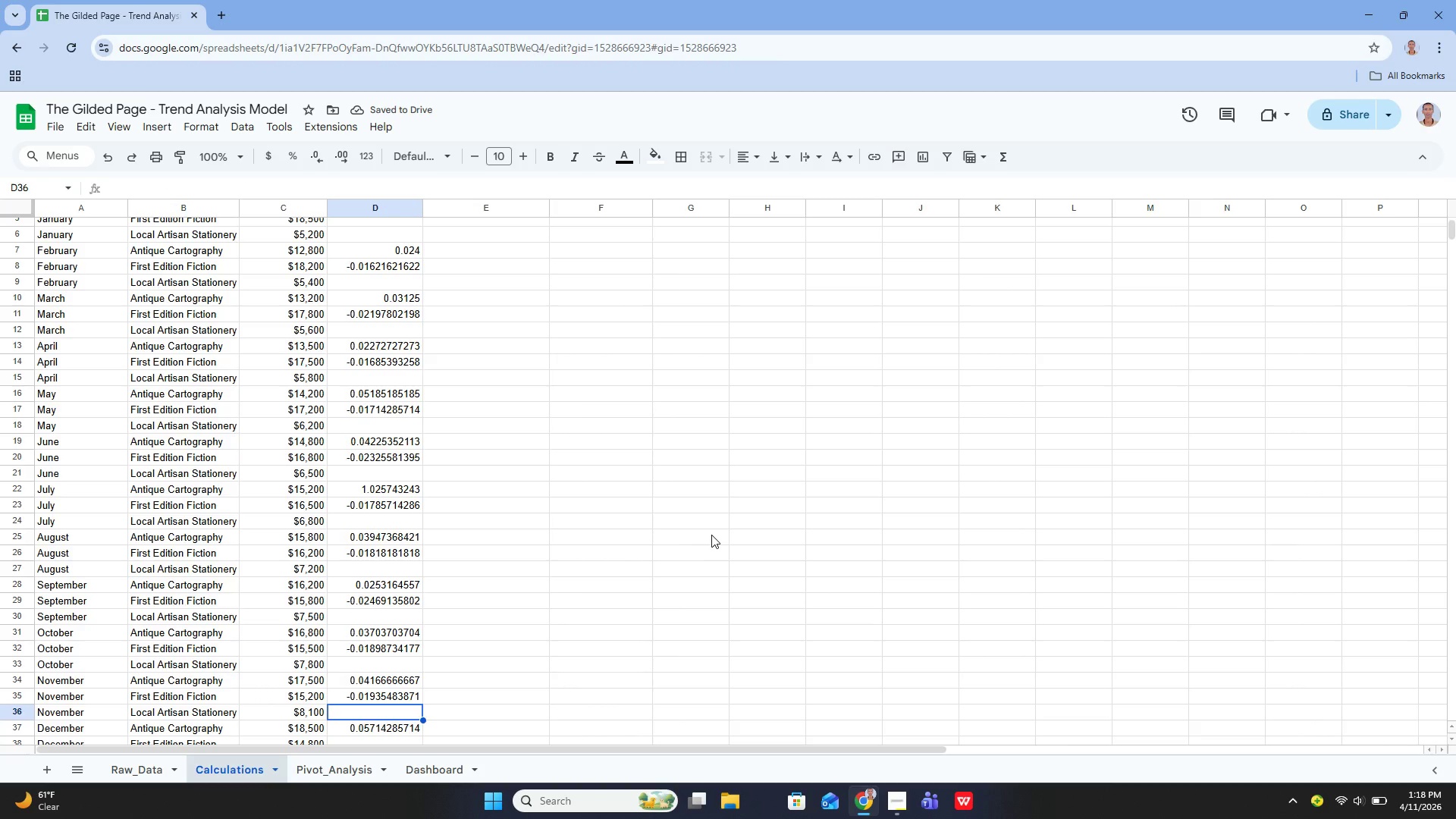 
wait(5.14)
 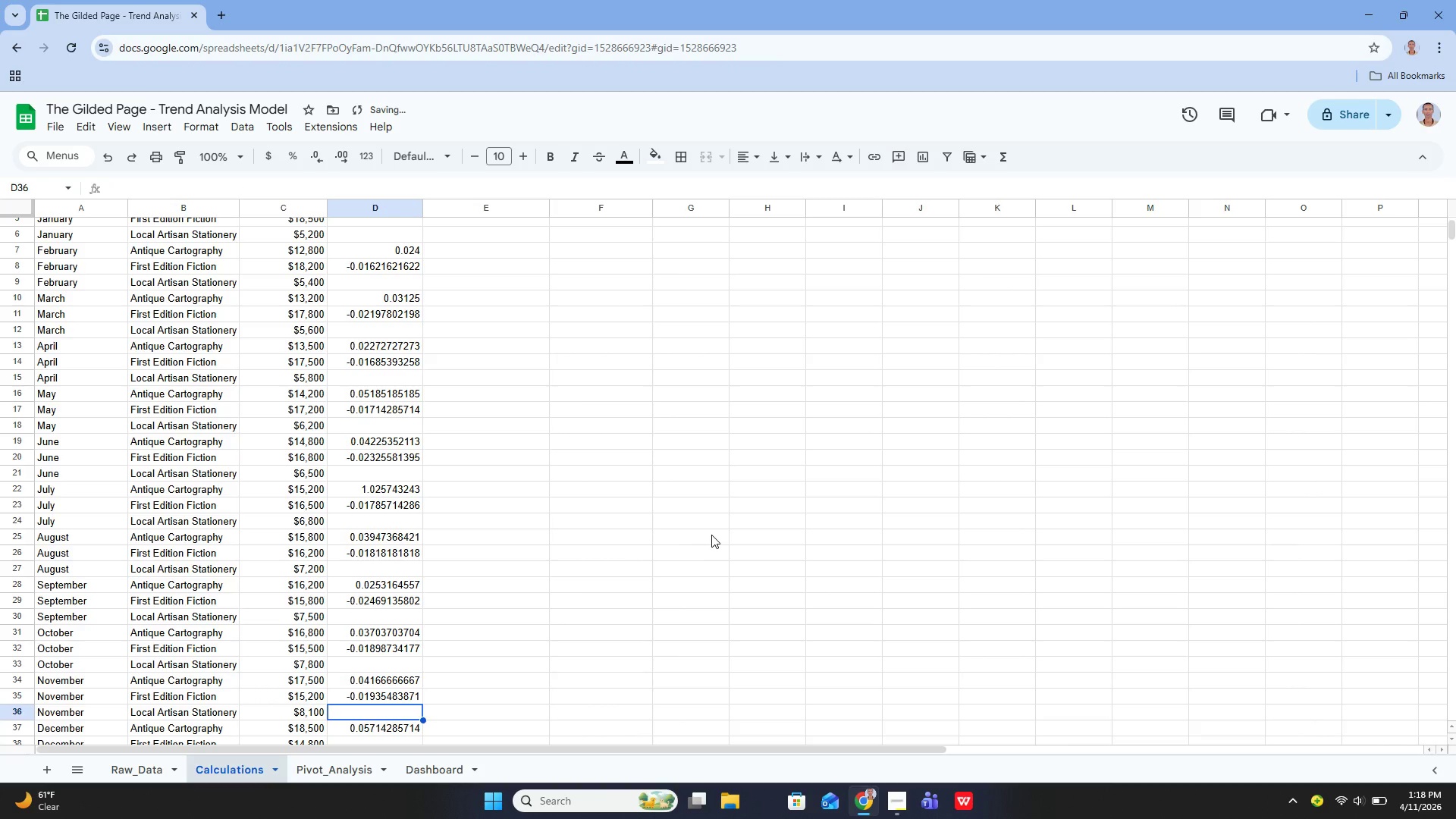 
key(ArrowDown)
 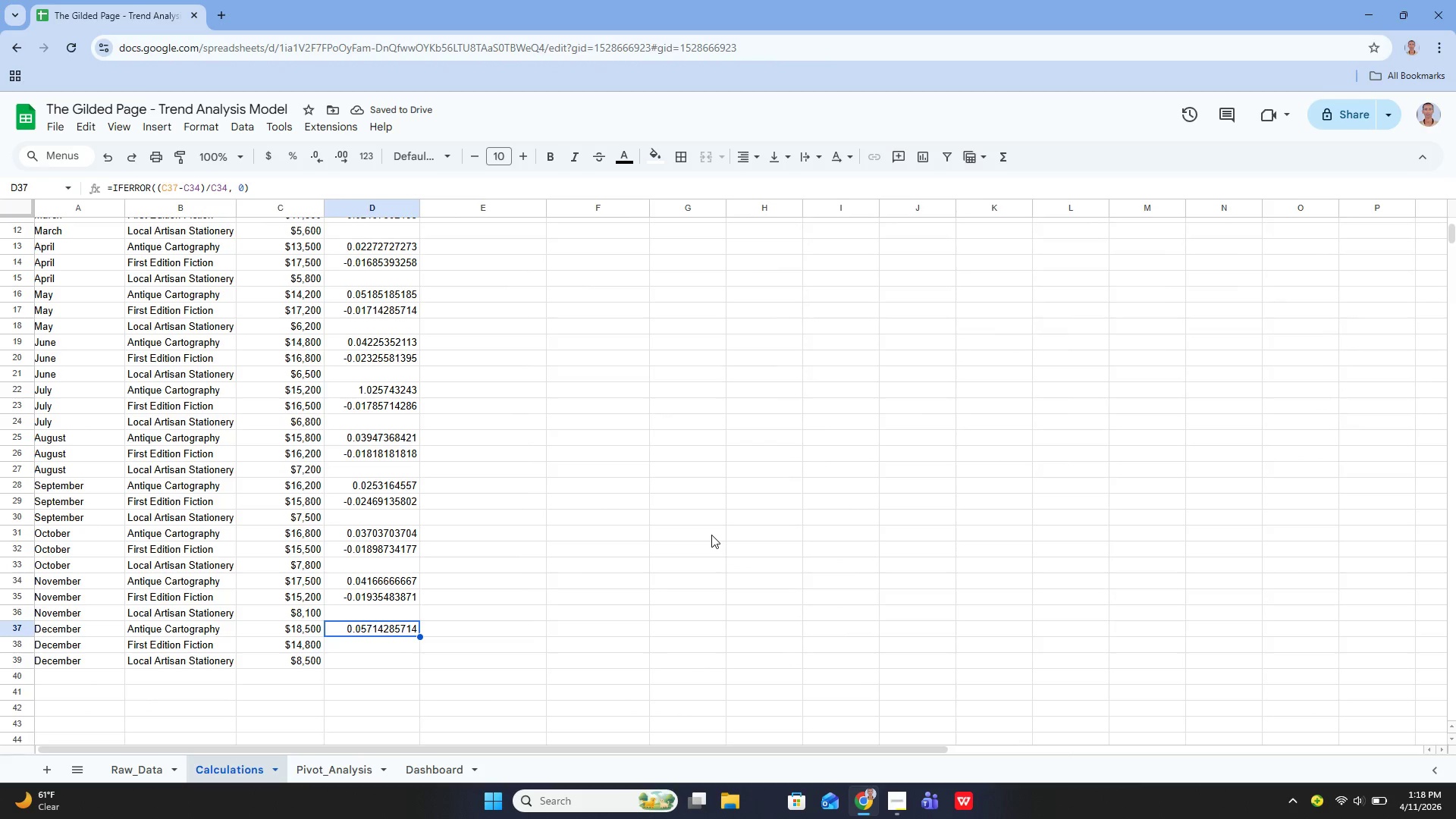 
key(ArrowDown)
 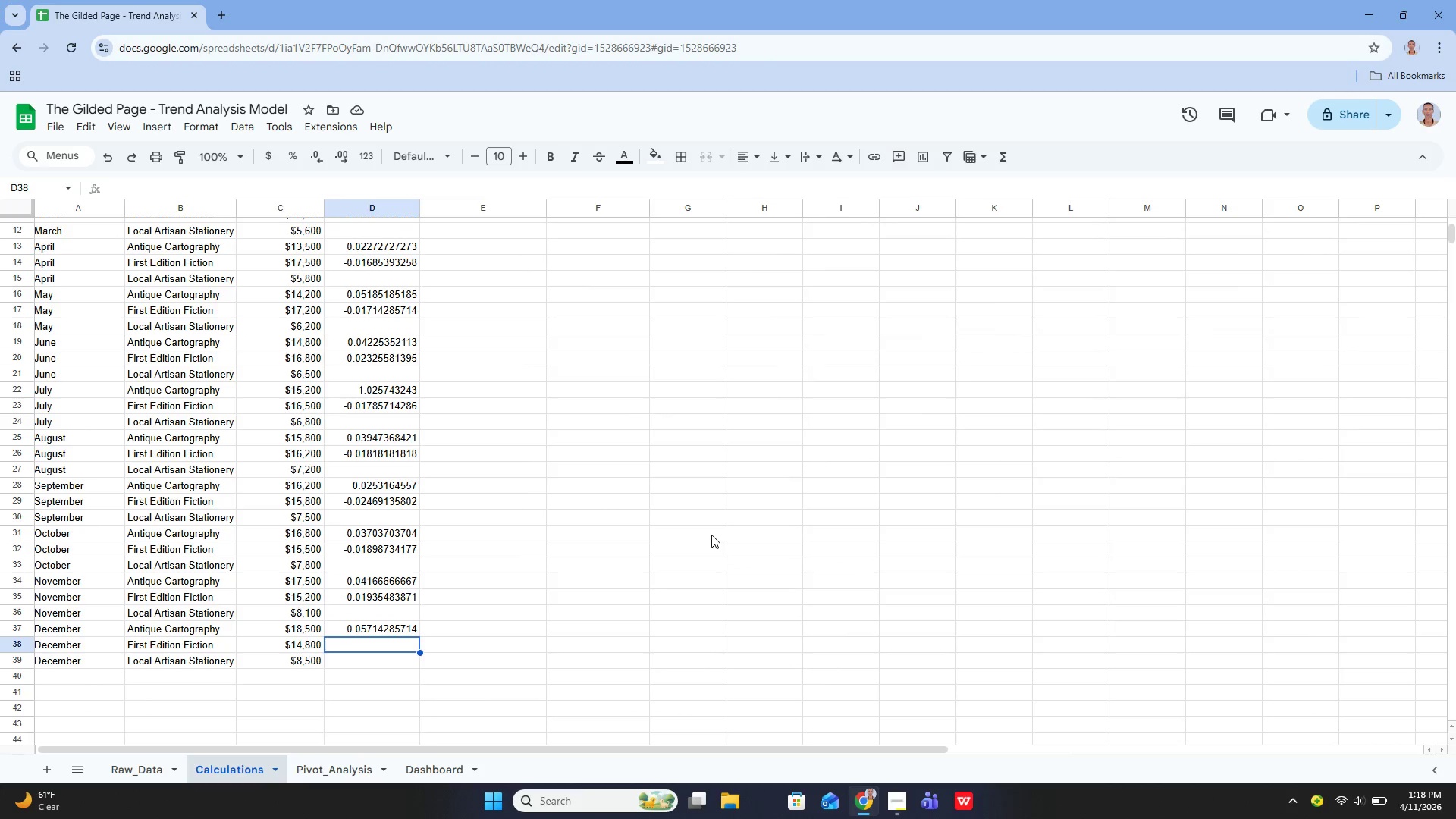 
key(Enter)
 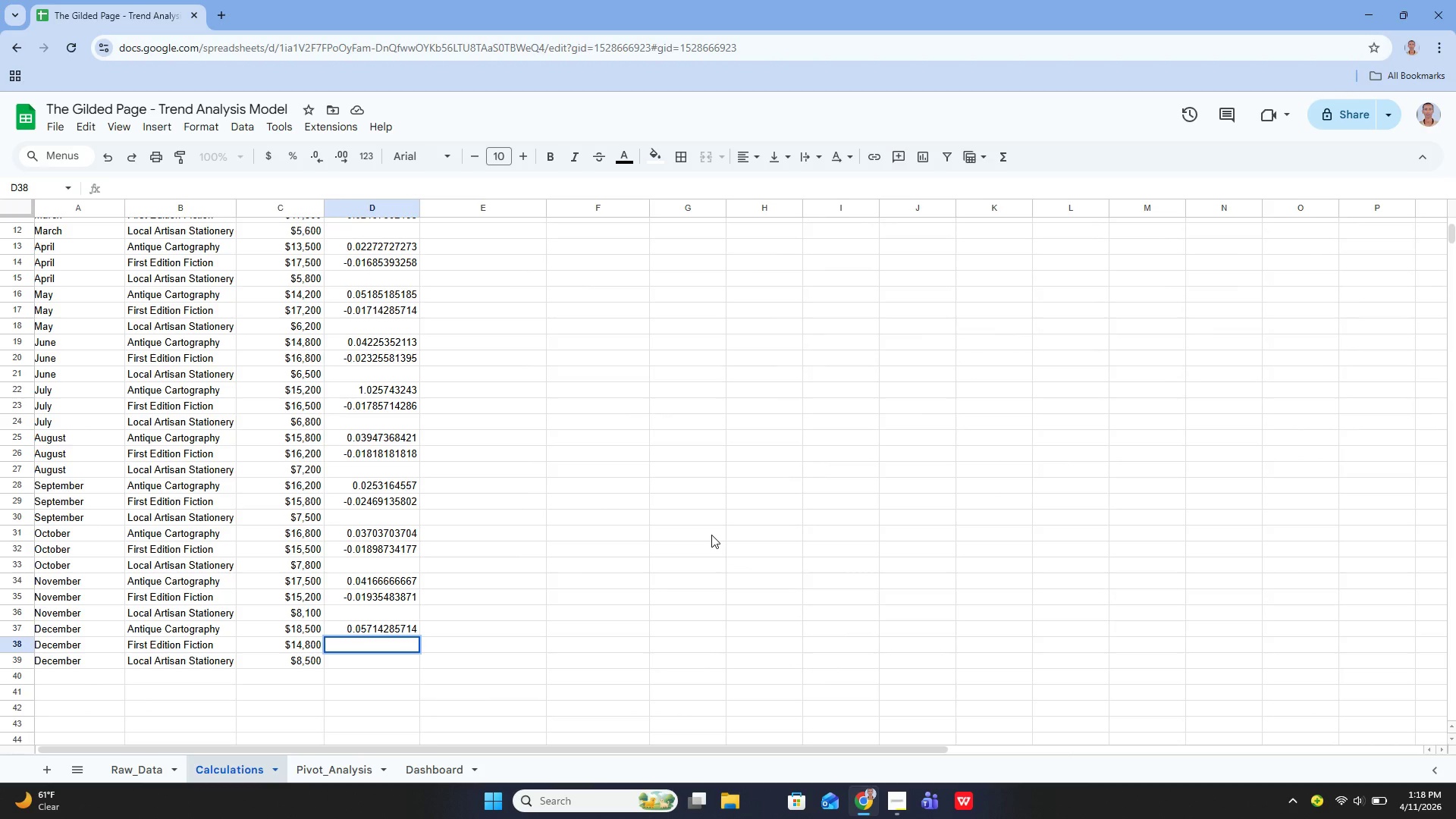 
type(=iferr)
 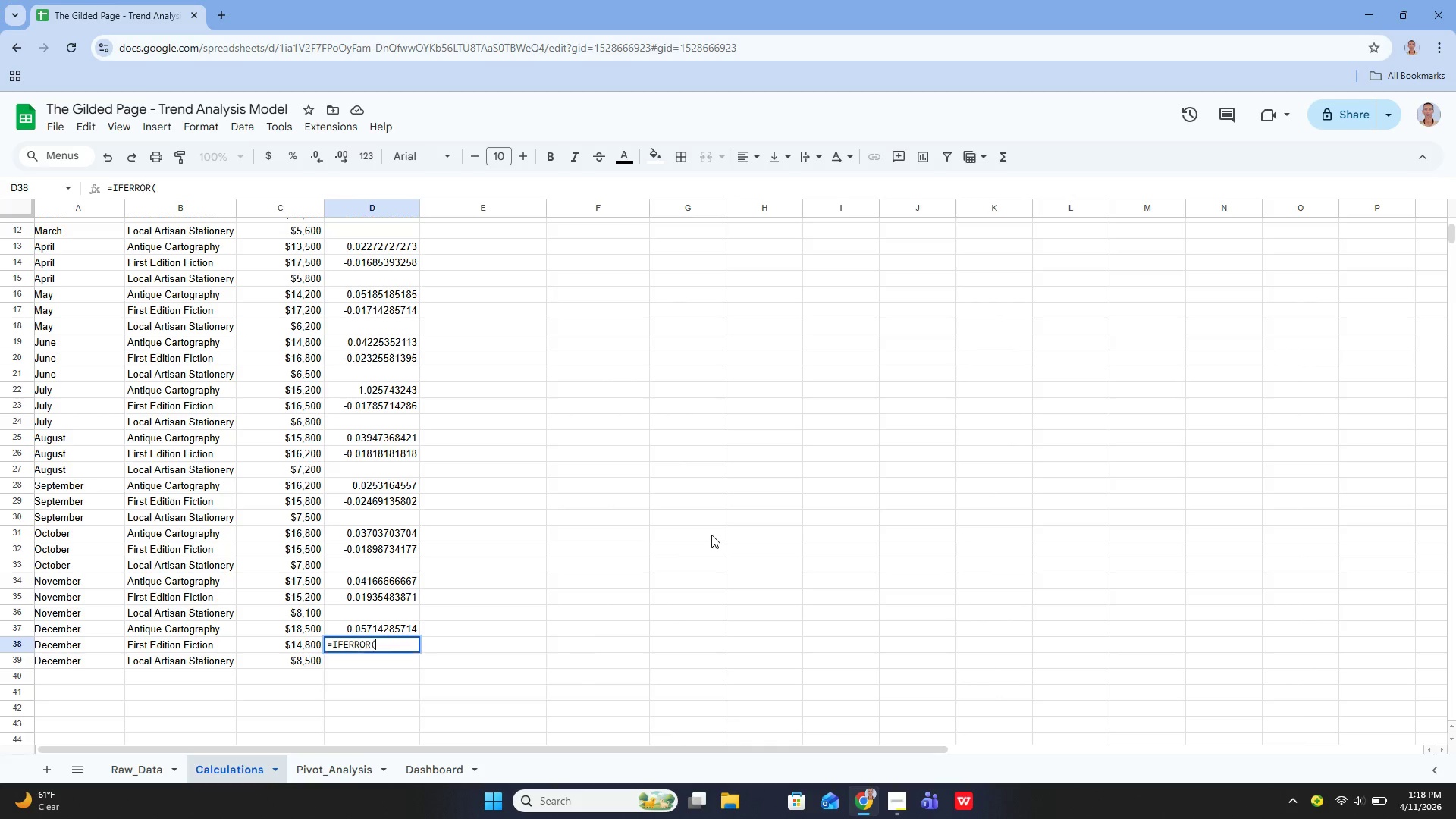 
key(Enter)
 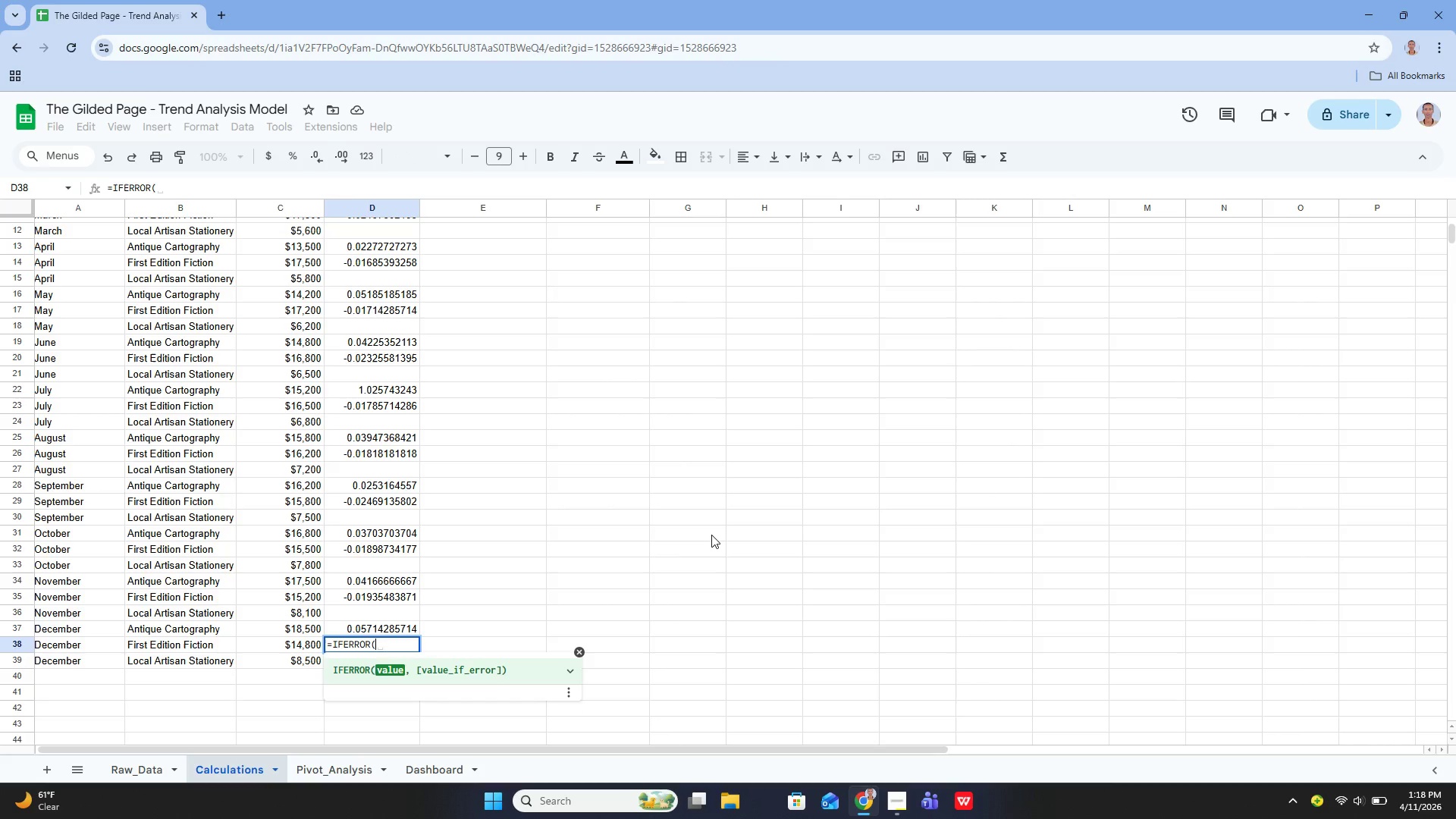 
type((c38-c35)/c35, 0))
 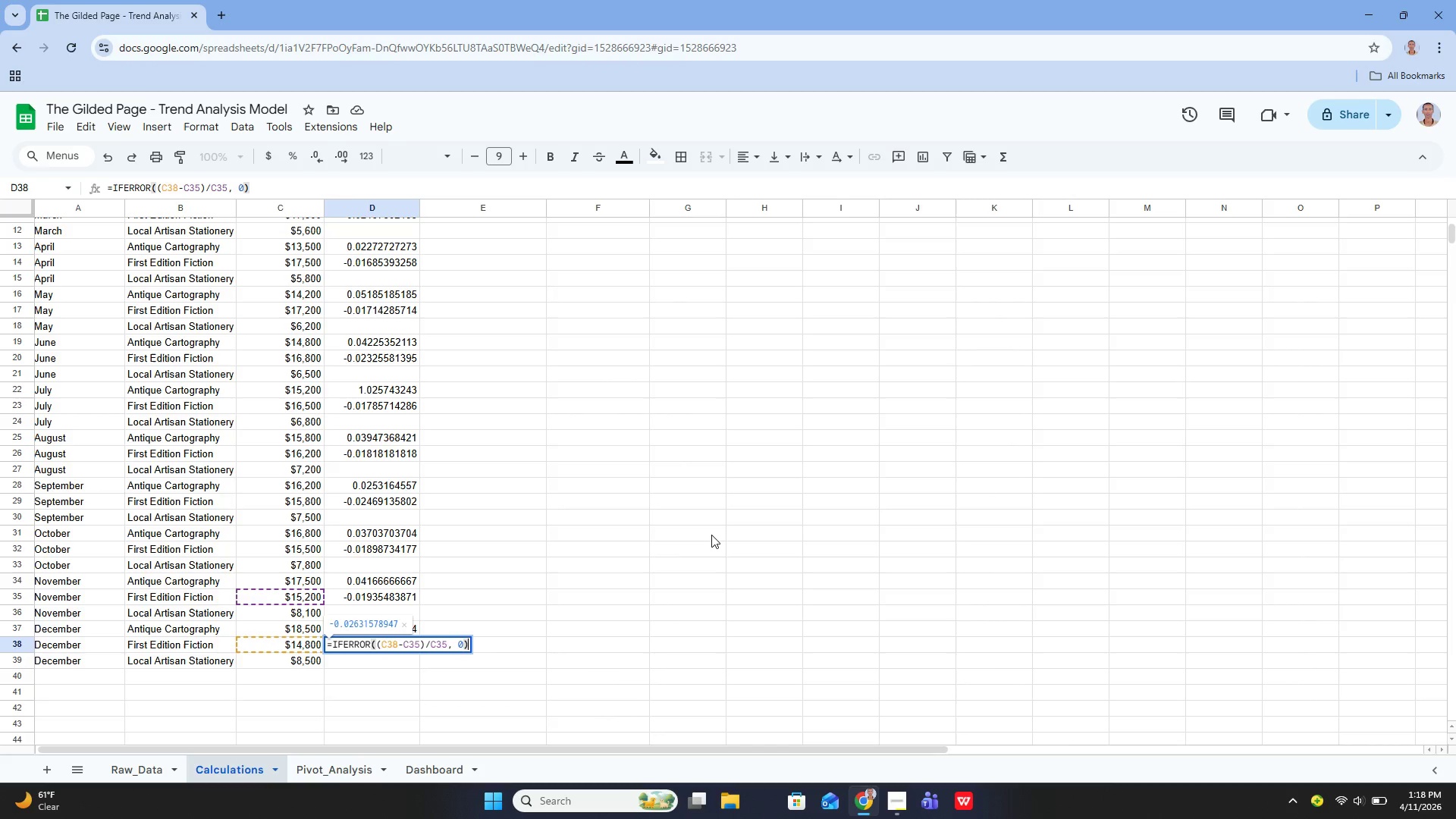 
key(Enter)
 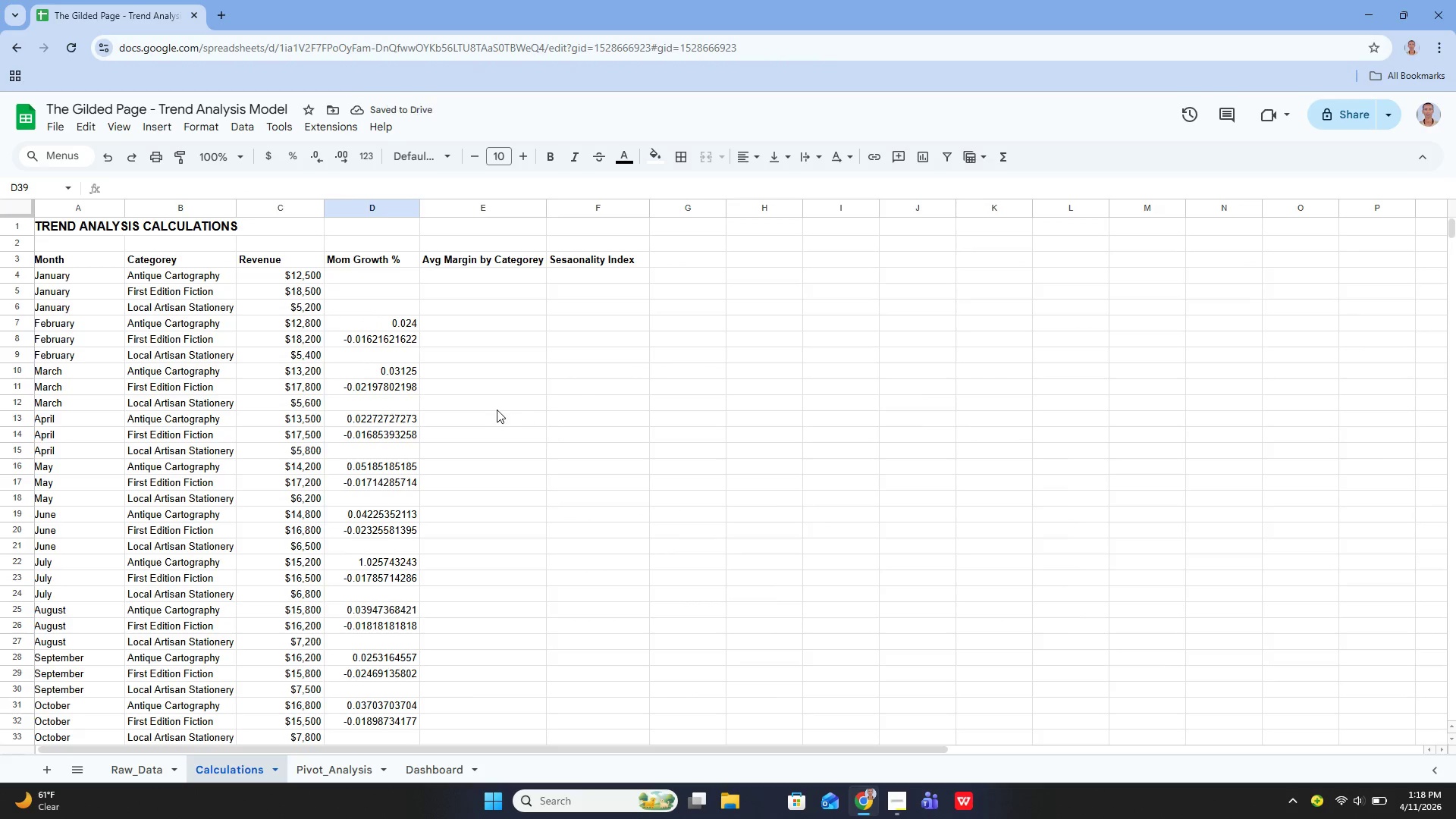 
left_click([403, 353])
 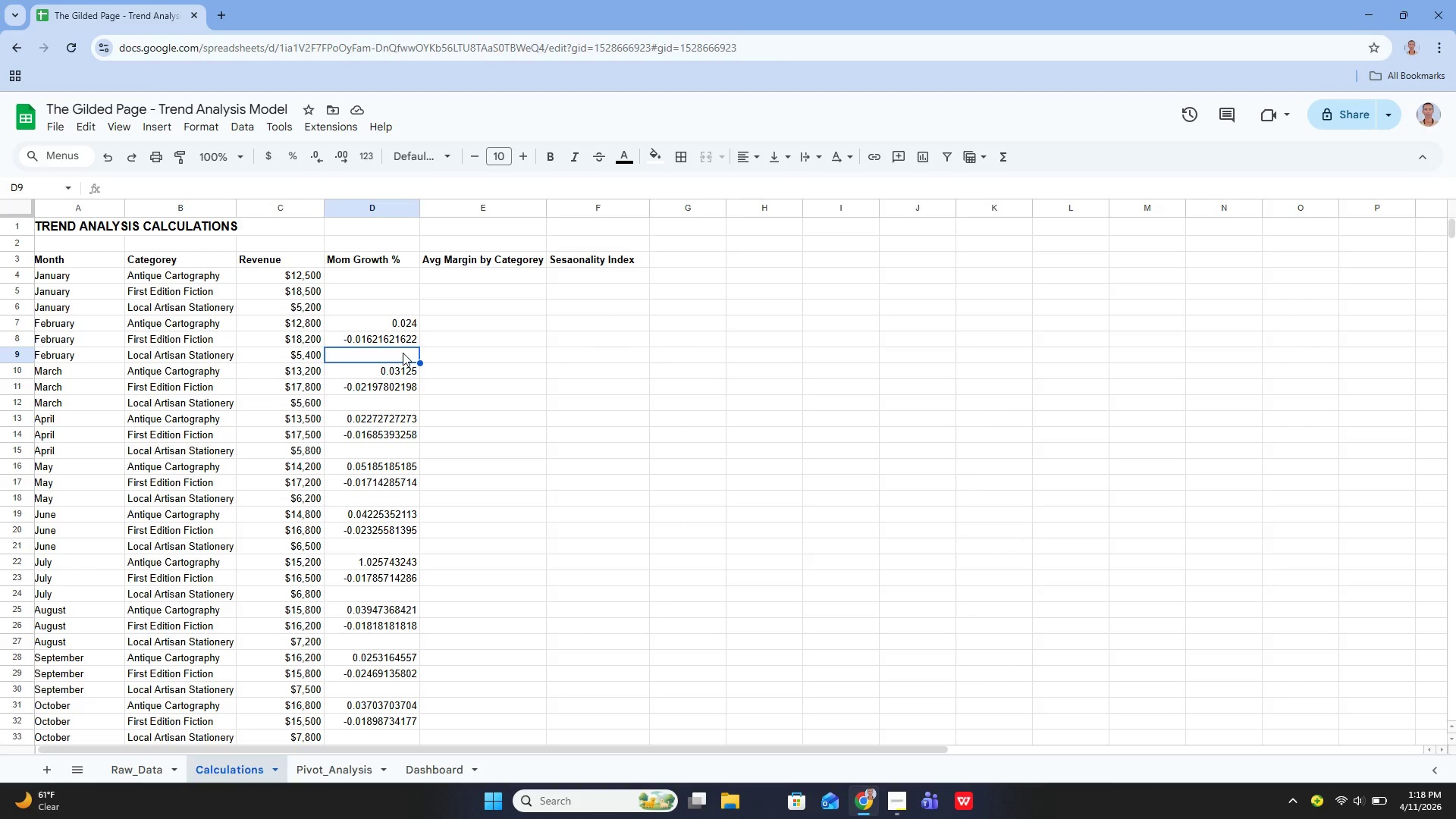 
wait(8.44)
 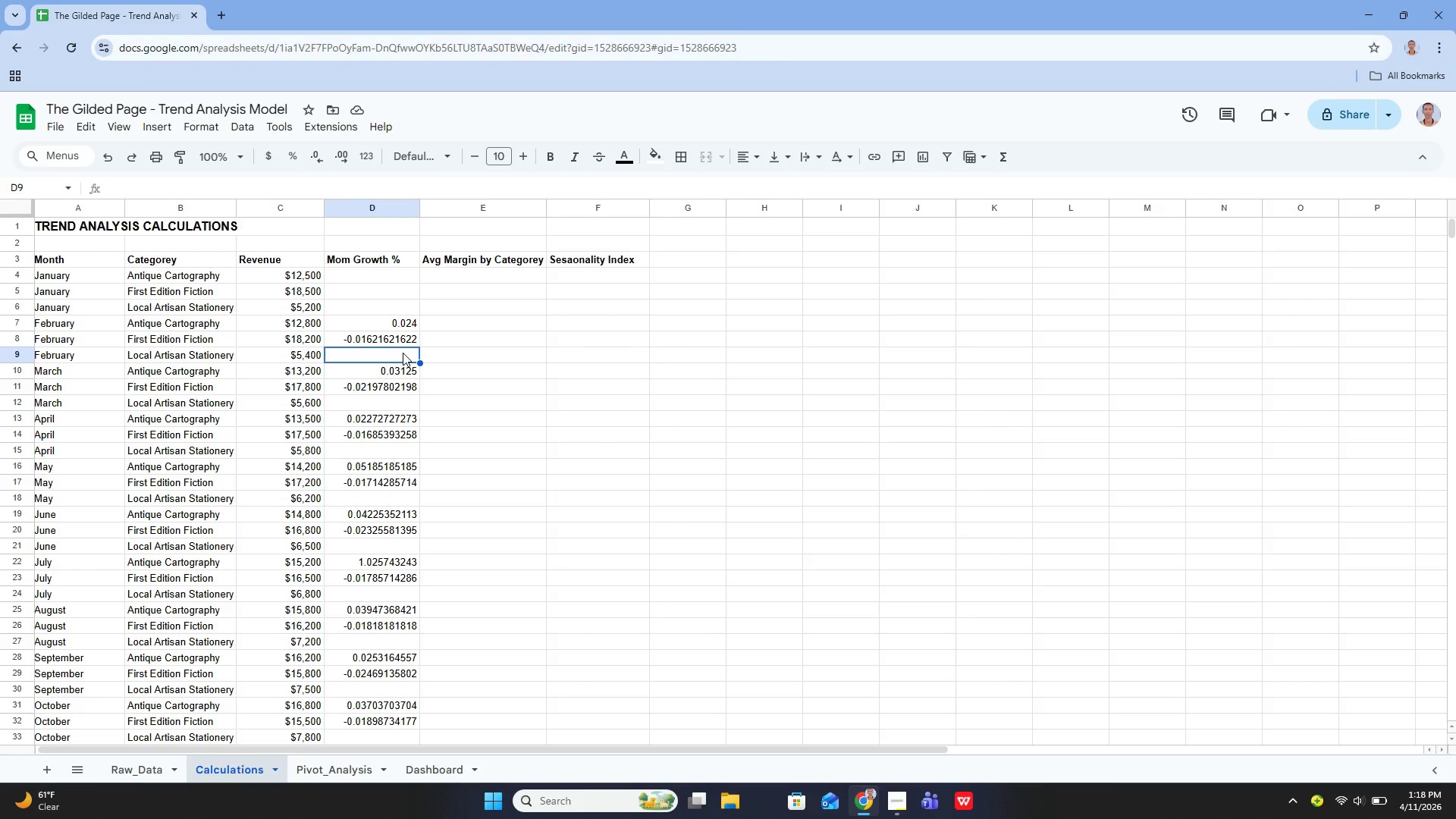 
key(Enter)
 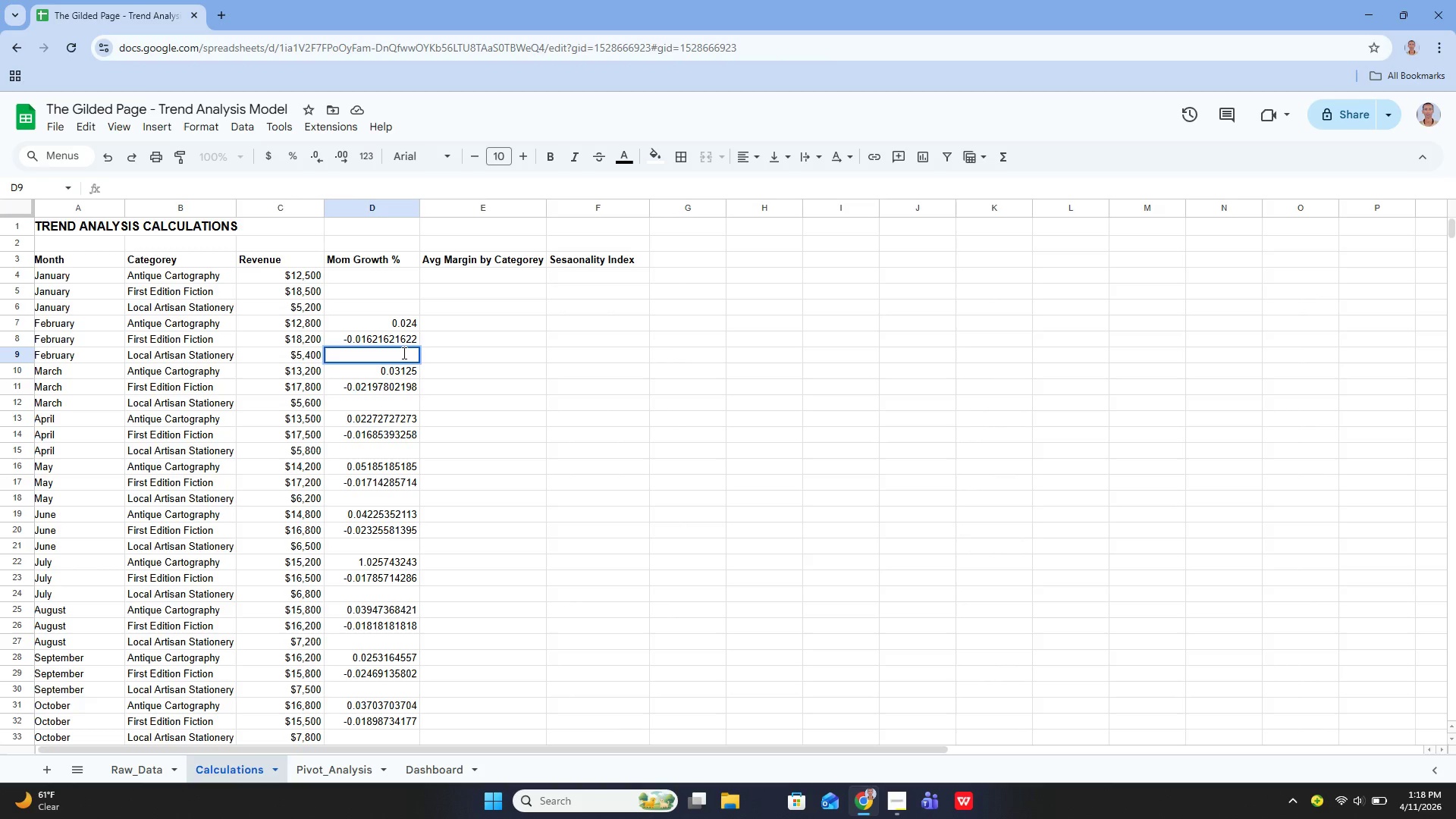 
type(=iferr)
 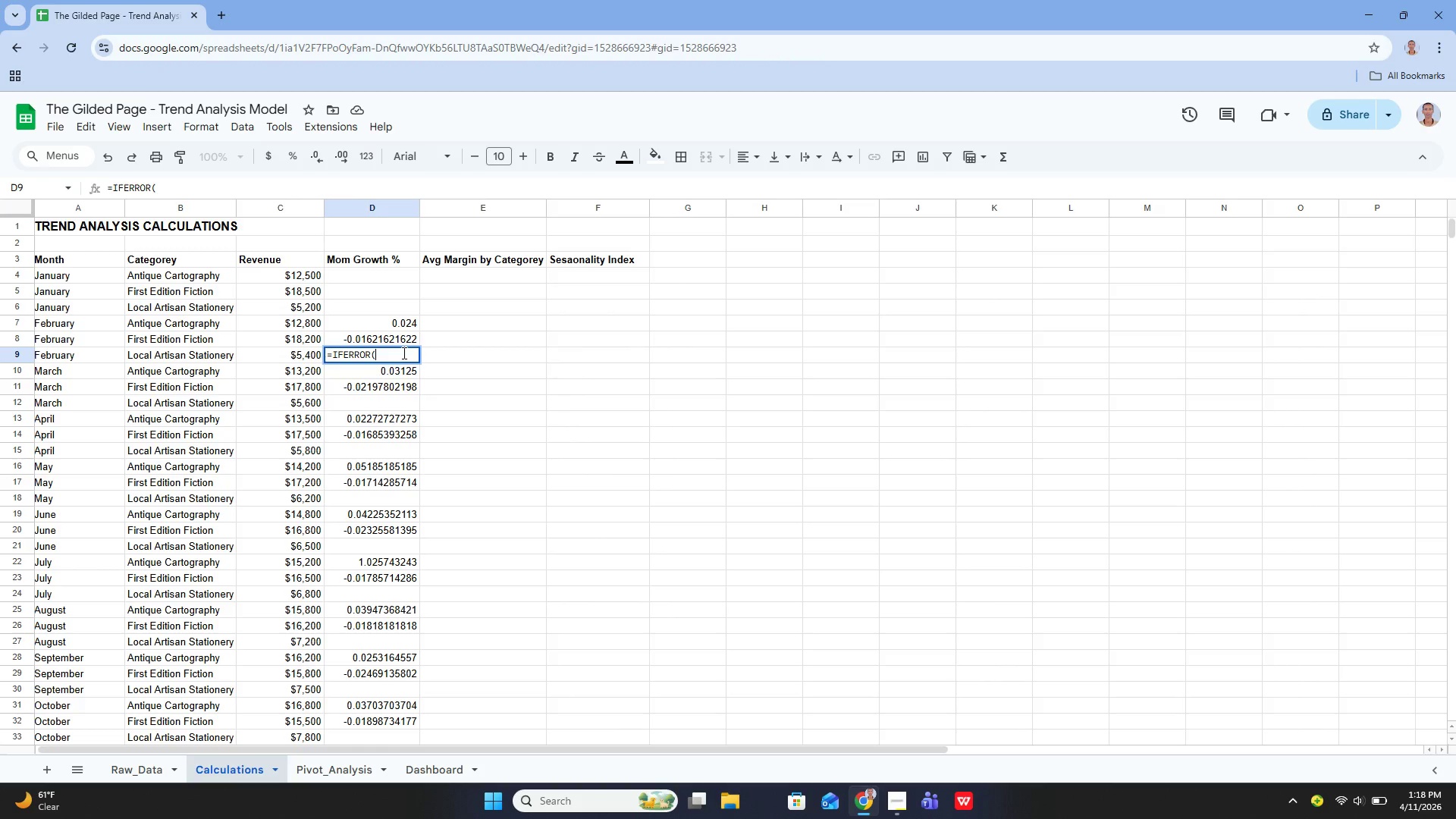 
key(Enter)
 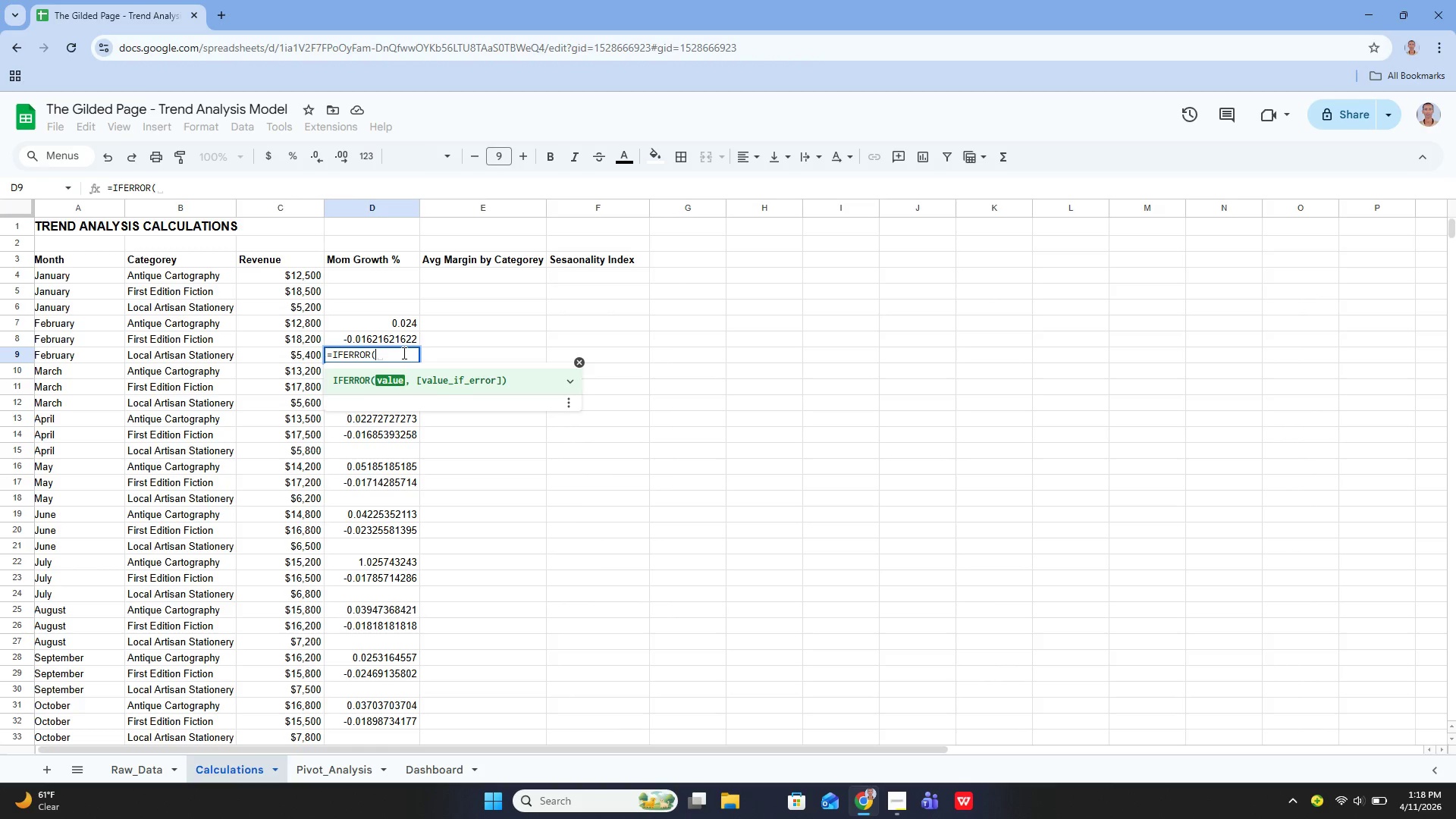 
type((c9-c6)/c6, 0))
 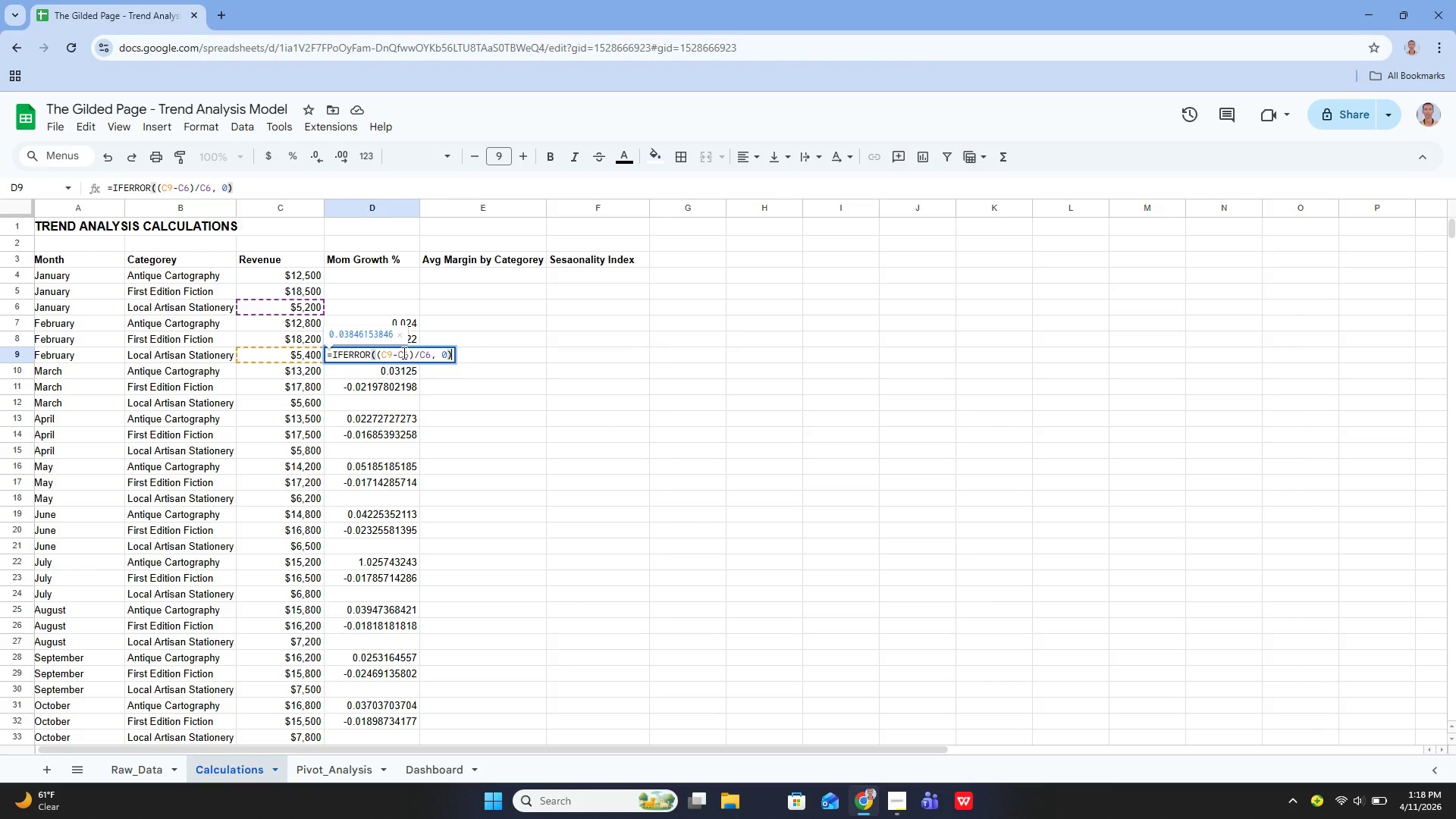 
key(Enter)
 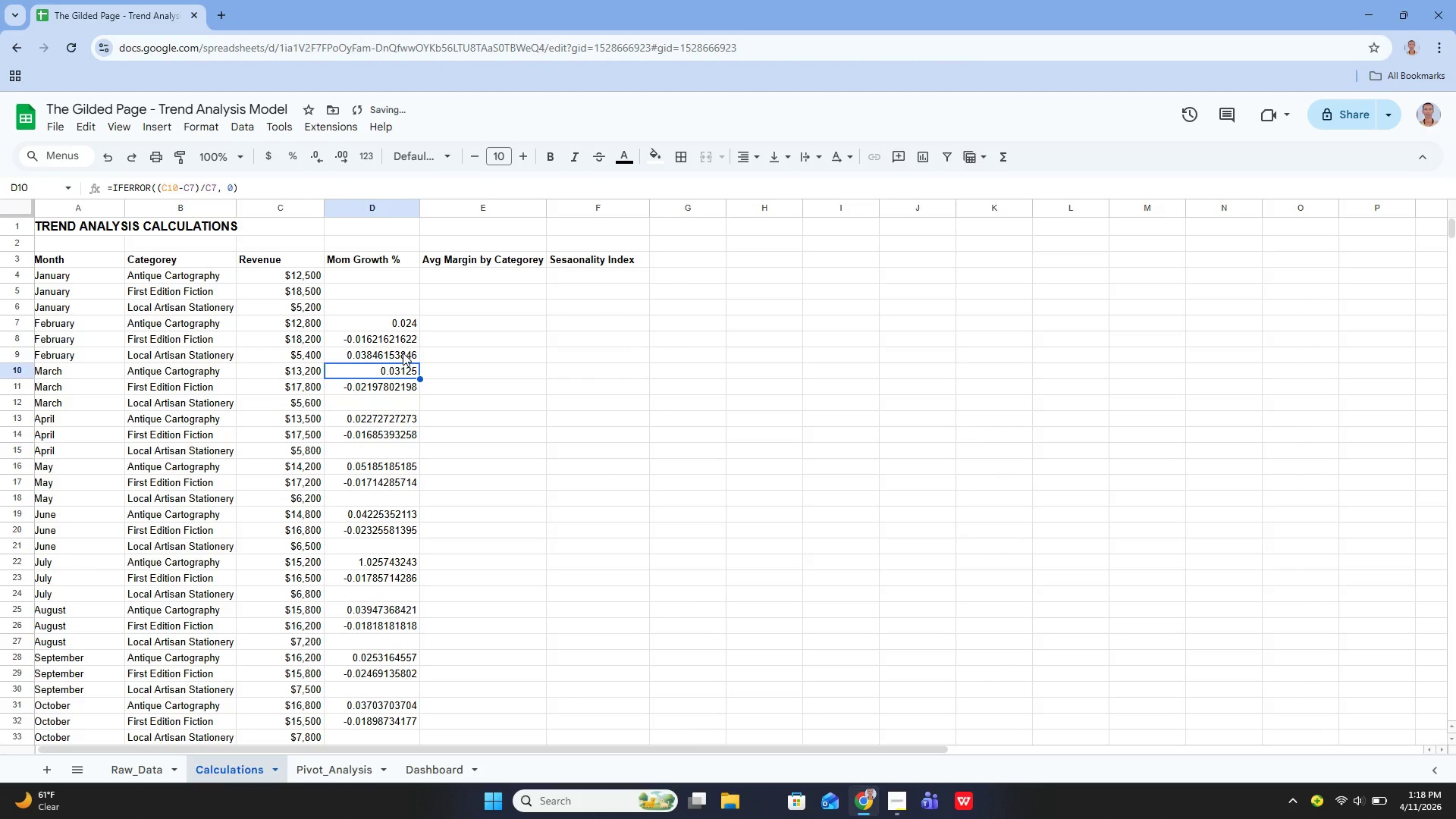 
key(ArrowDown)
 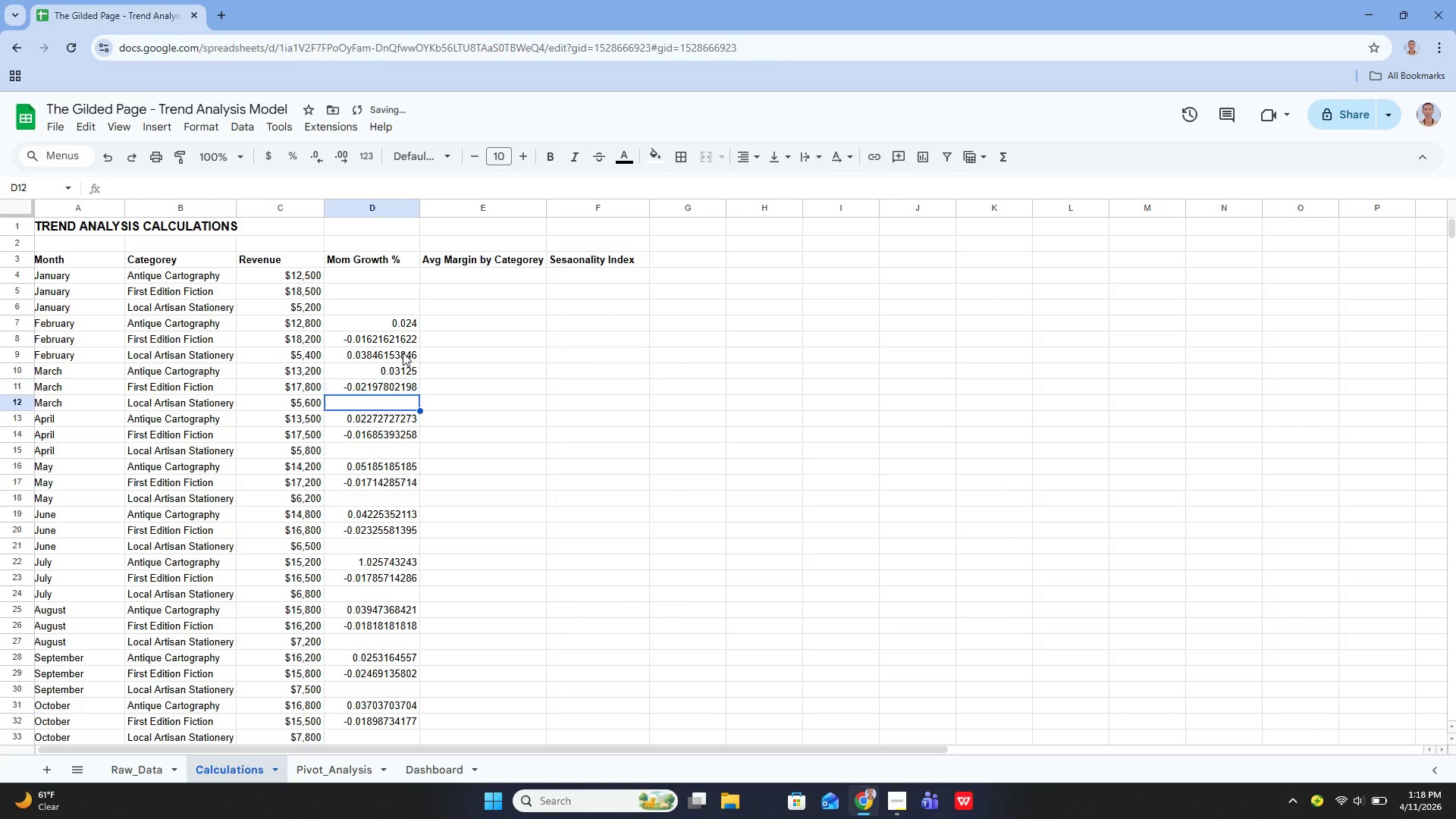 
key(ArrowDown)
 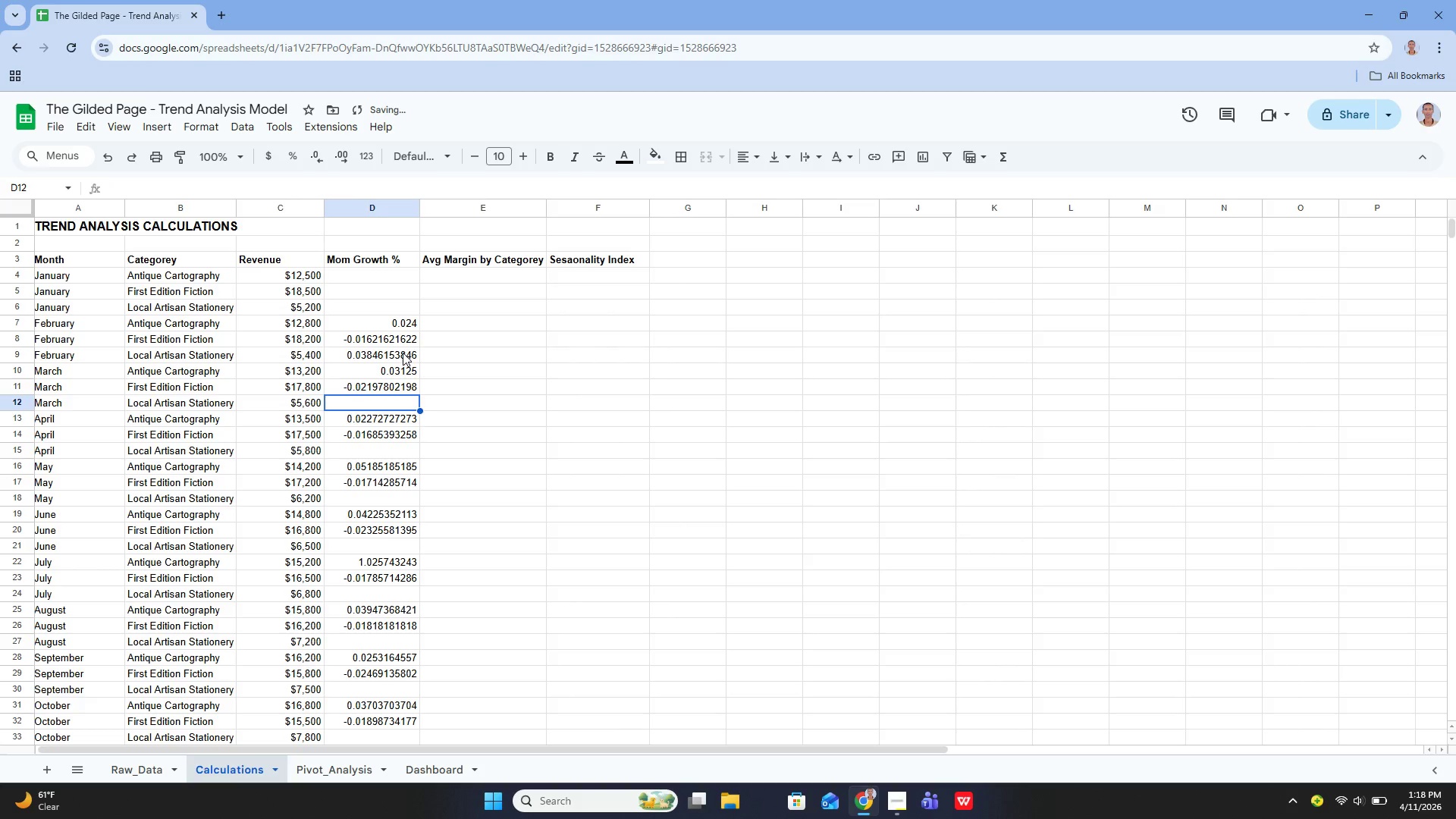 
key(Enter)
 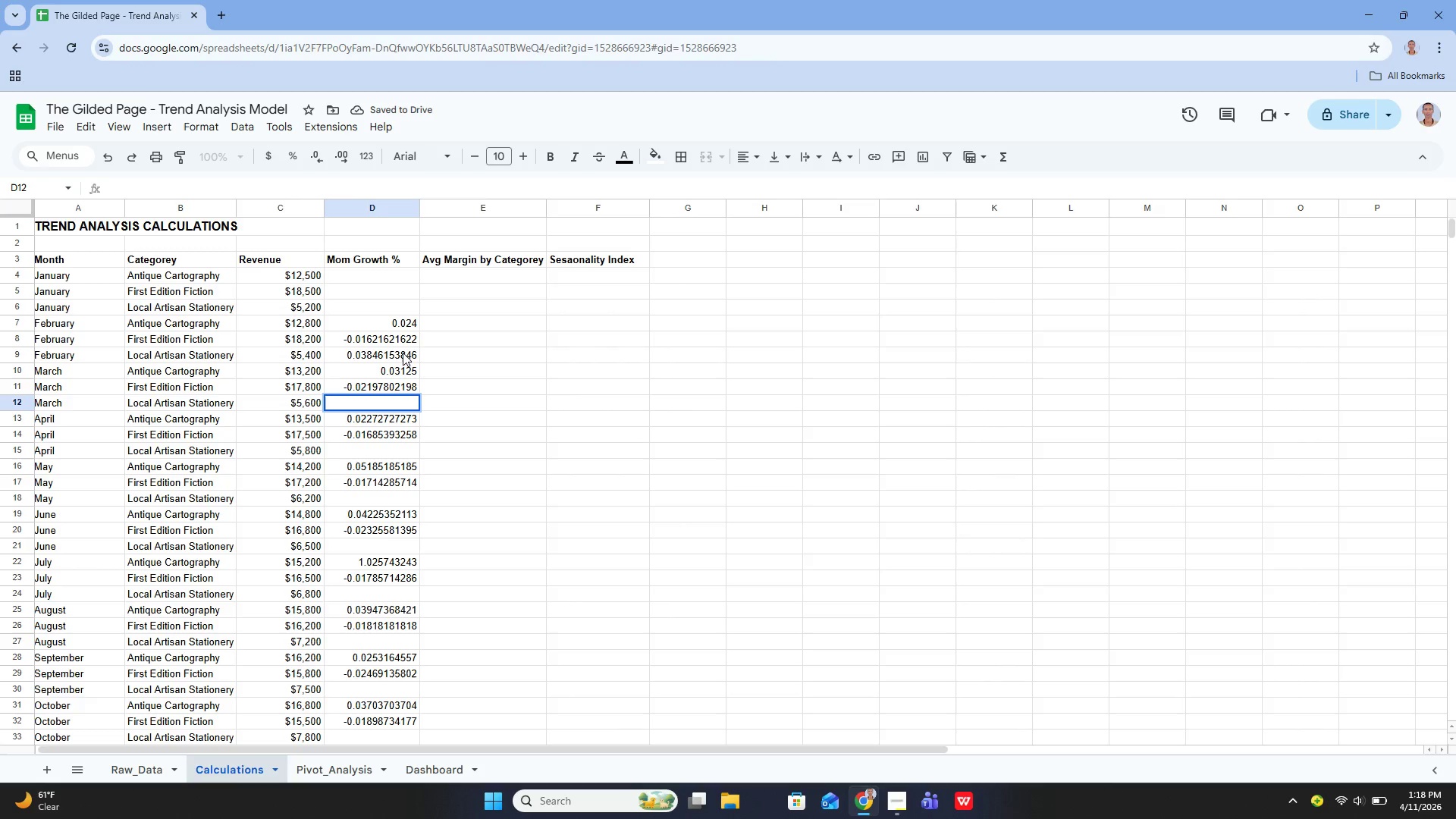 
type(=iferr)
 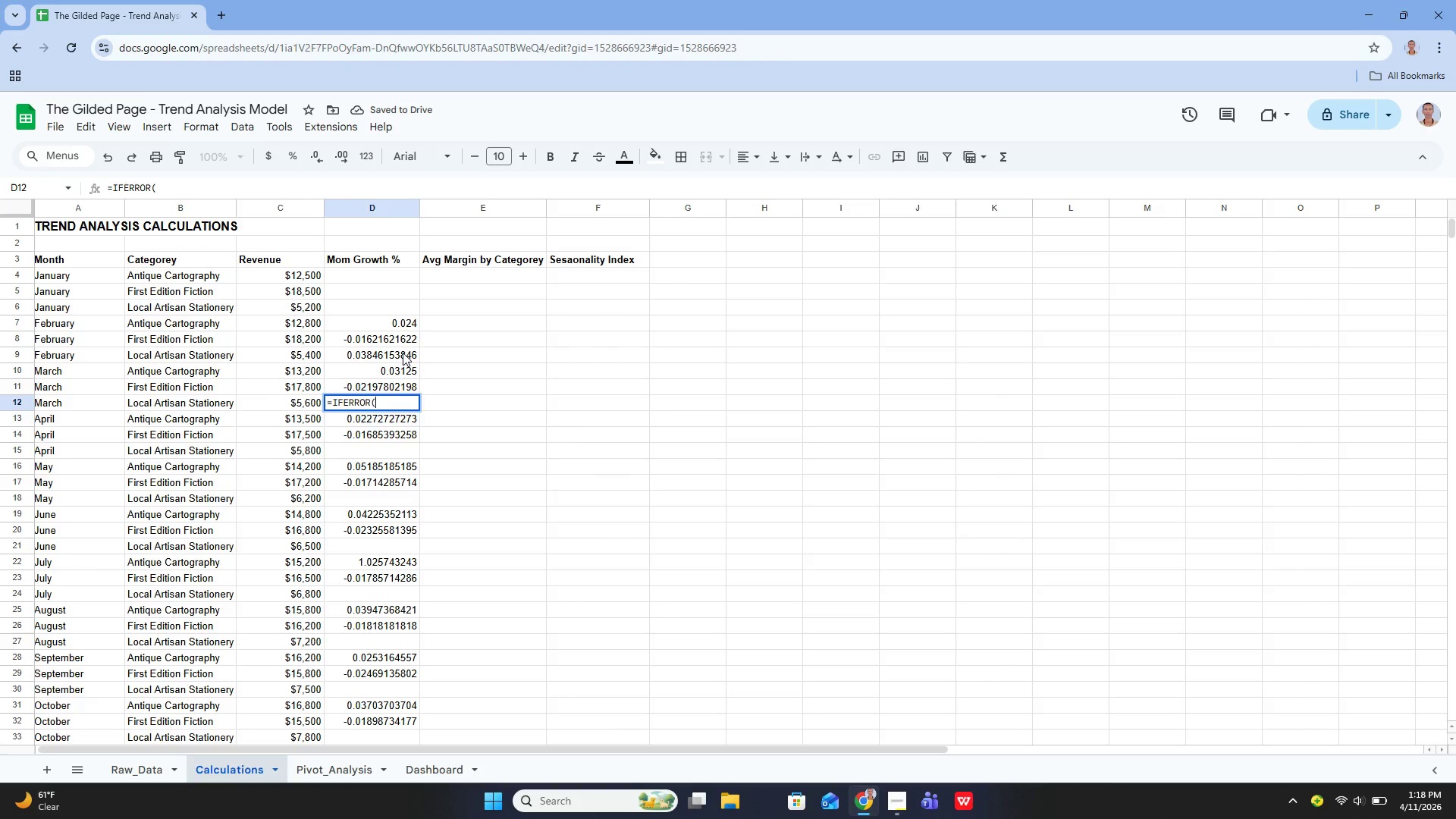 
key(Enter)
 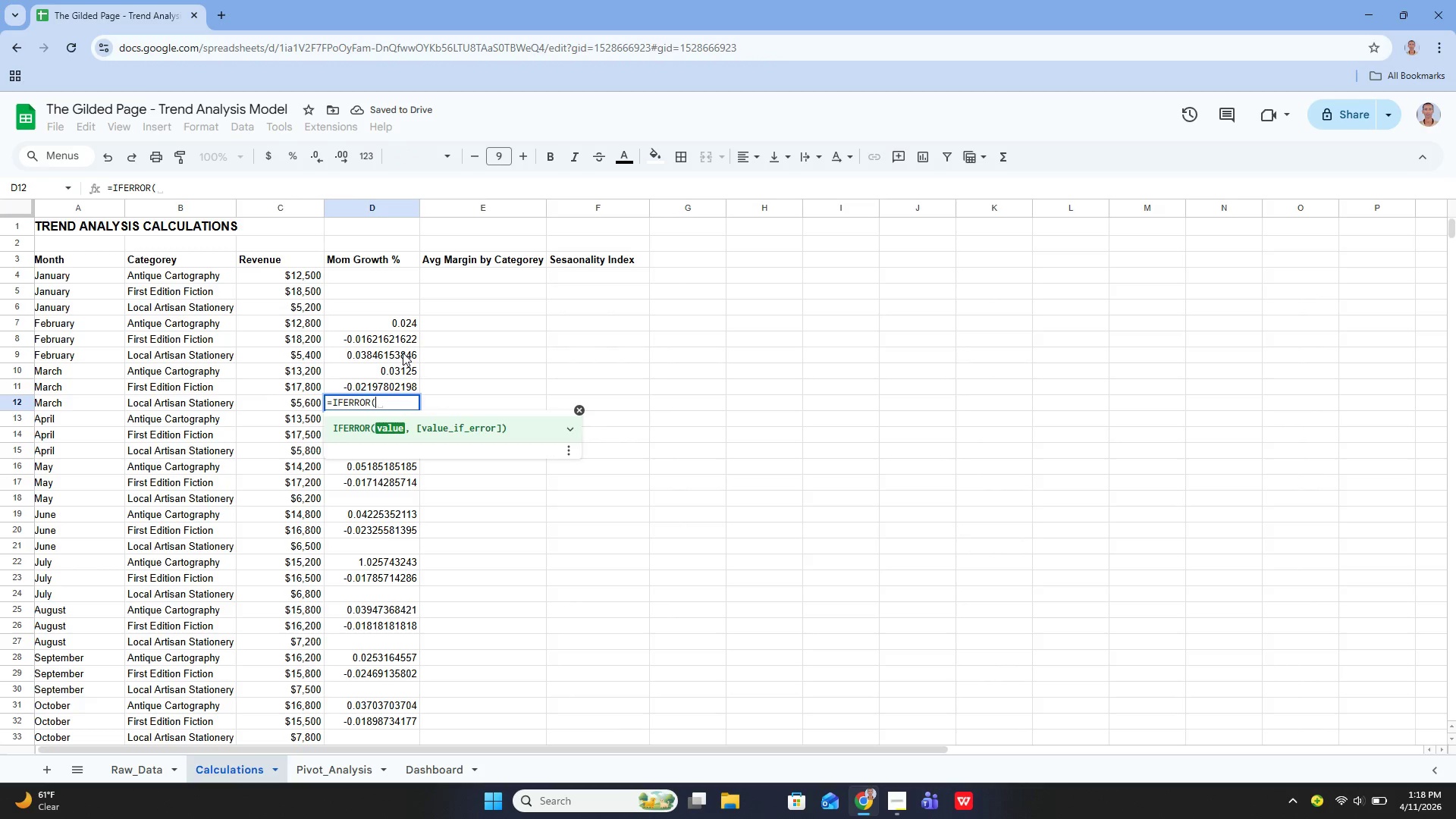 
type((c12-c9,)
key(Backspace)
type()/c9, 0)
 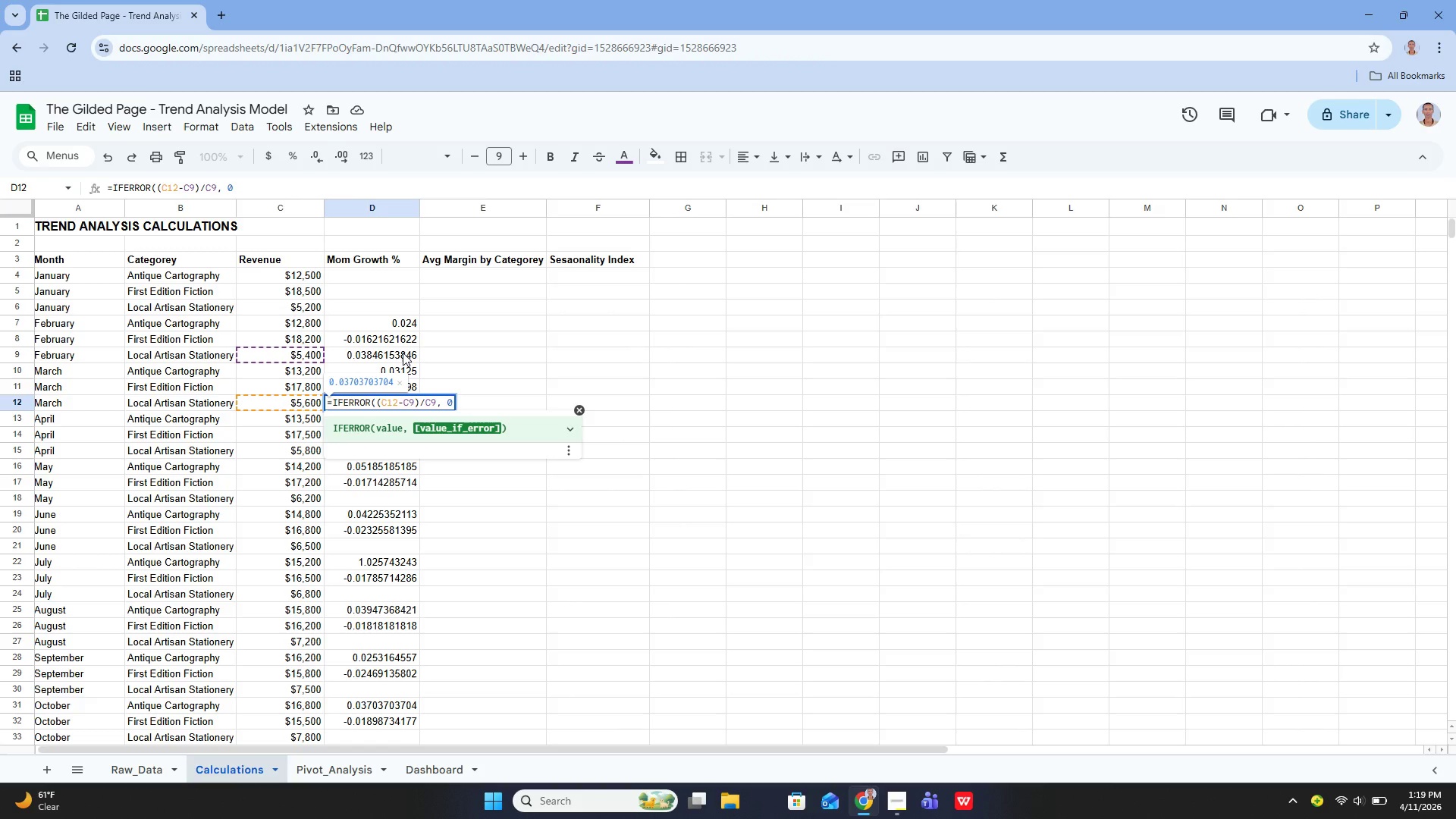 
wait(6.73)
 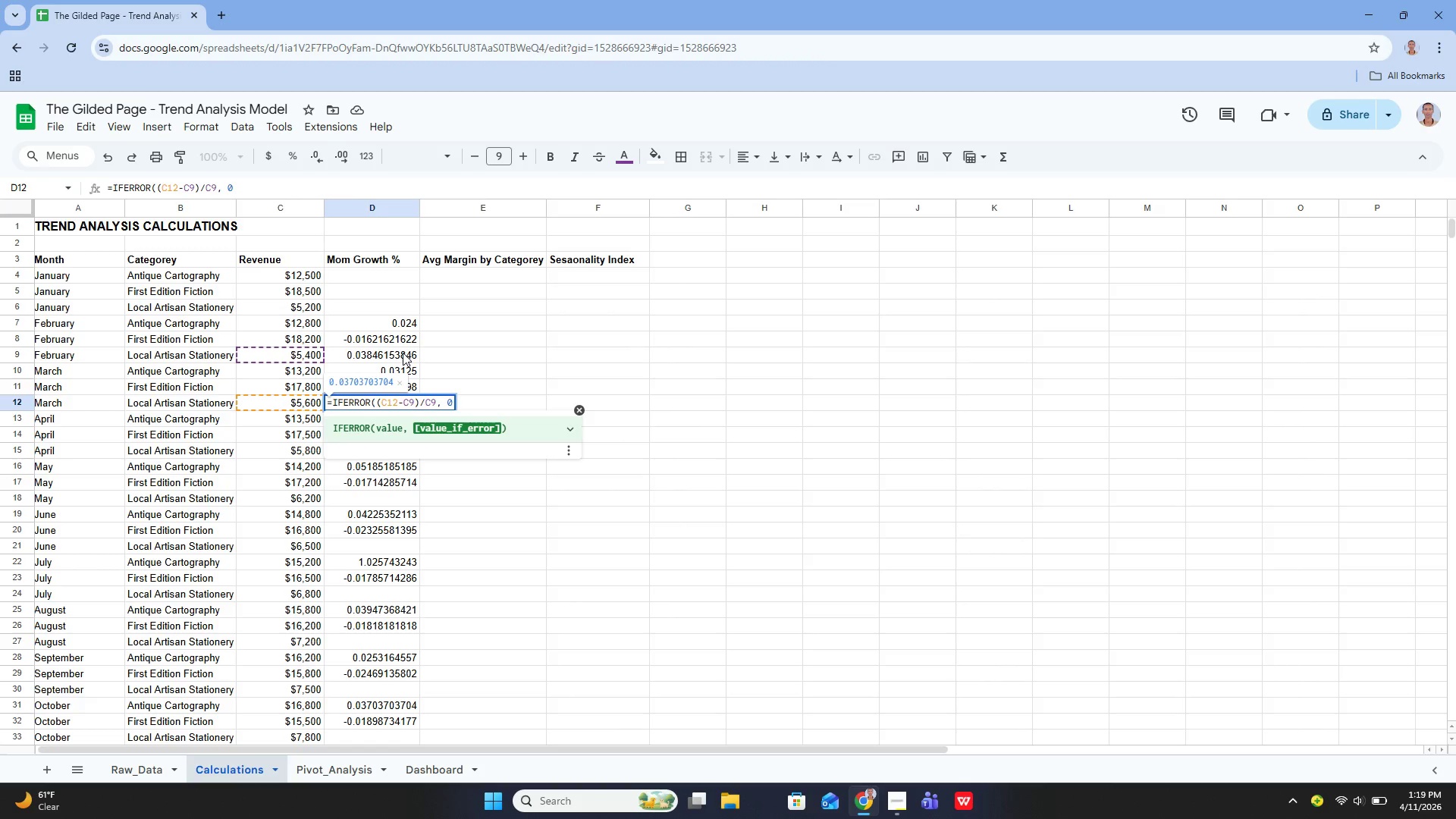 
key(Enter)
 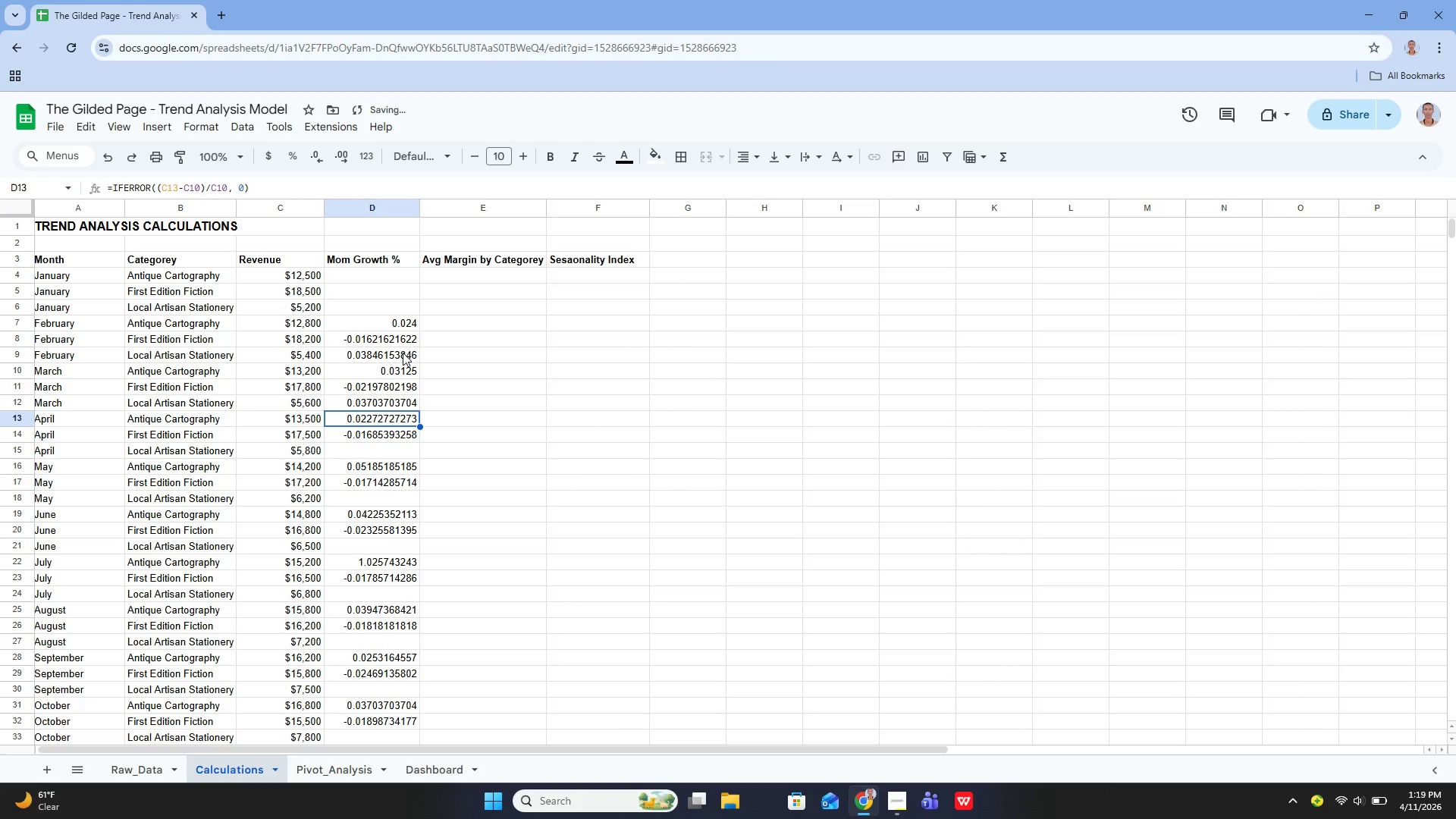 
key(ArrowDown)
 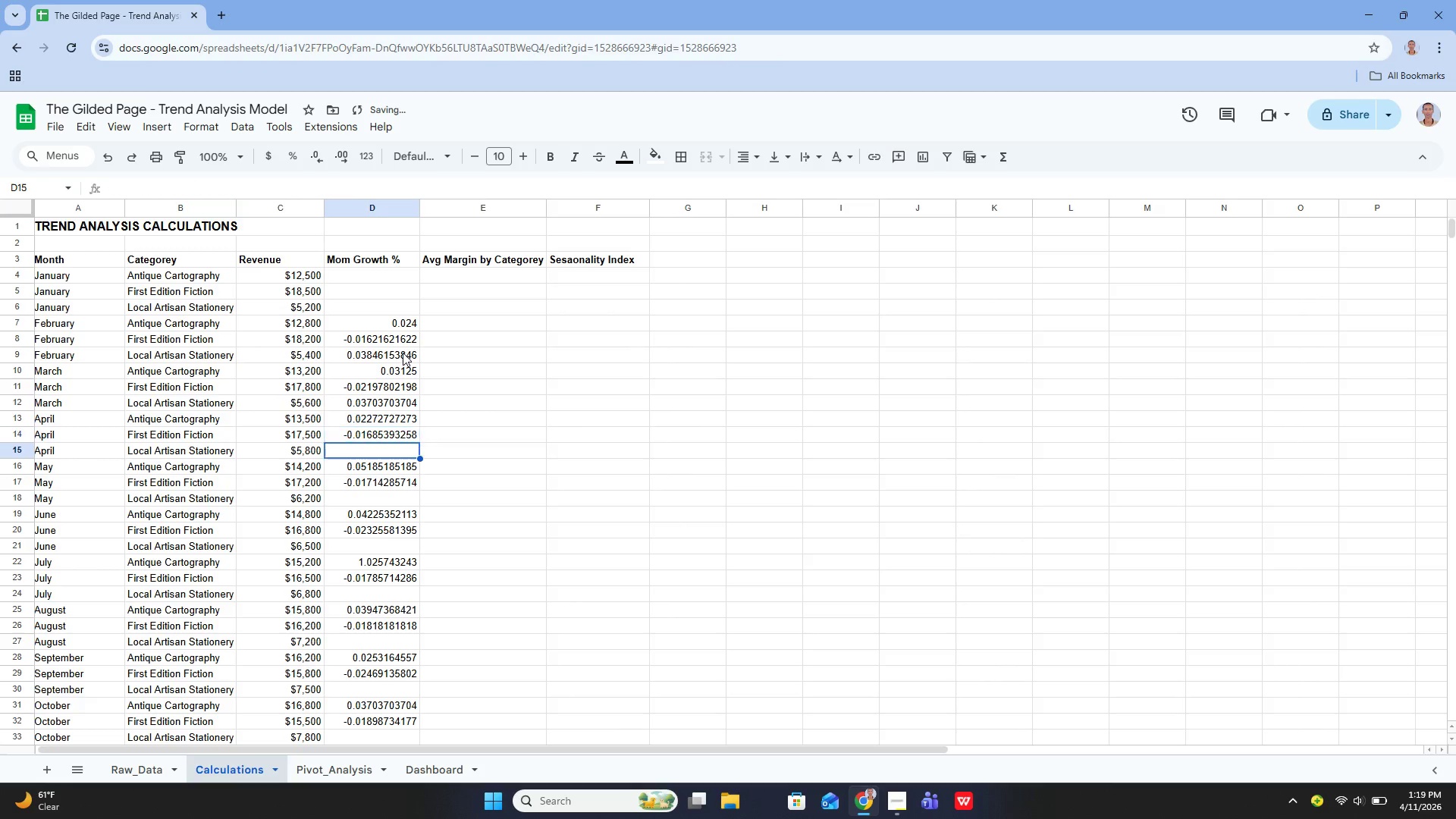 
key(ArrowDown)
 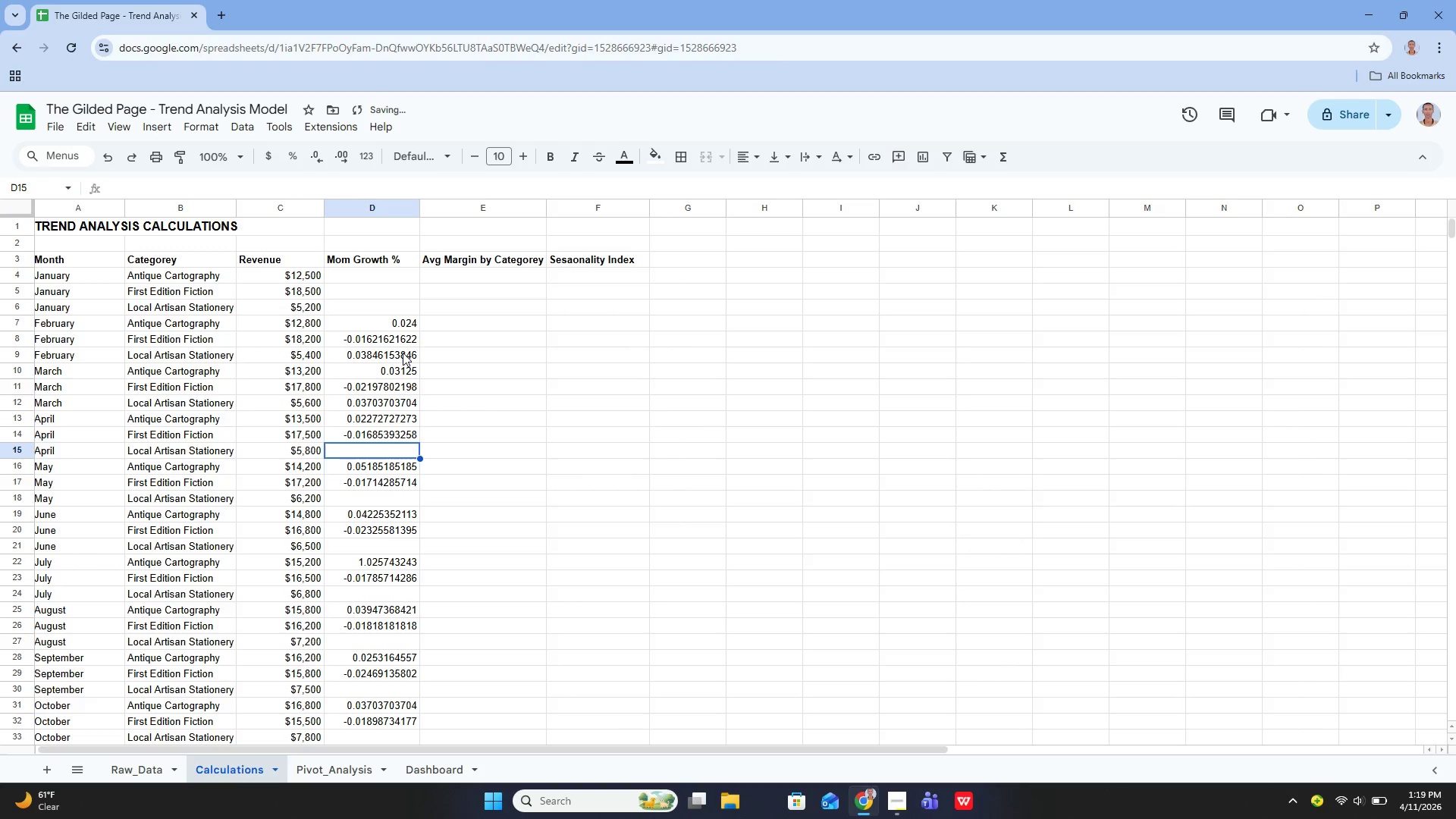 
key(Enter)
 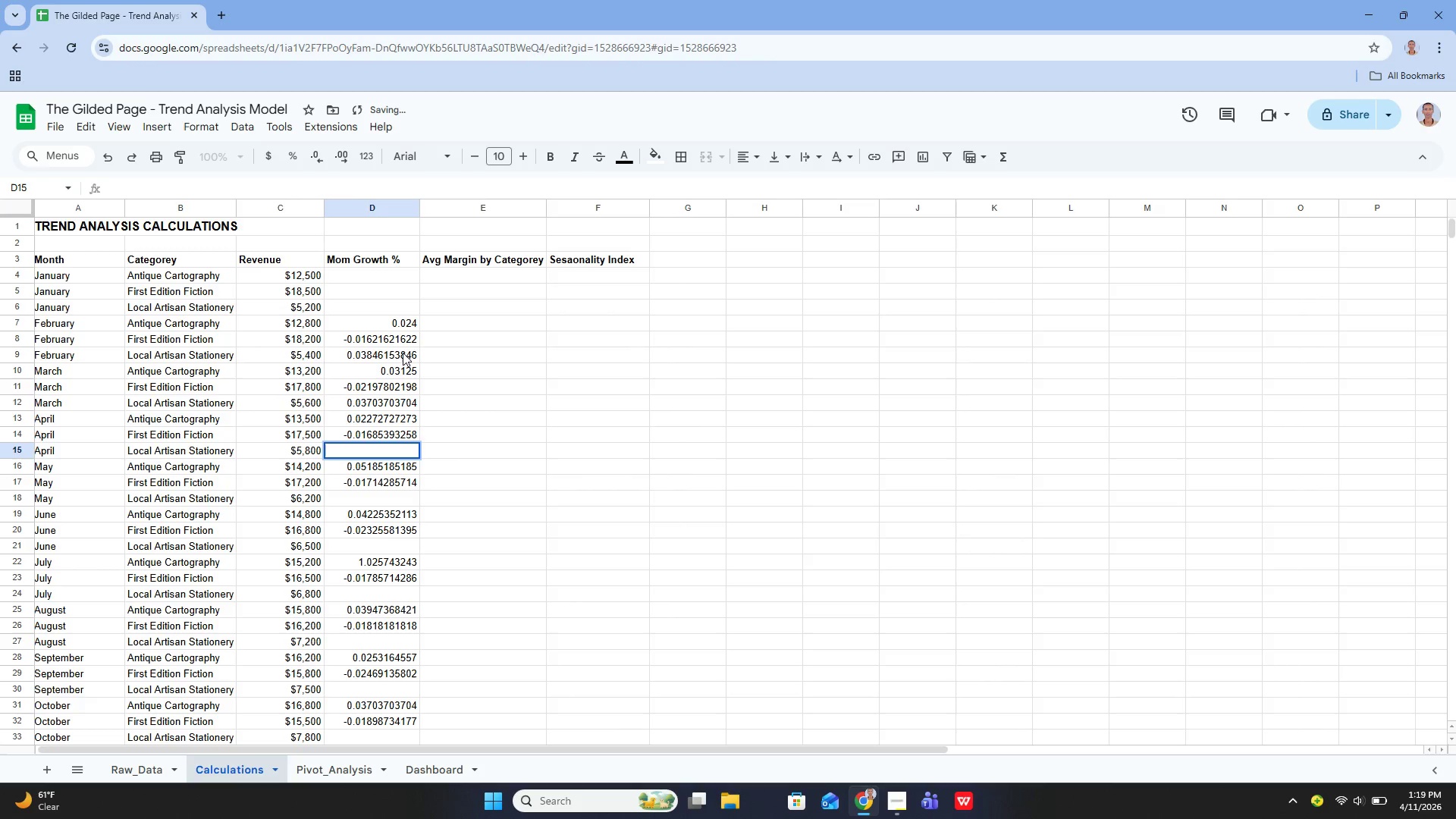 
type(=iferr)
 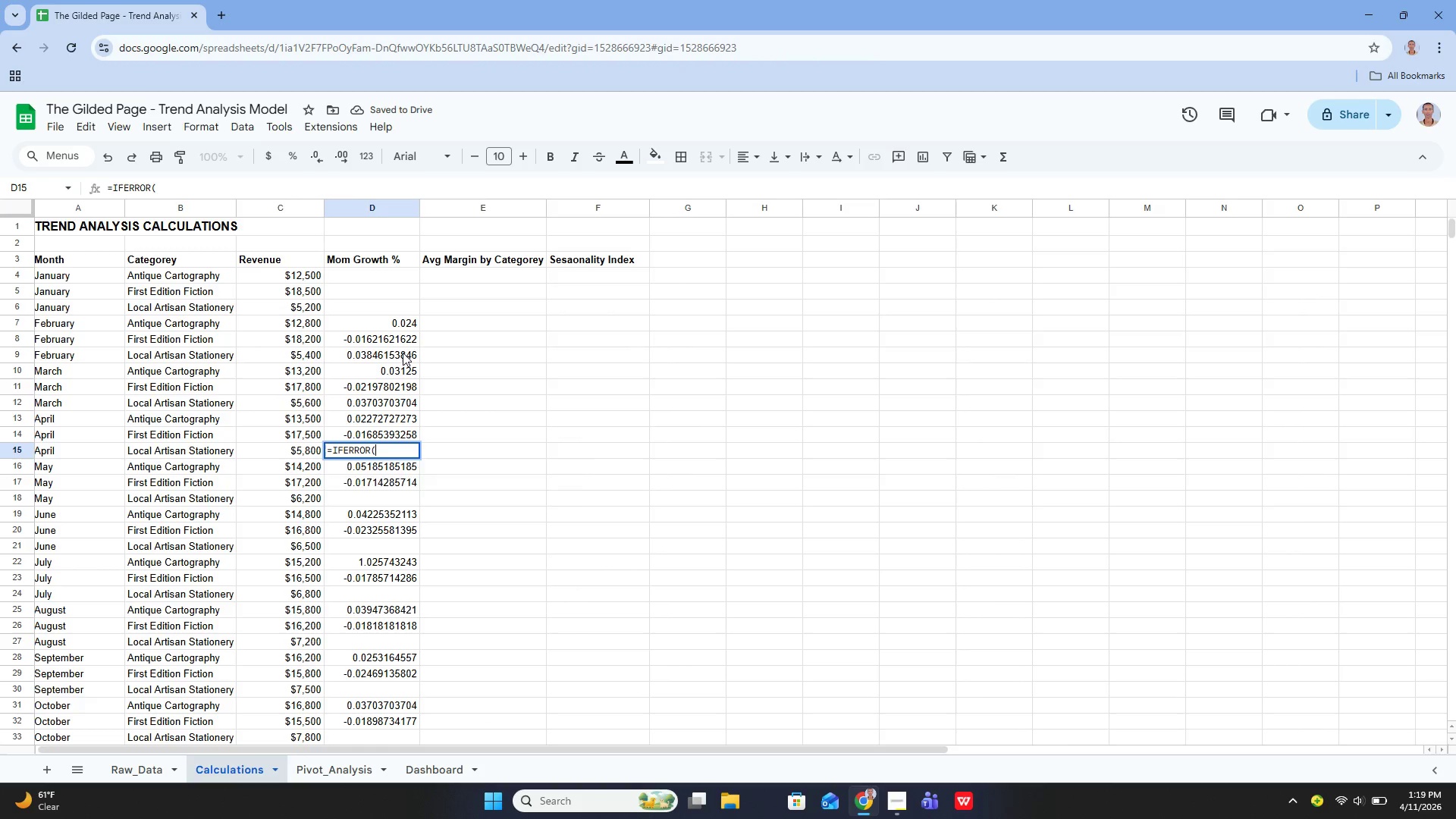 
key(Enter)
 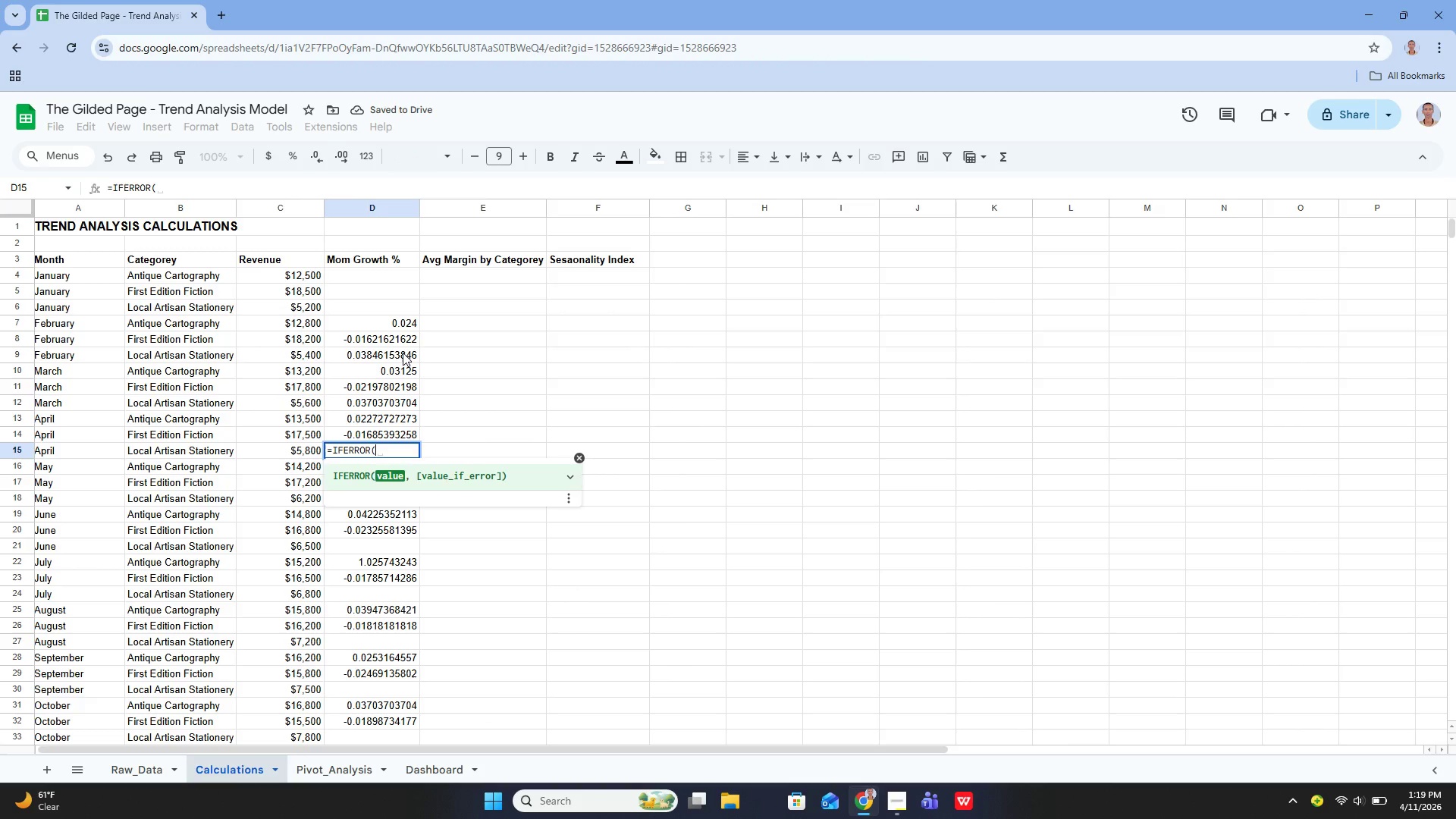 
type(9c15-c12)/c12, 0))
 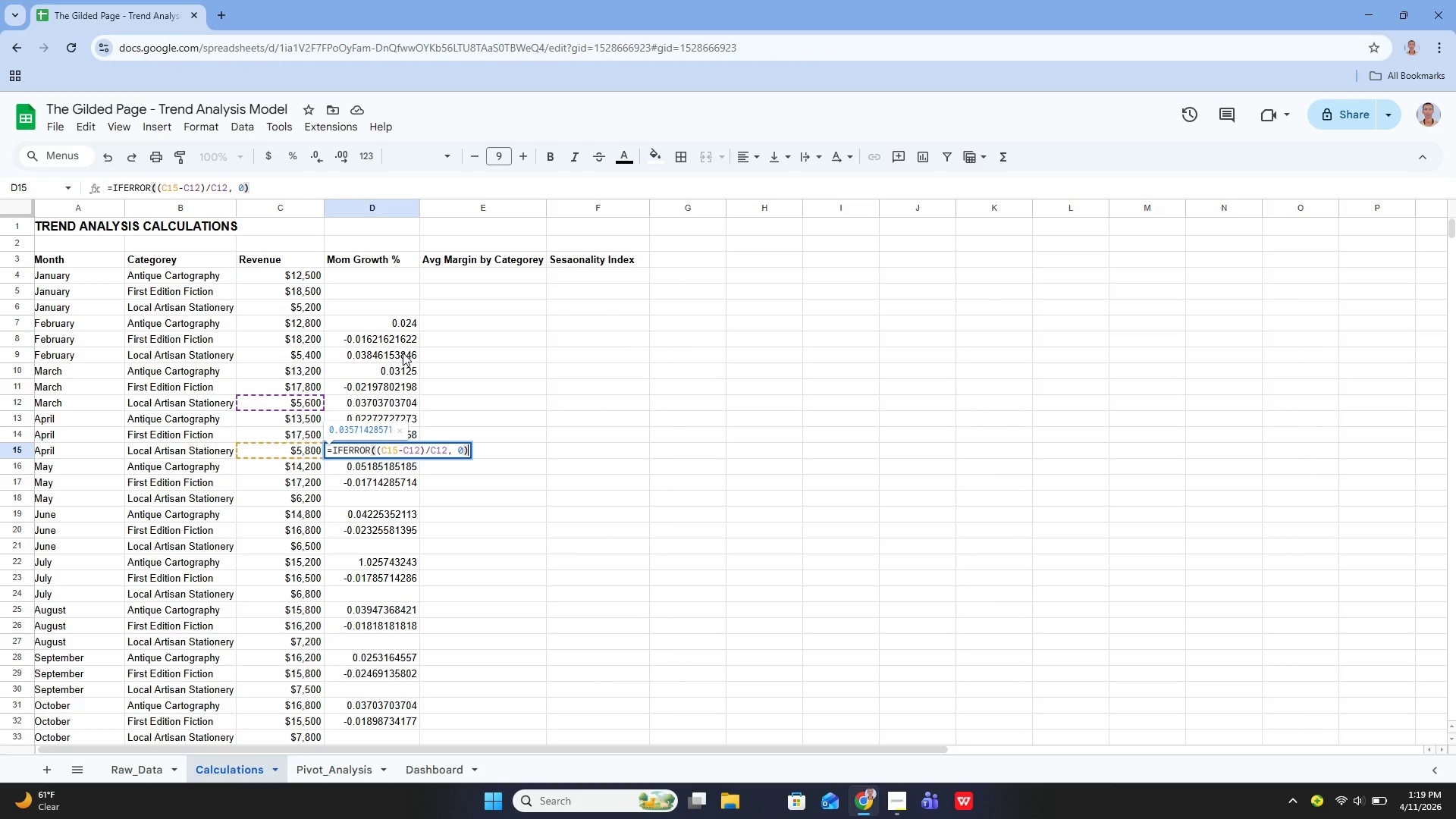 
key(Enter)
 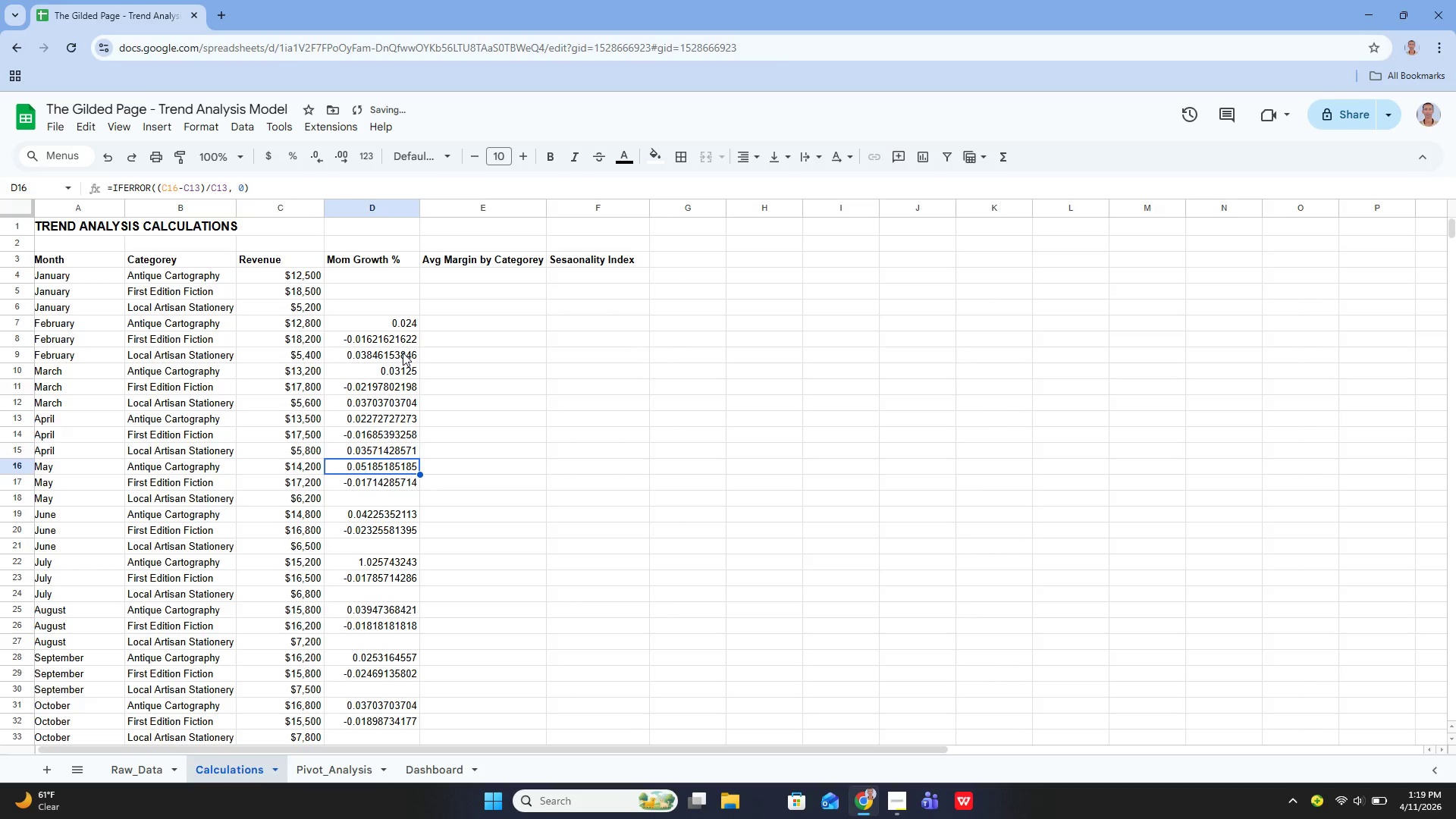 
key(ArrowDown)
 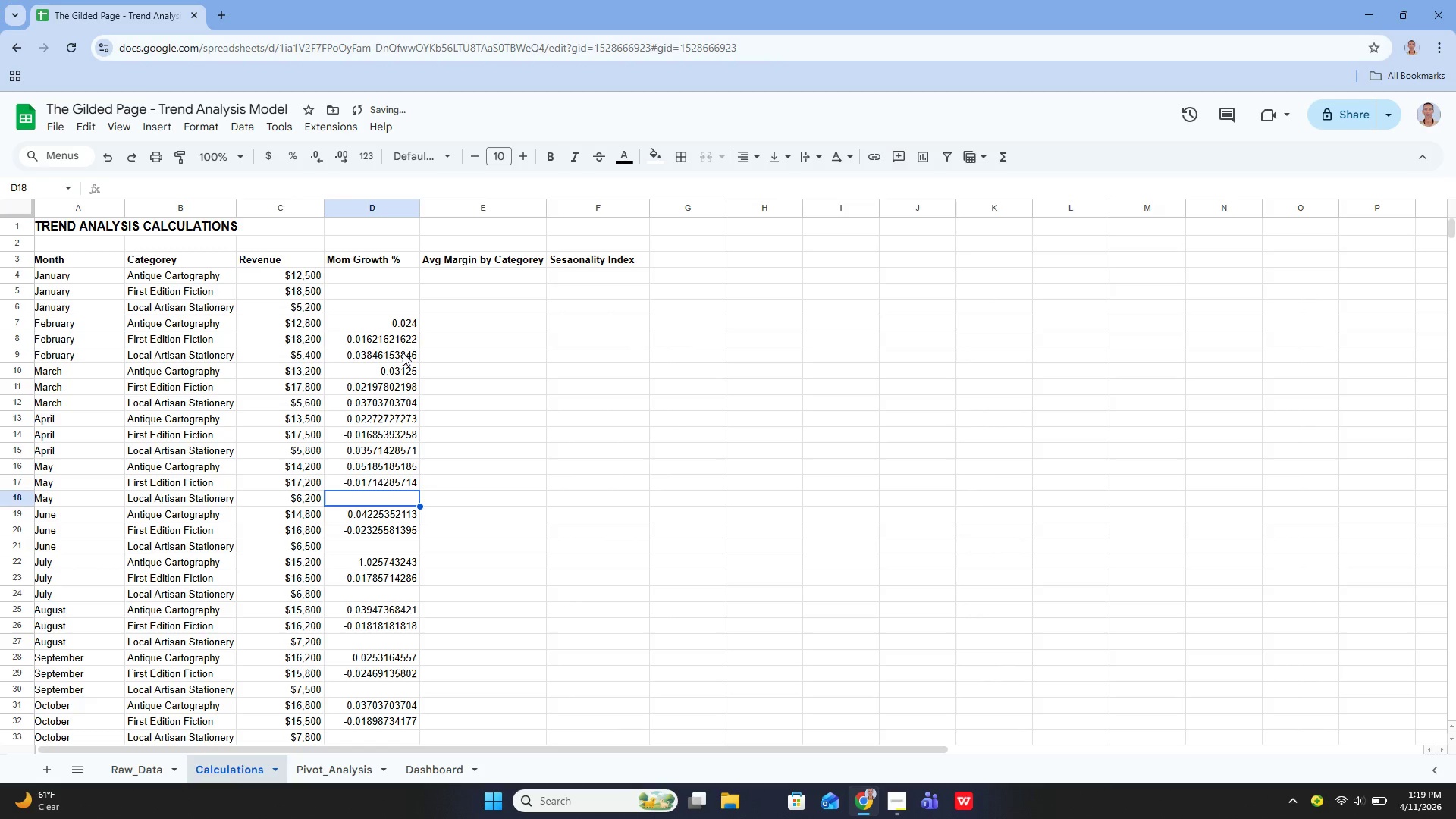 
key(ArrowDown)
 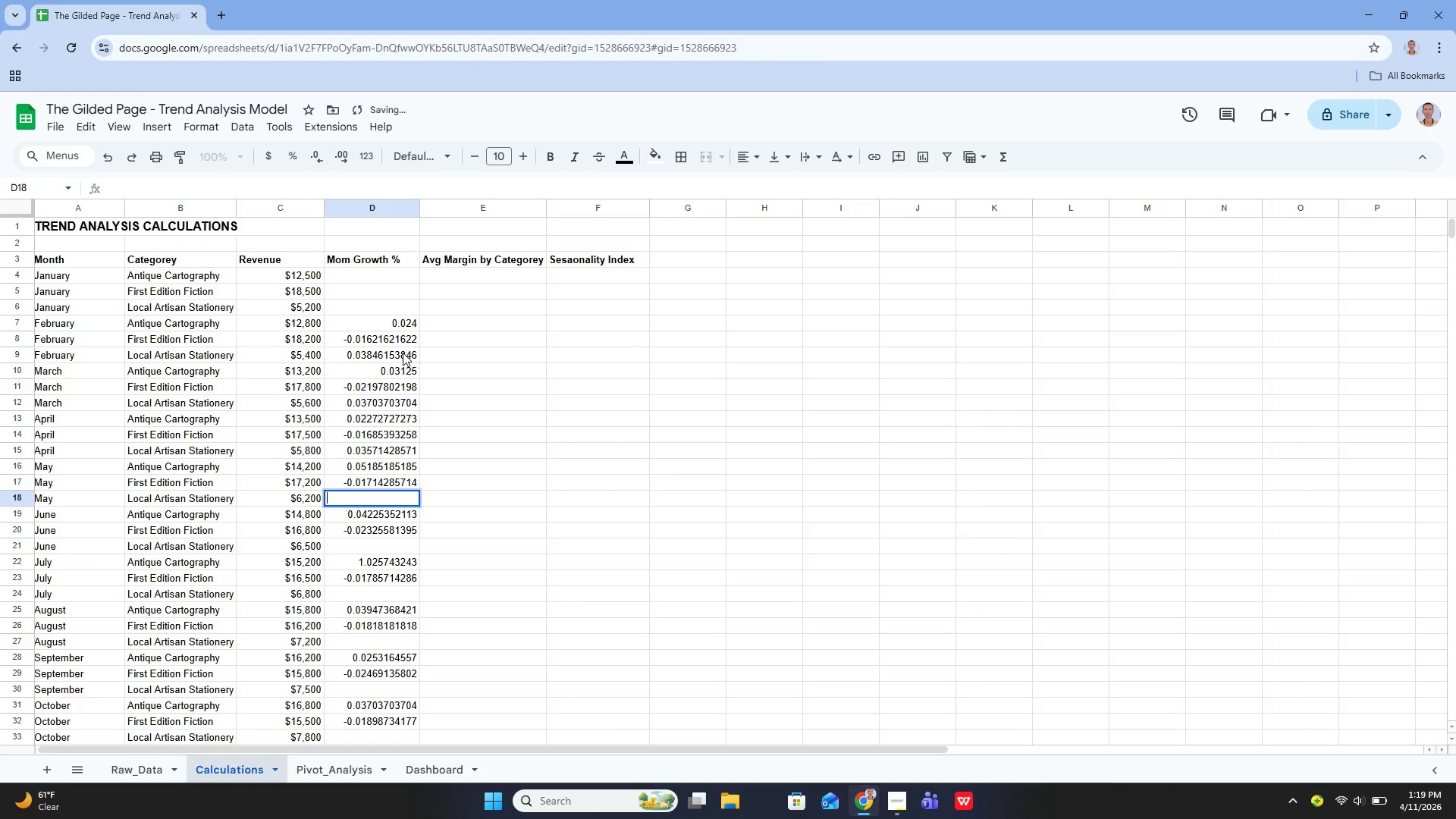 
key(Enter)
 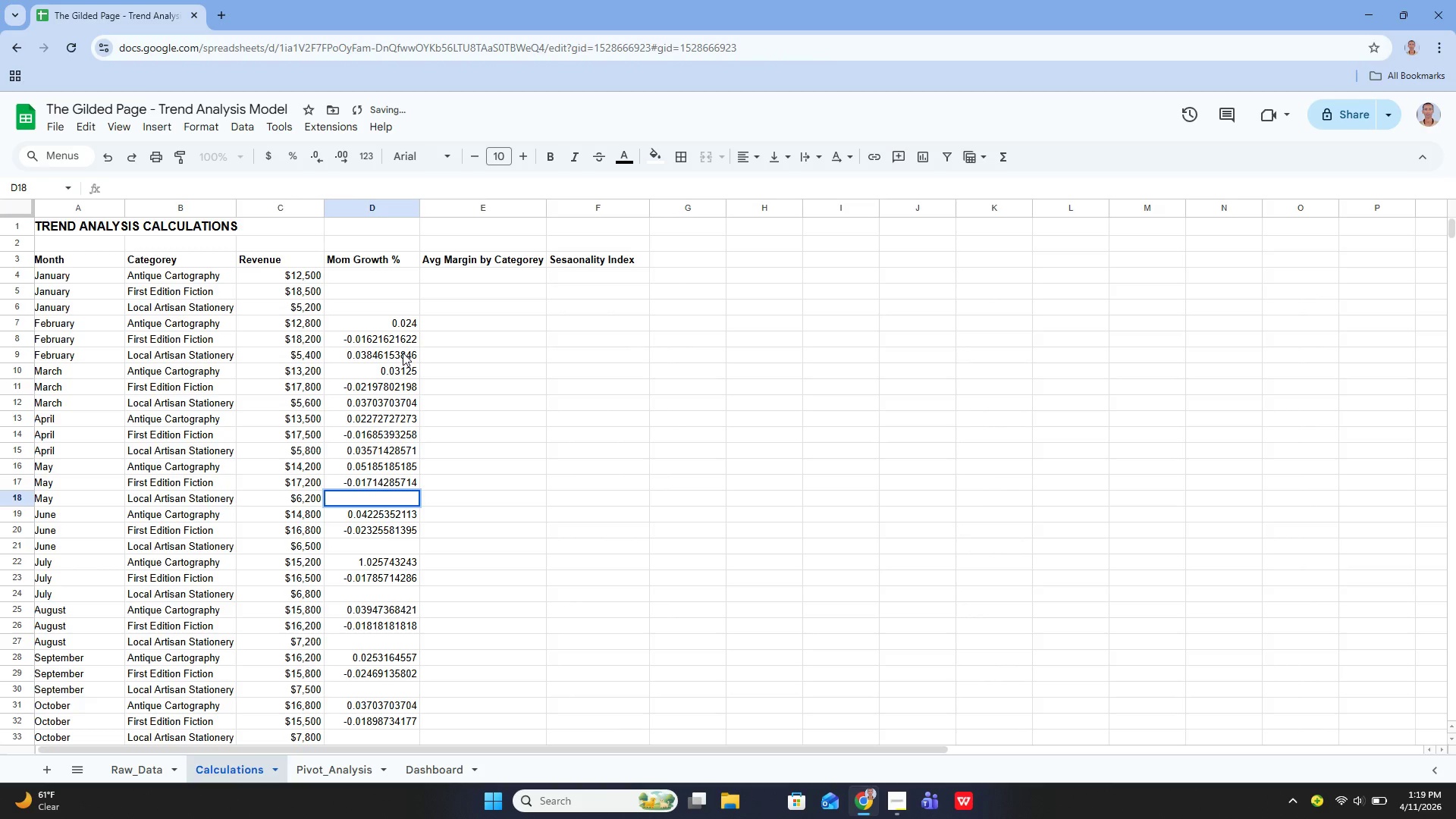 
type(=iferr)
 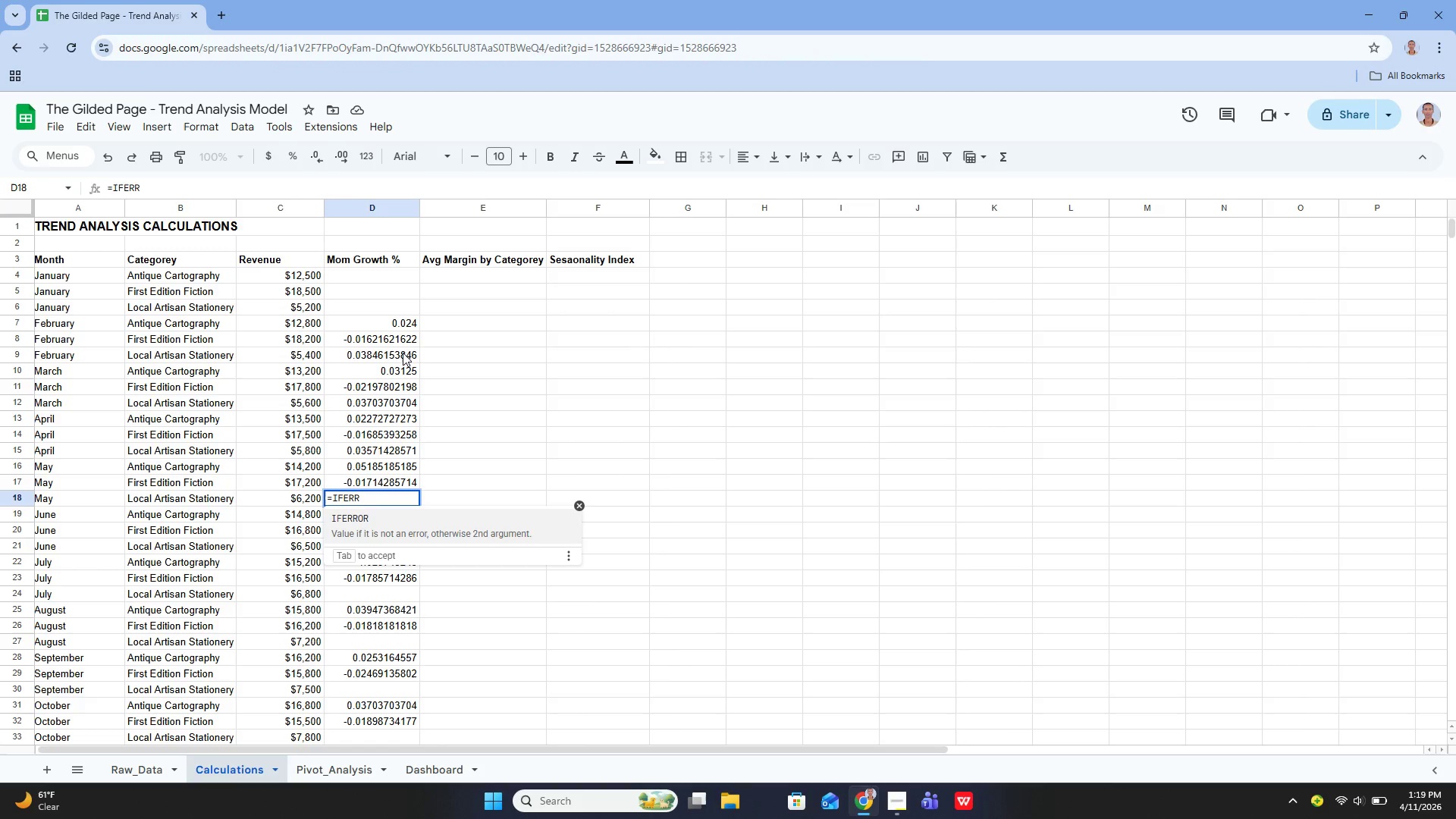 
key(Enter)
 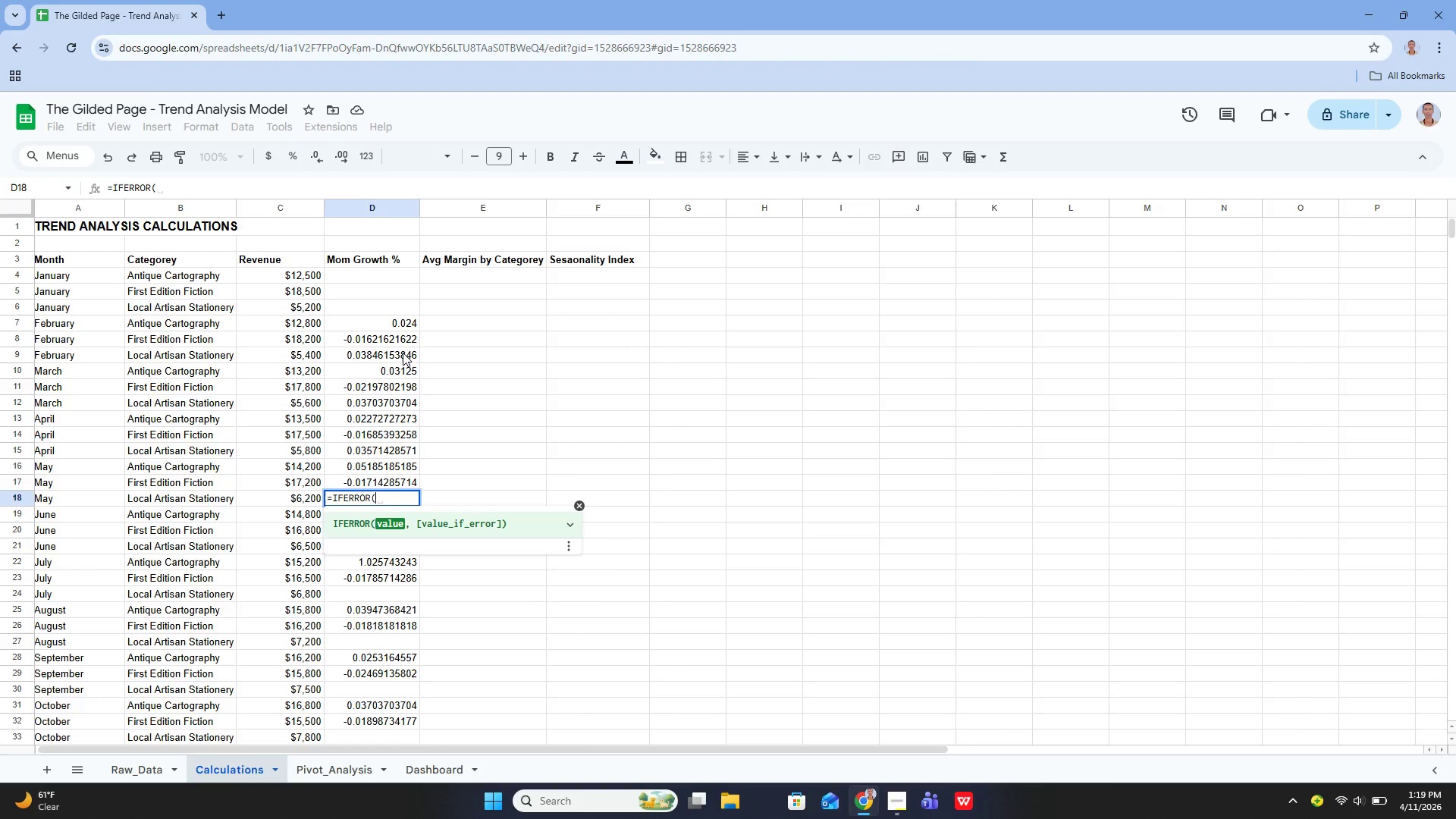 
type(9c18-c15)/c15, 0))
 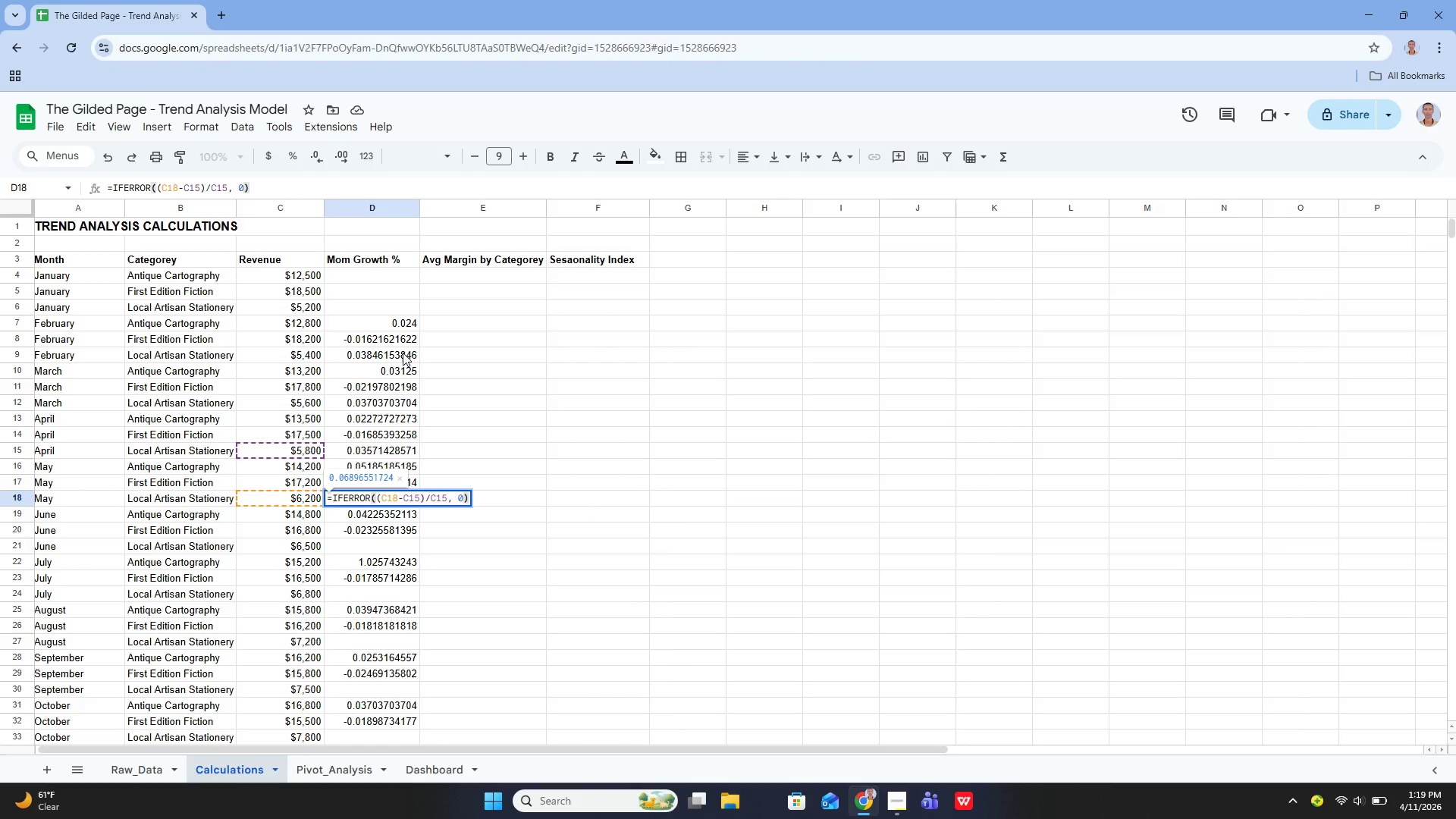 
wait(7.22)
 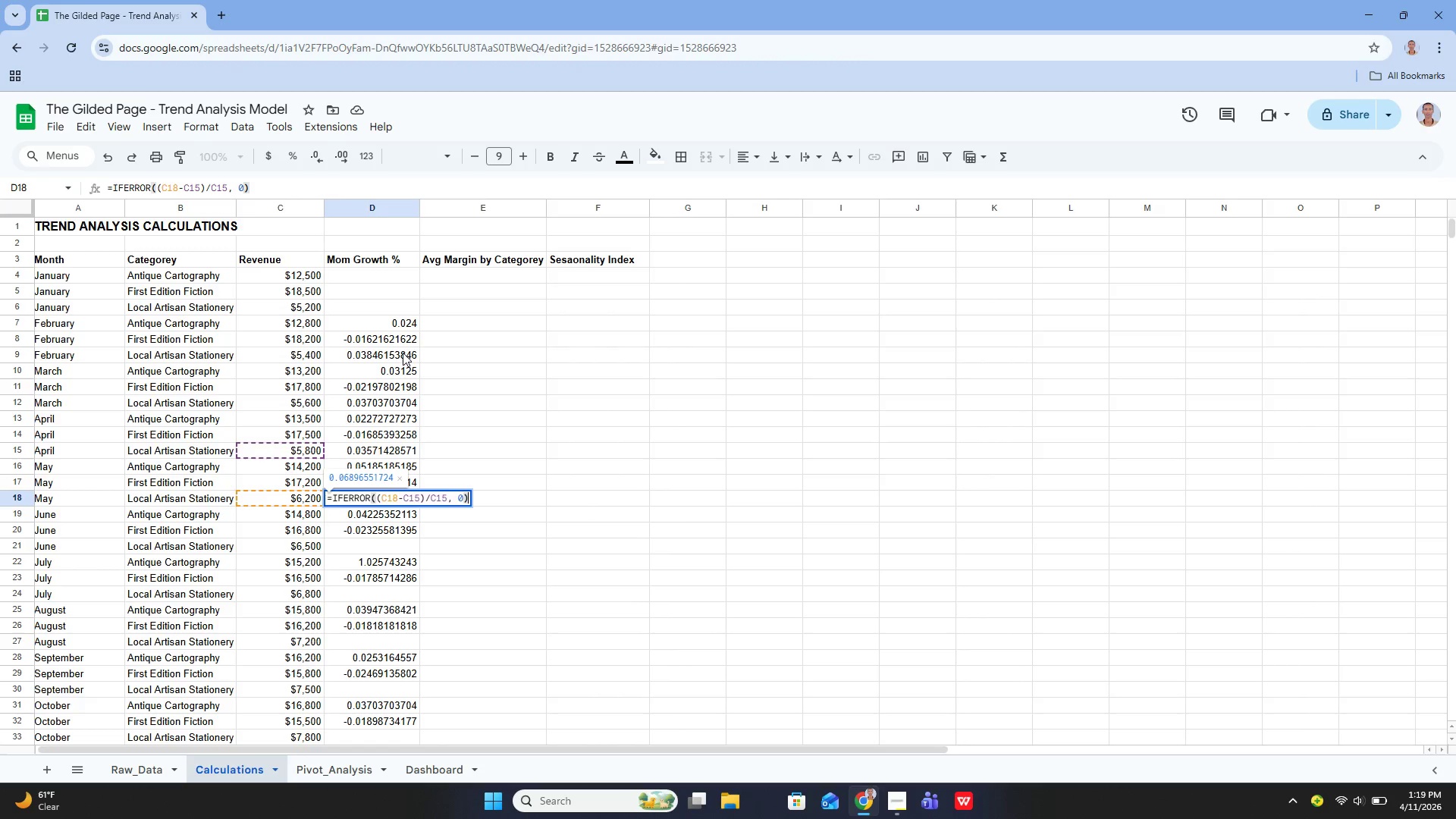 
key(Enter)
 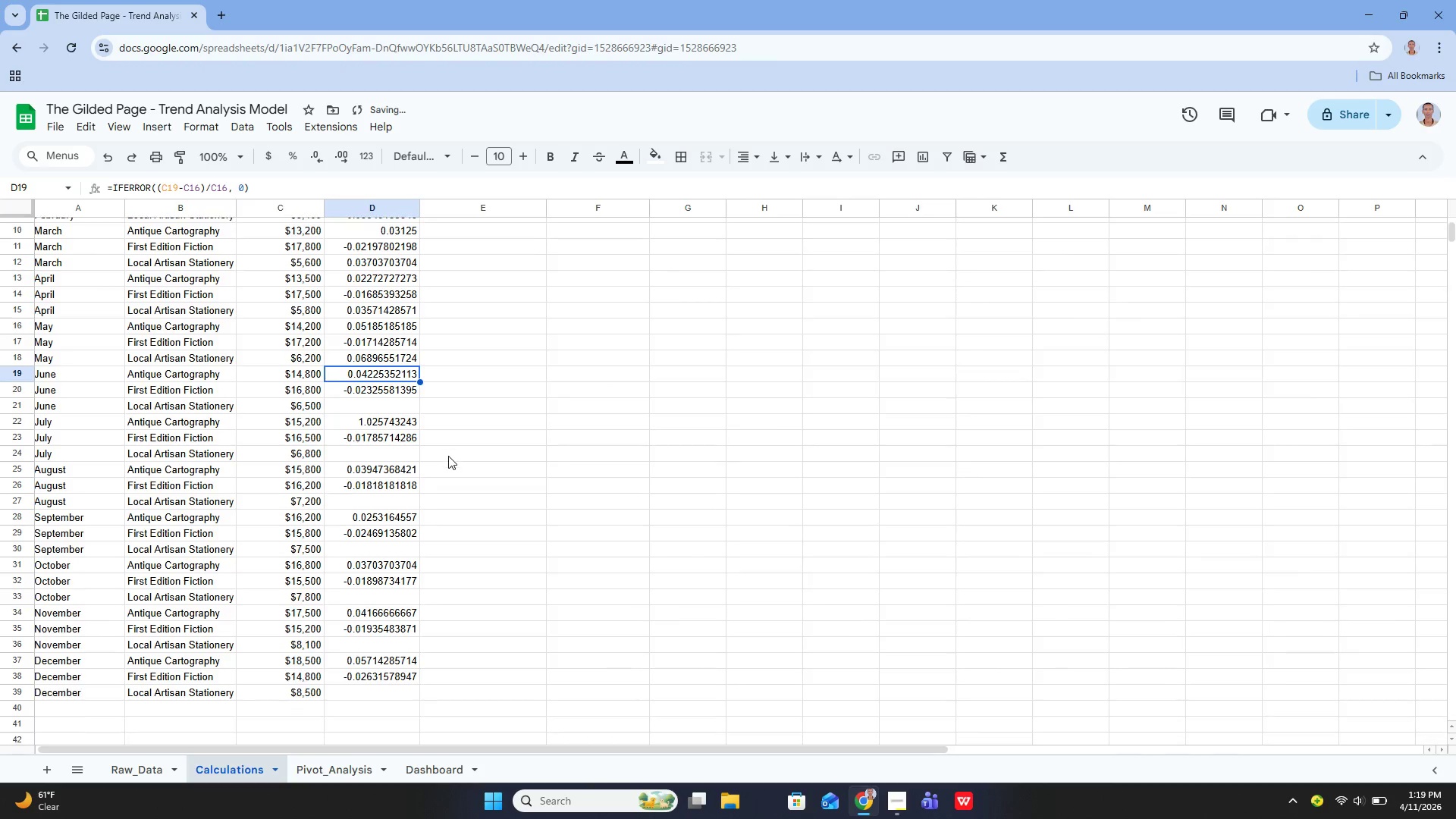 
key(ArrowDown)
 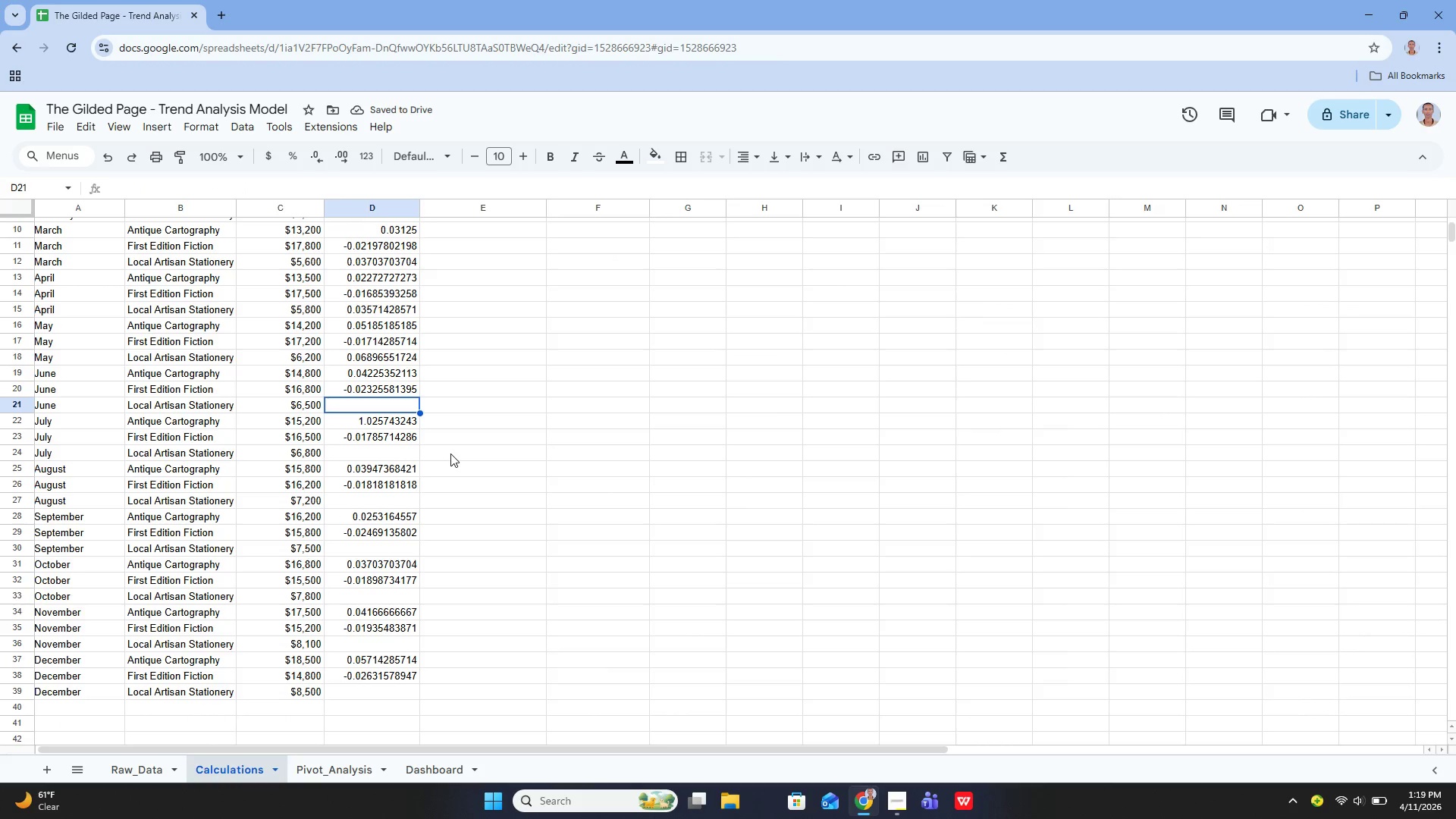 
key(ArrowDown)
 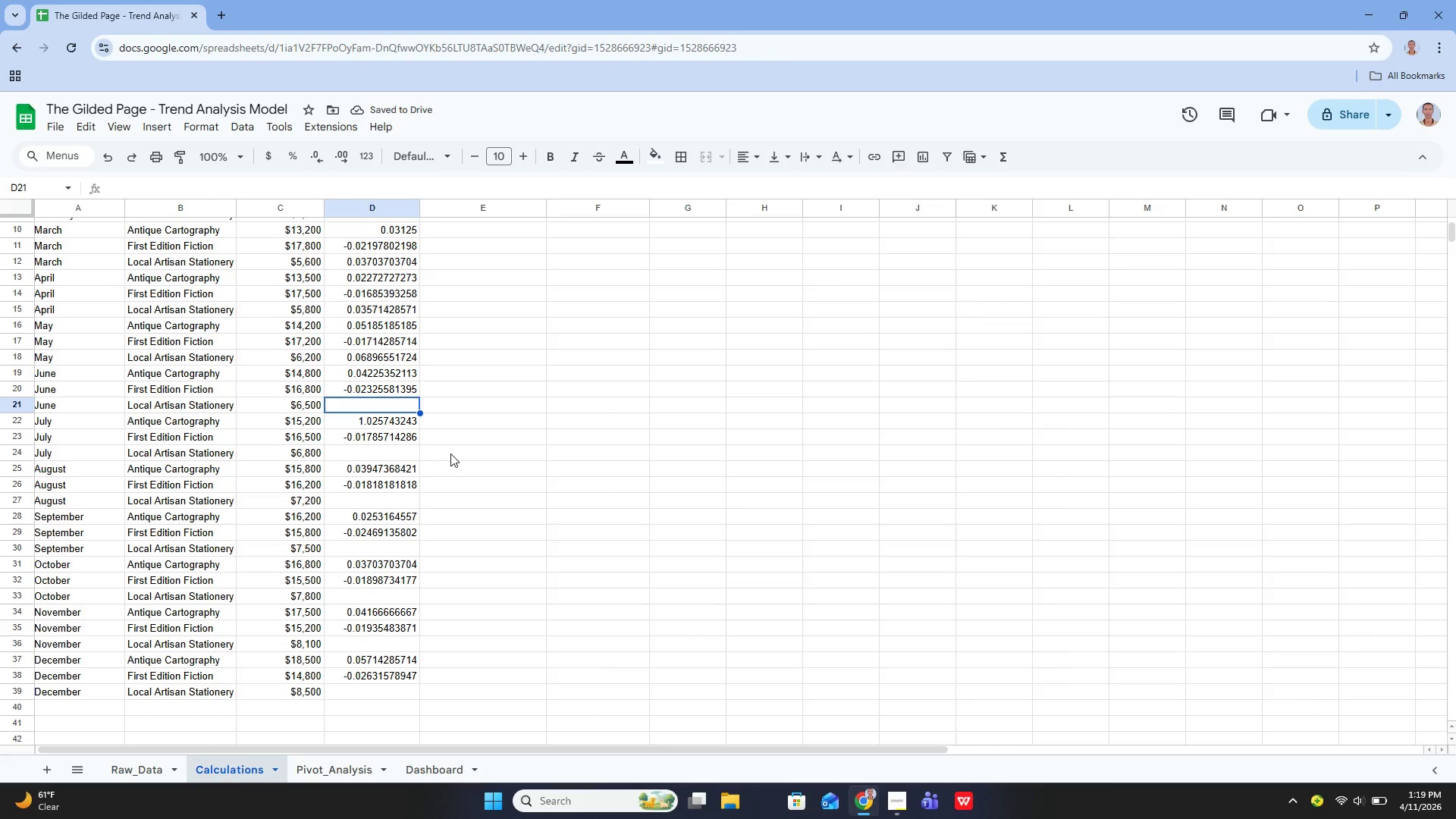 
key(Enter)
 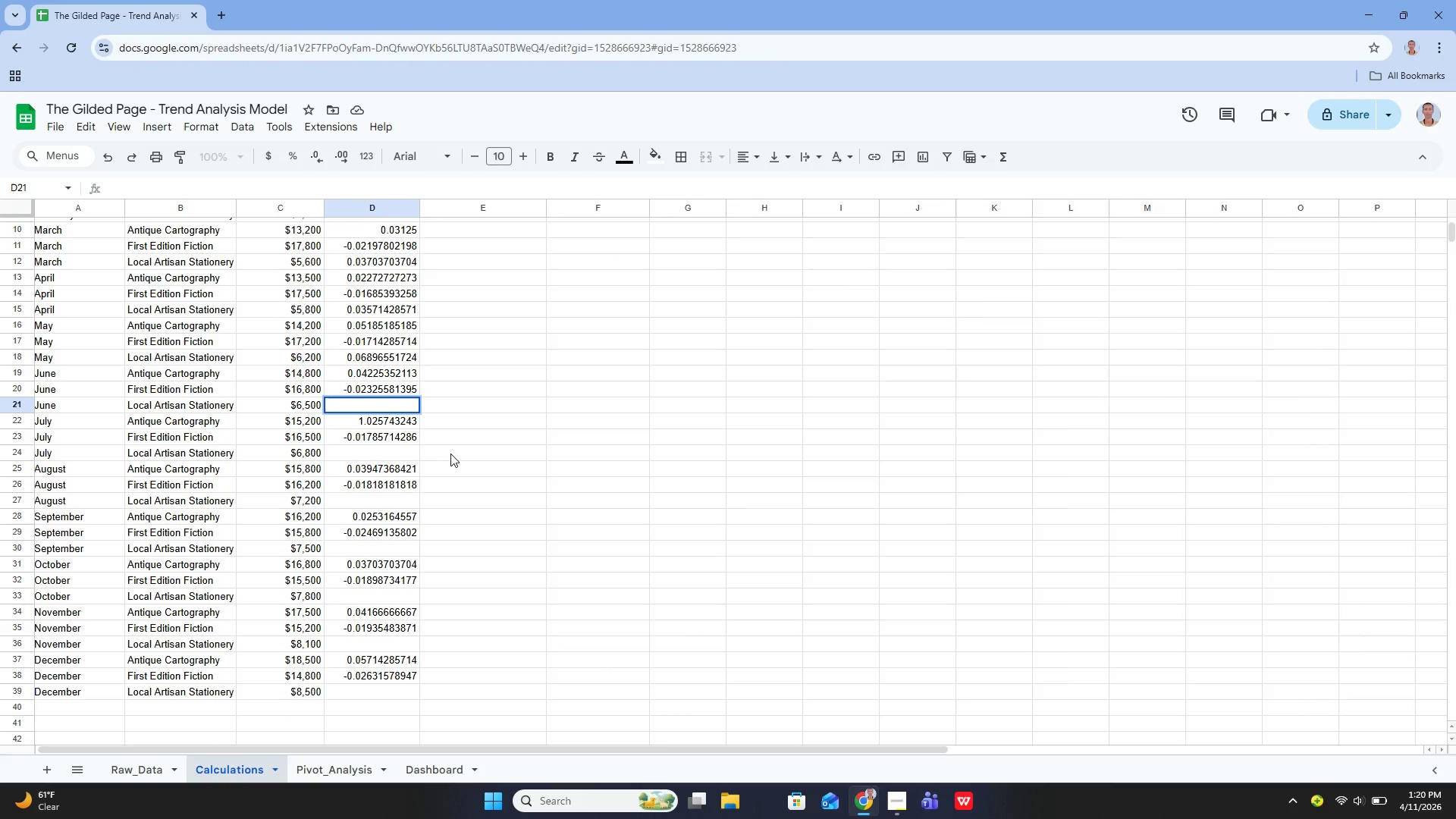 
type(=if)
 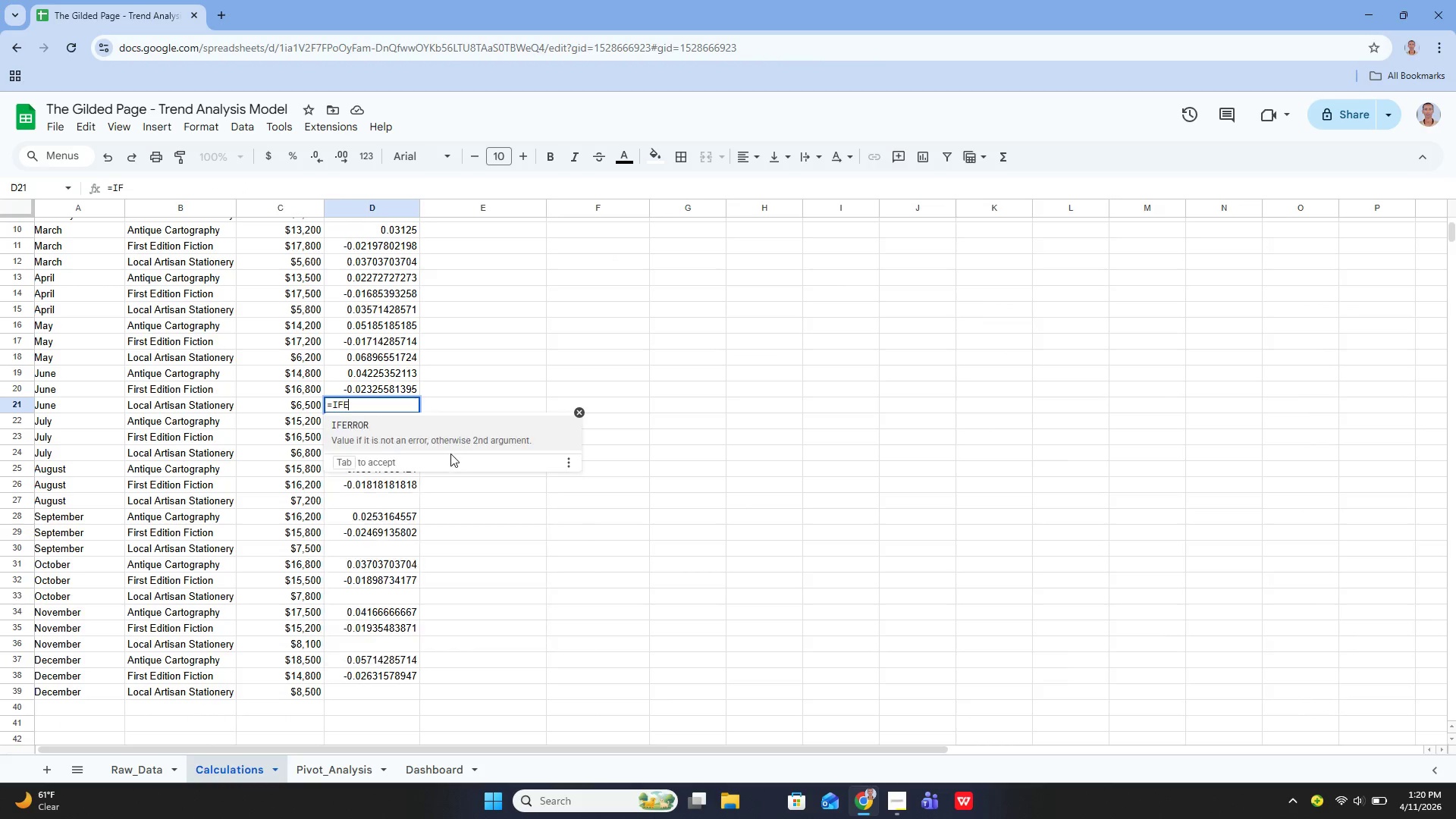 
hold_key(key=E, duration=0.38)
 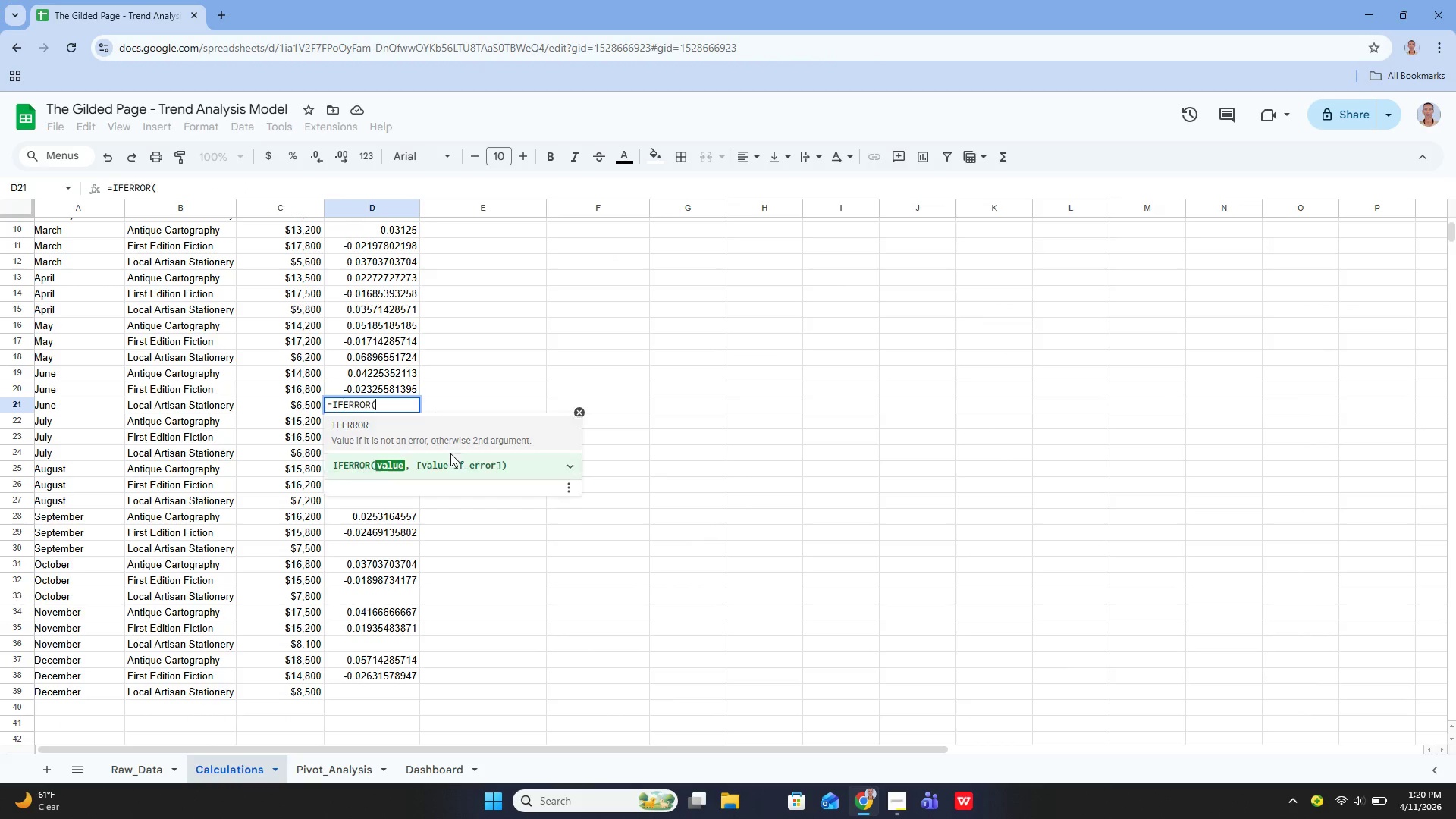 
key(Enter)
 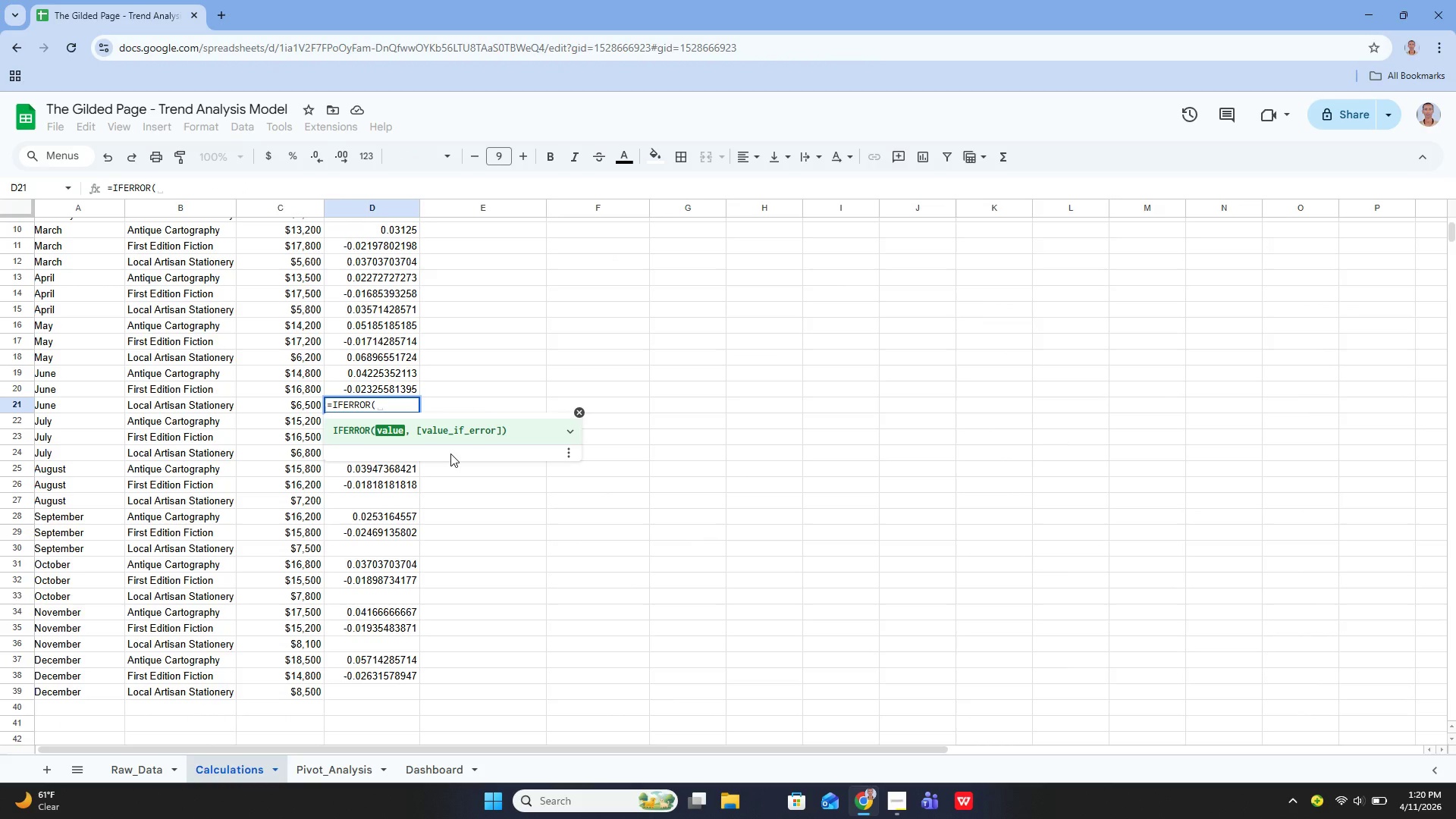 
type((c21-c18)/c18, 0))
 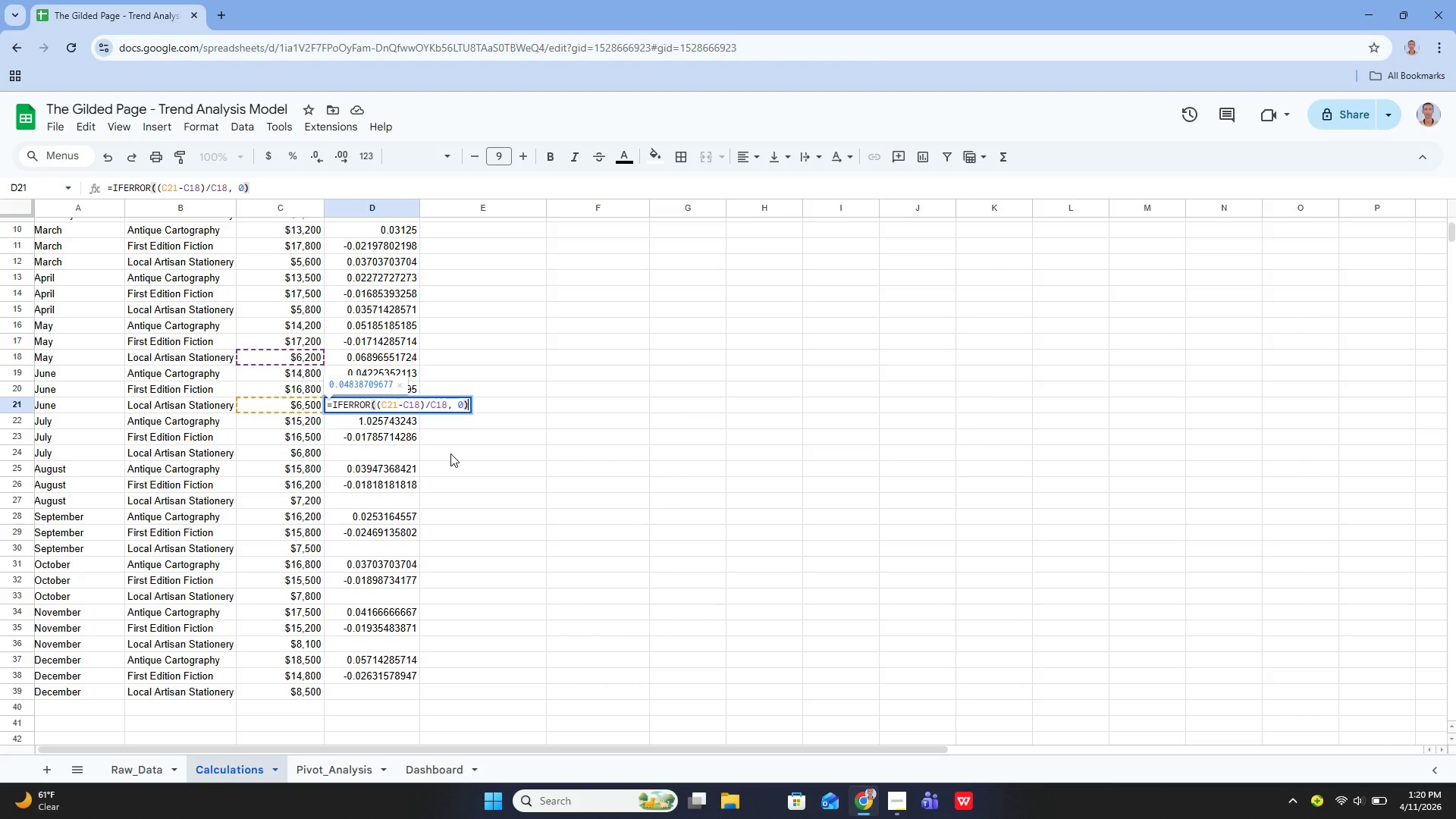 
wait(5.06)
 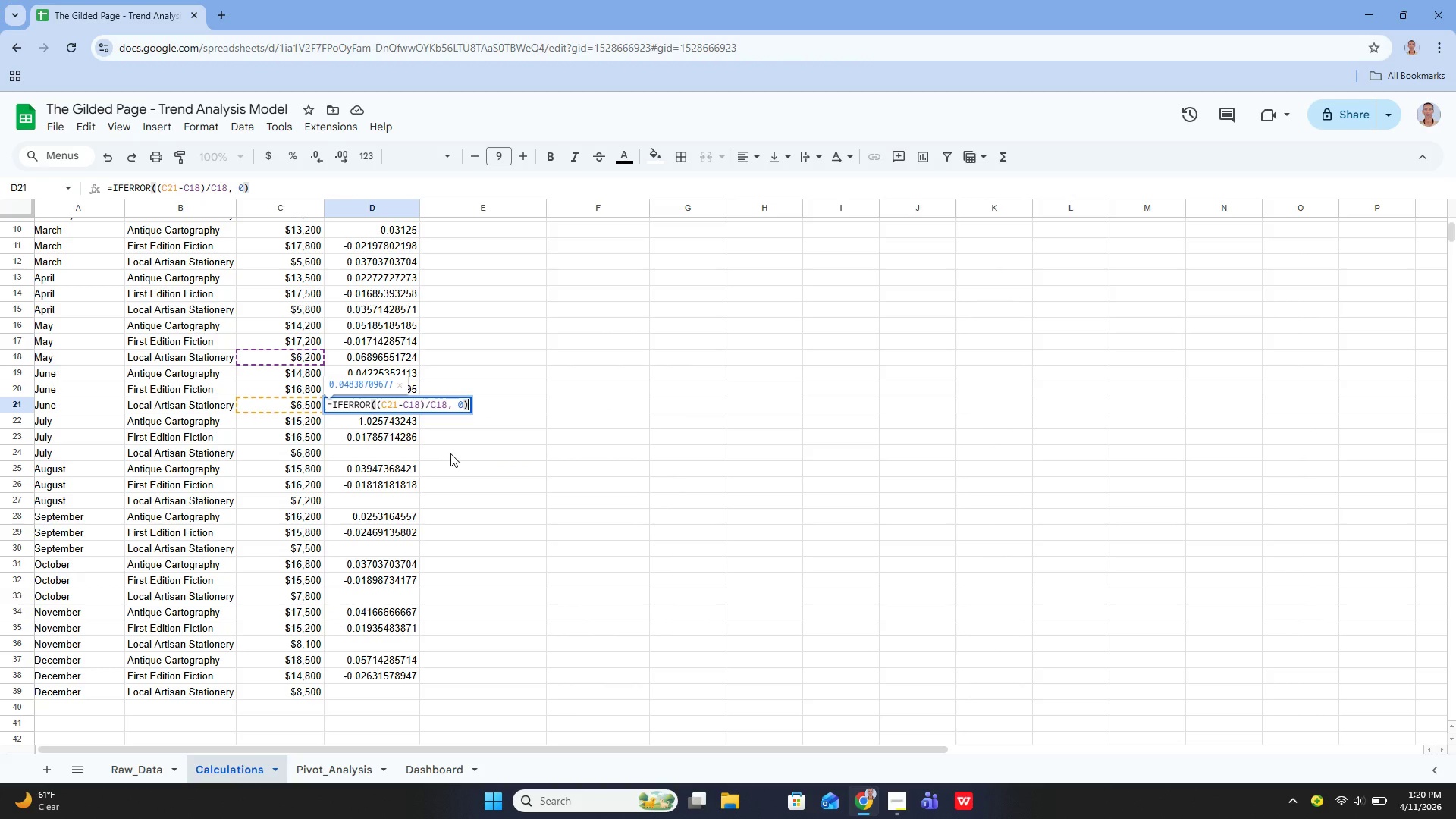 
key(Enter)
 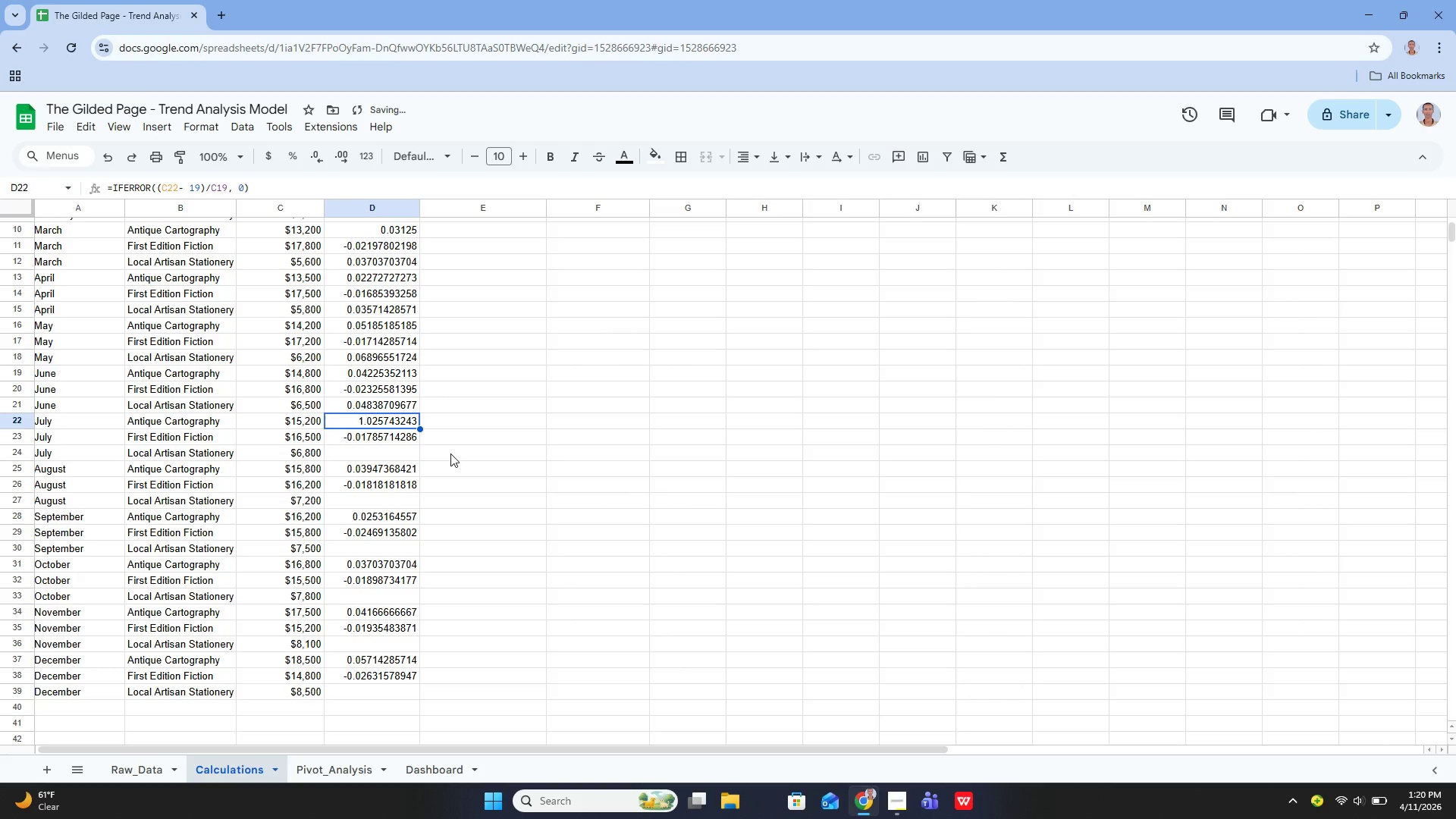 
key(ArrowDown)
 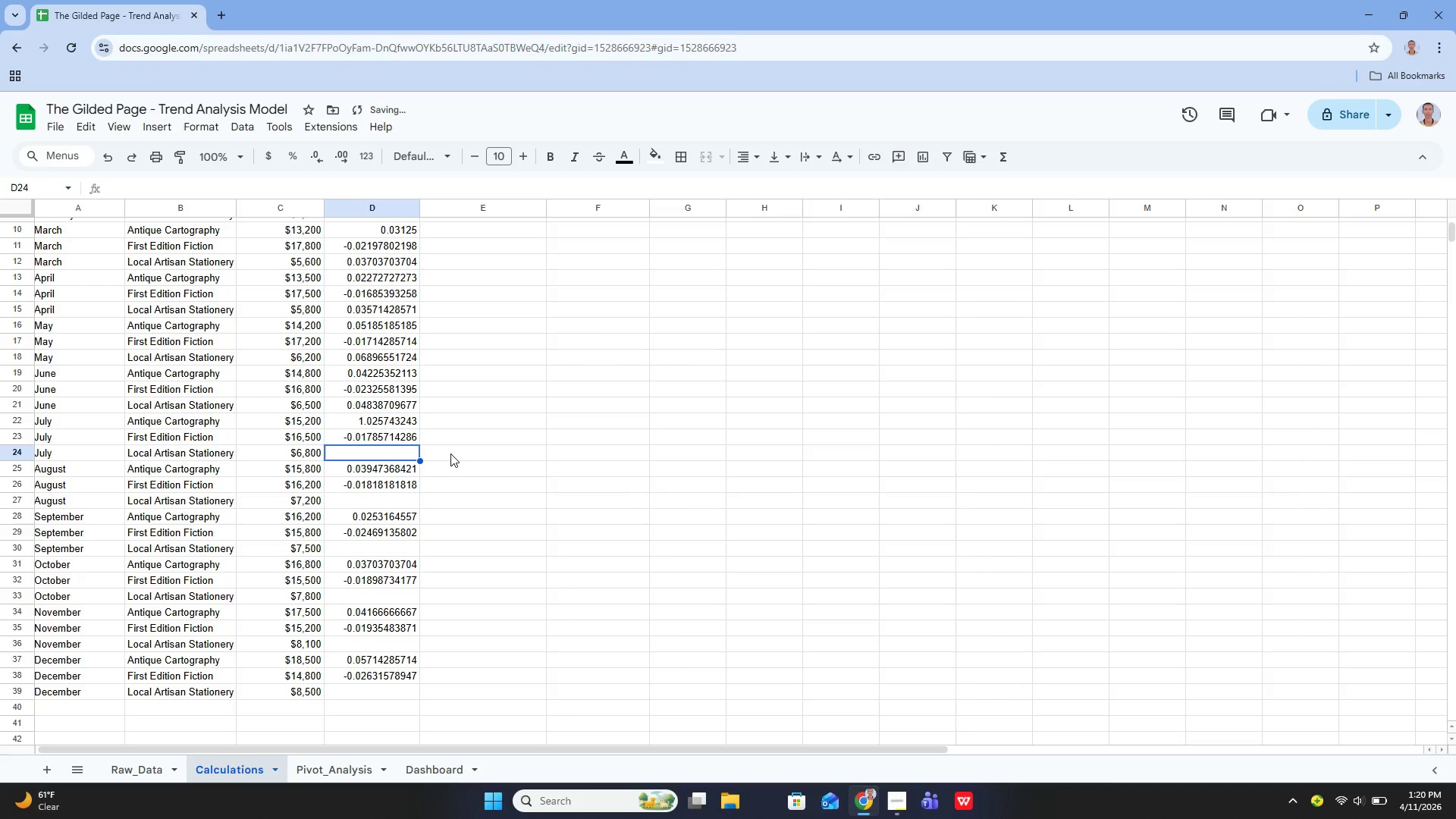 
key(ArrowDown)
 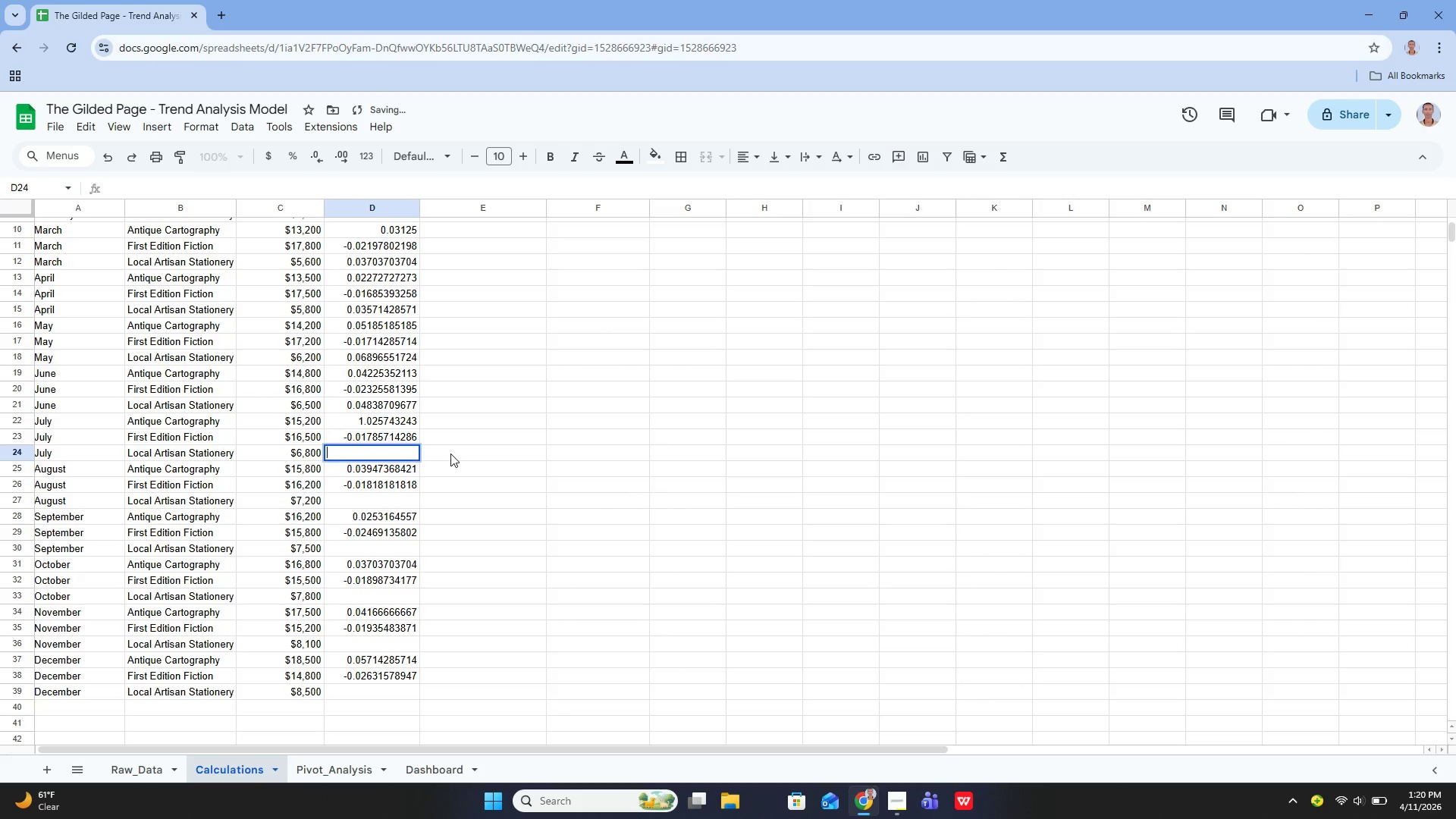 
key(Enter)
 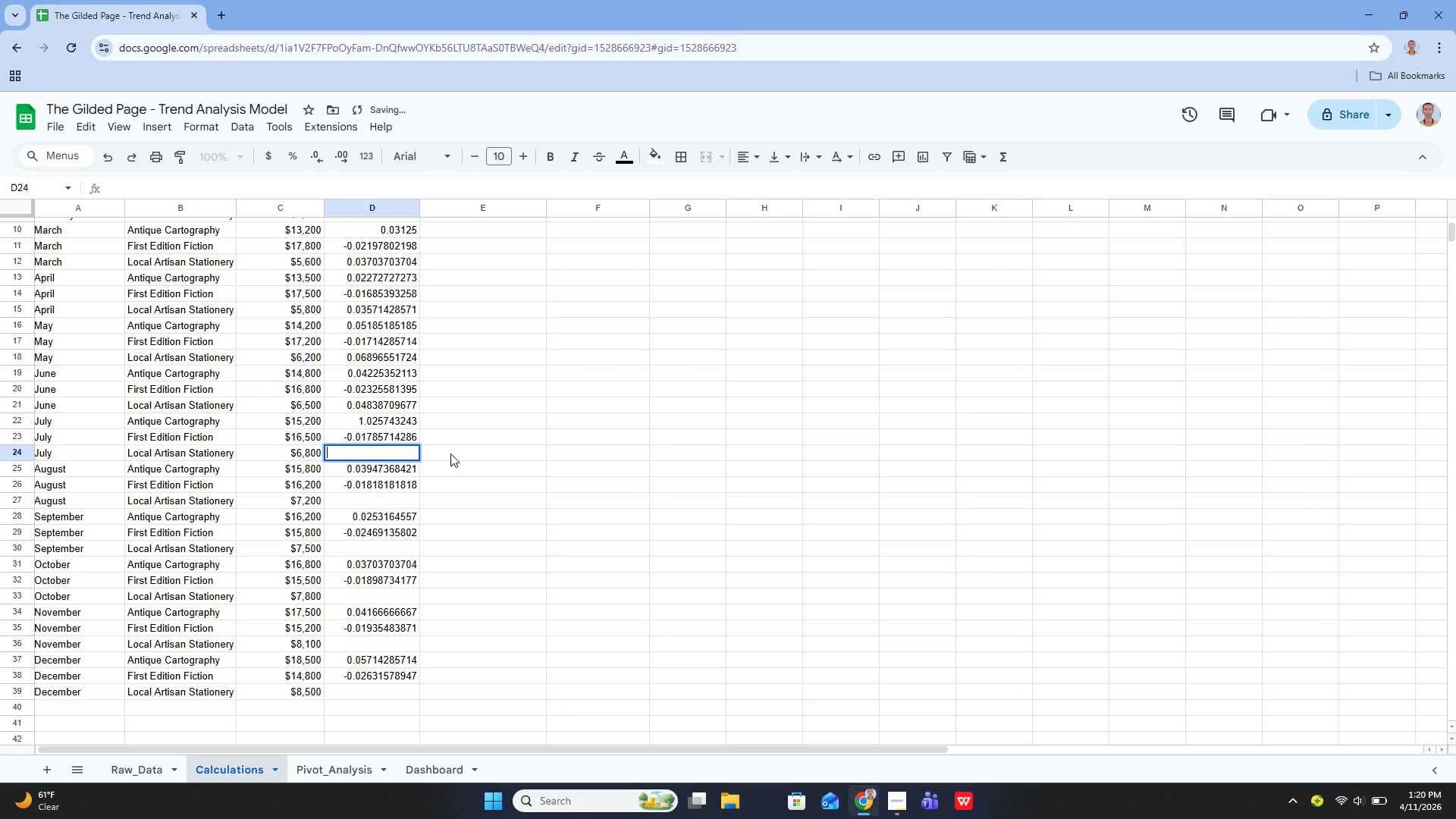 
type(=iferr)
 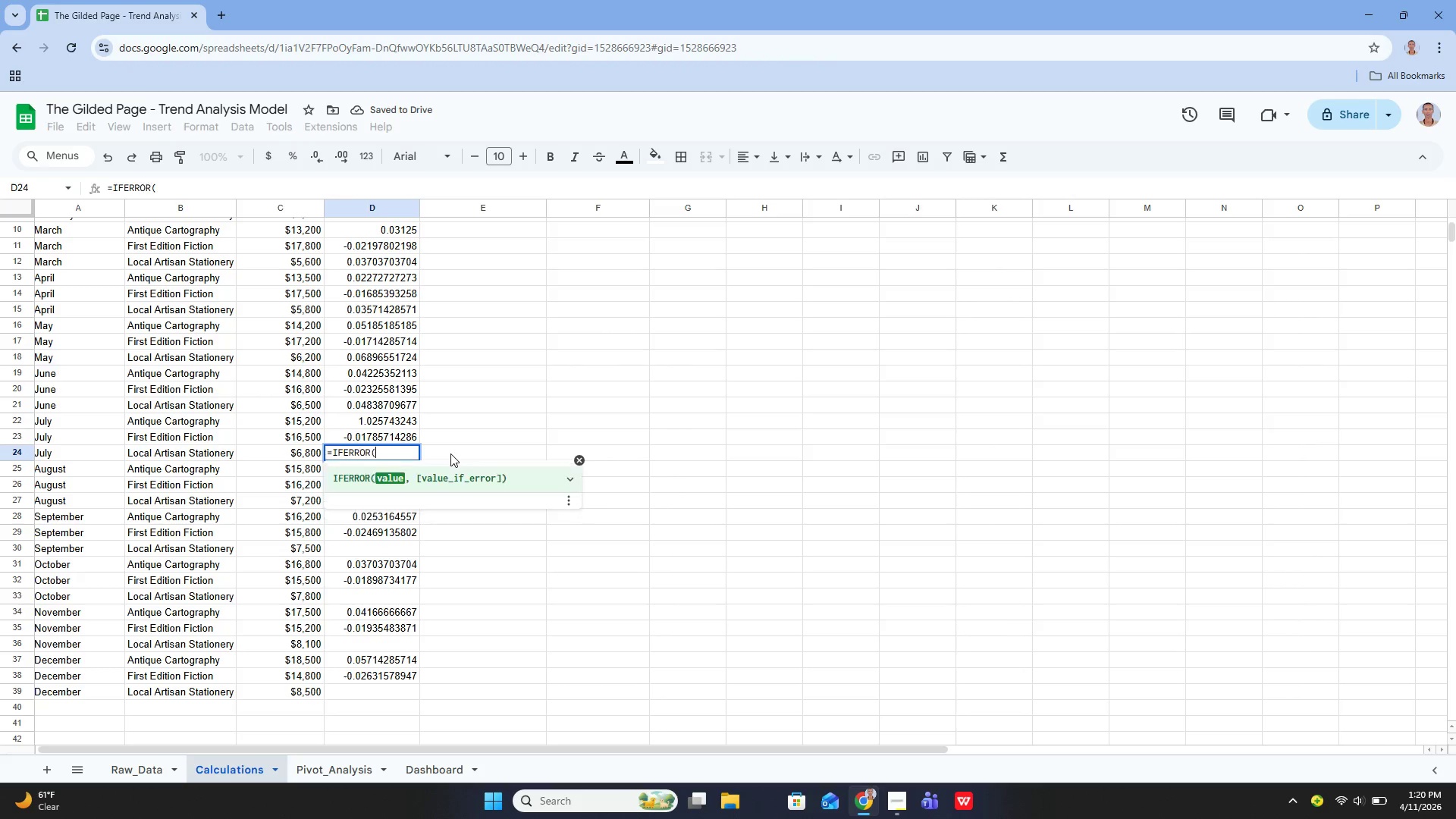 
key(Enter)
 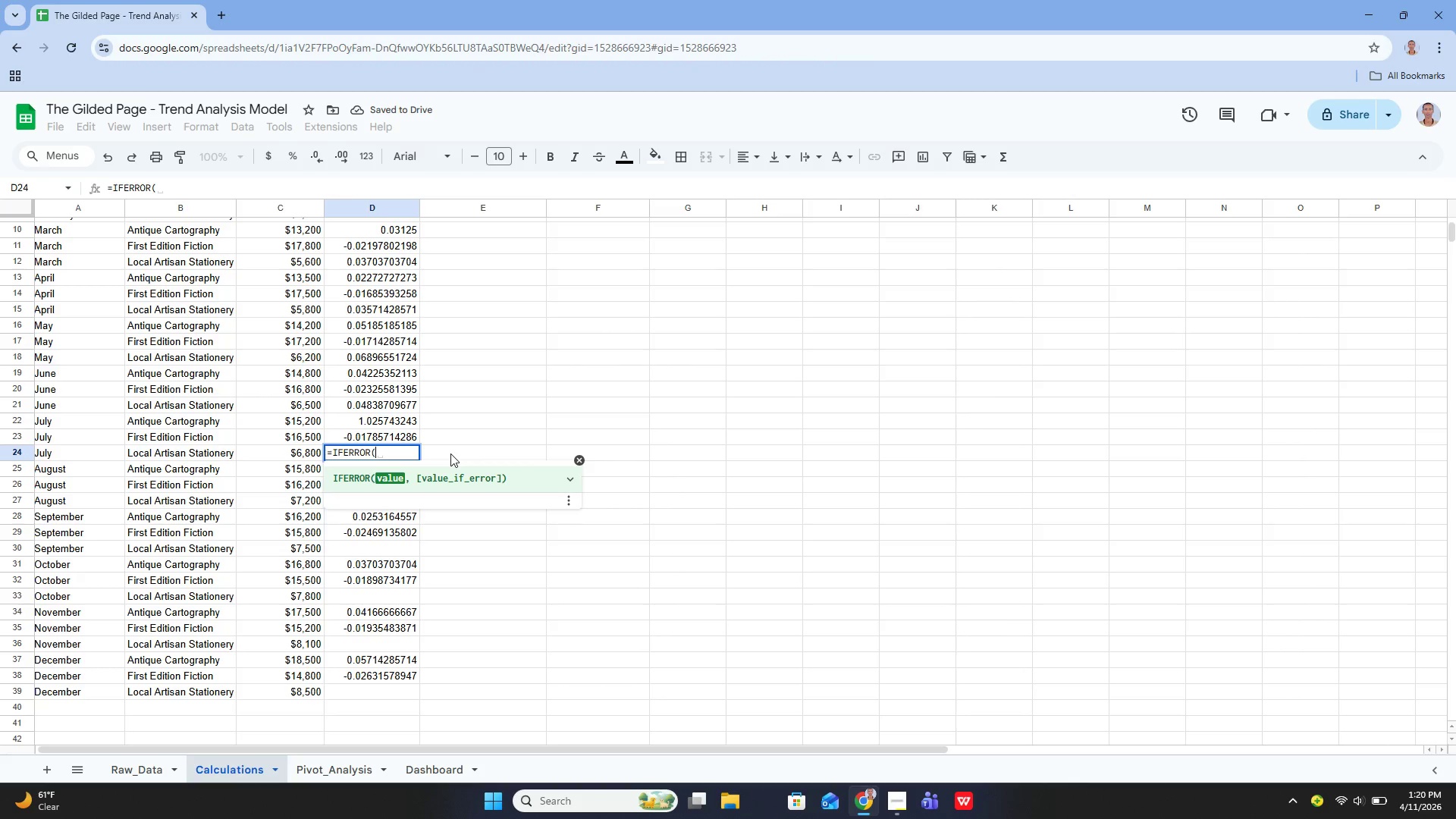 
type(9c24-c21)c21, 0))
 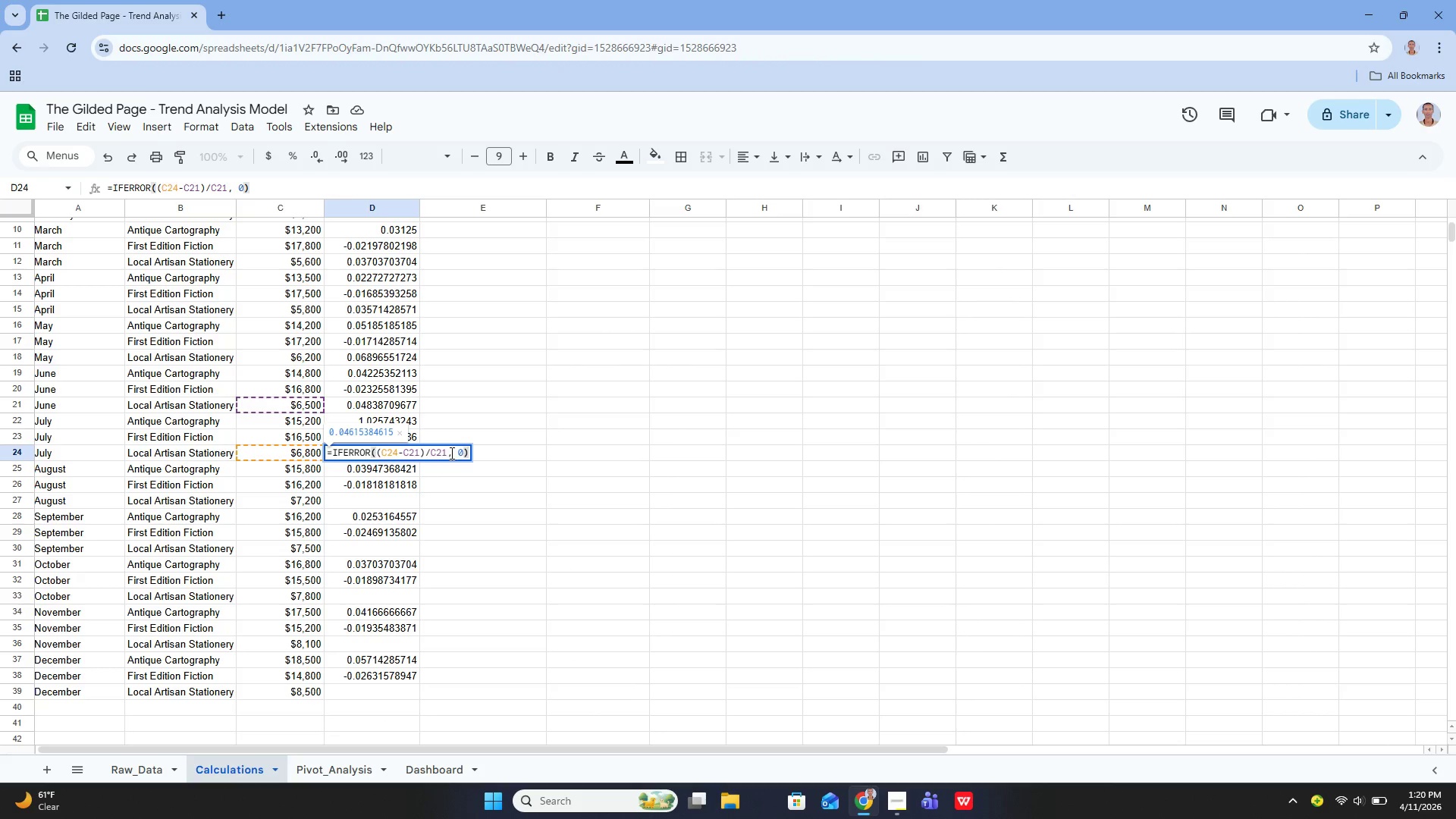 
 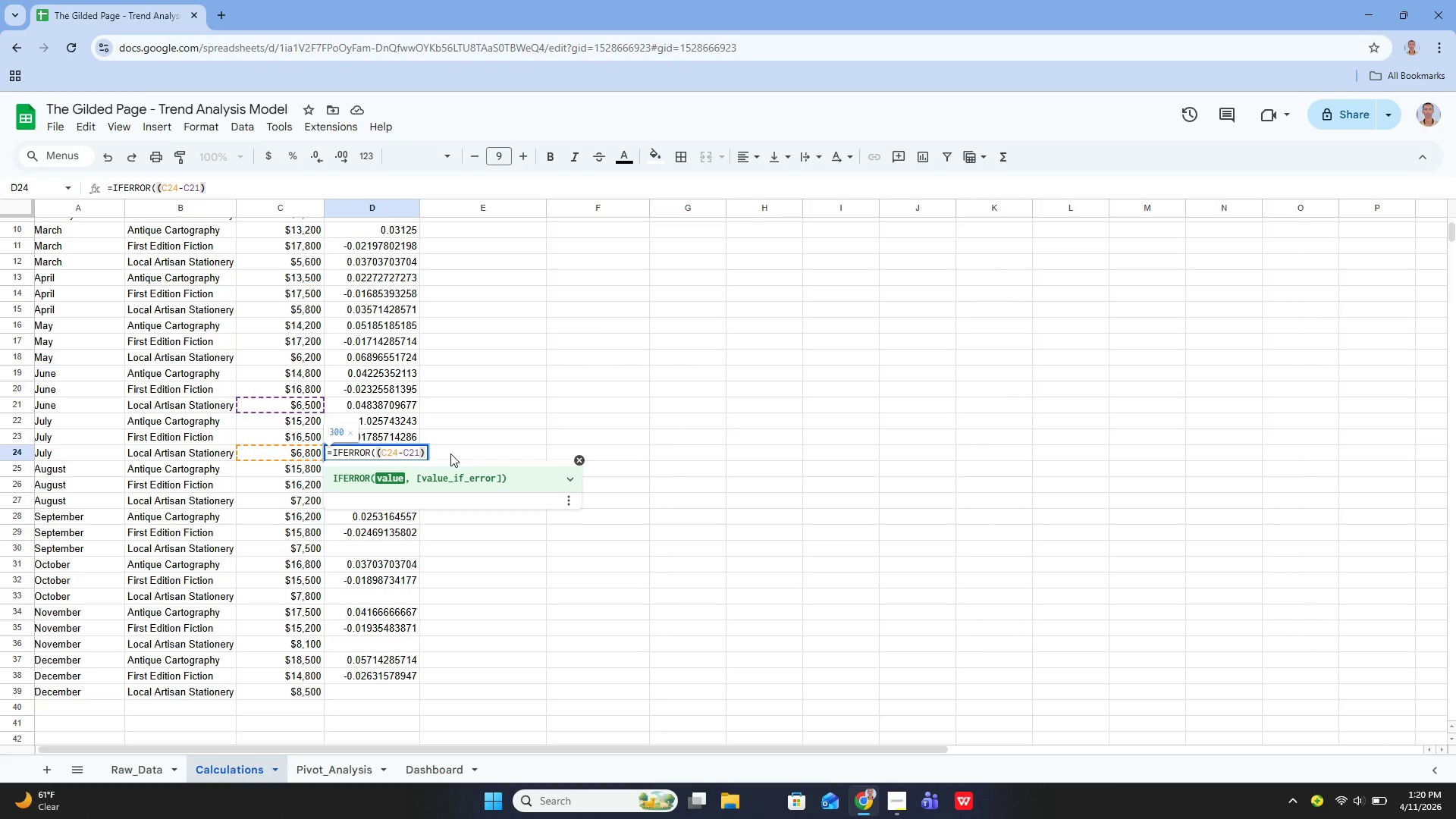 
hold_key(key=Slash, duration=0.38)
 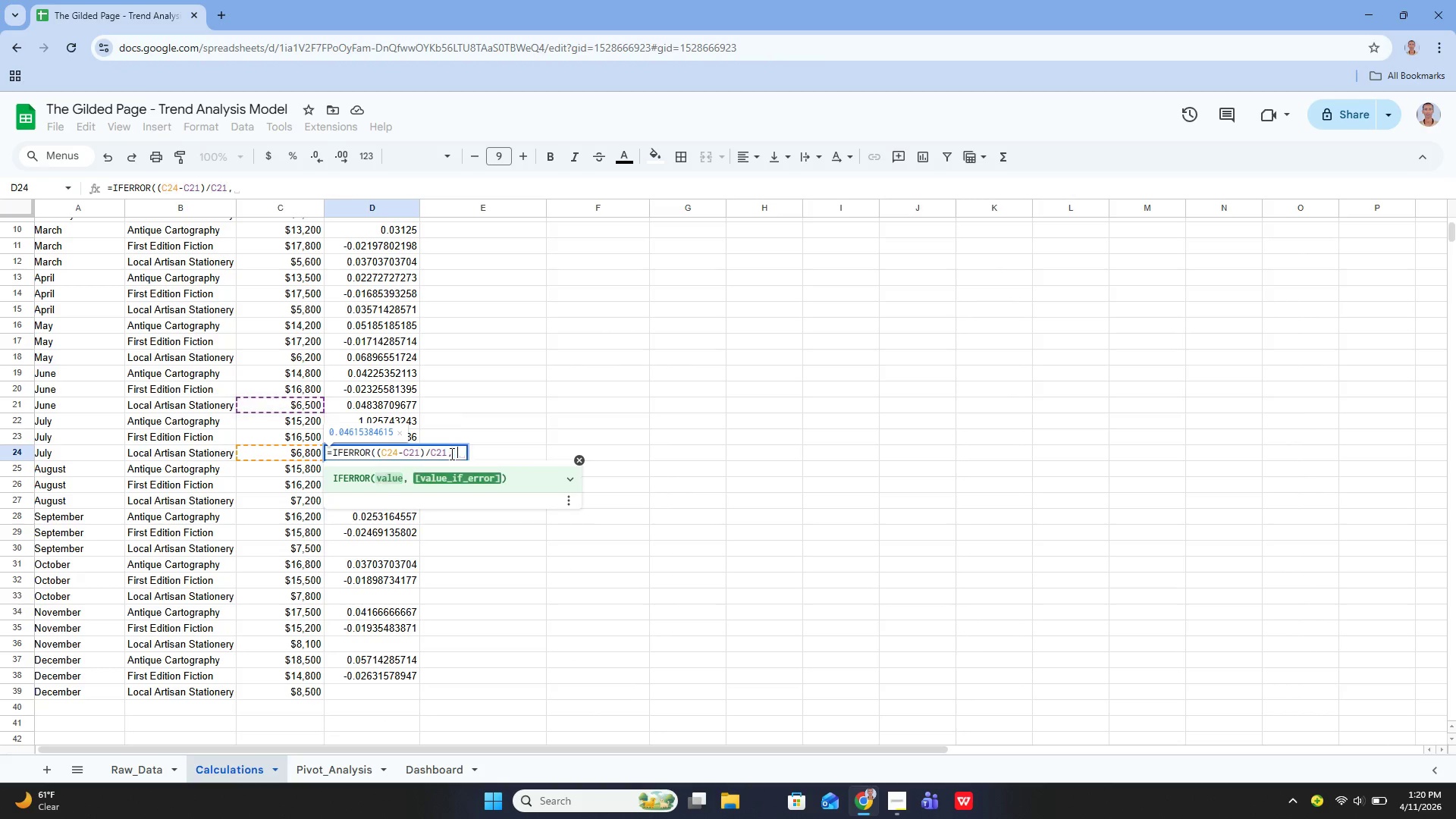 
key(Enter)
 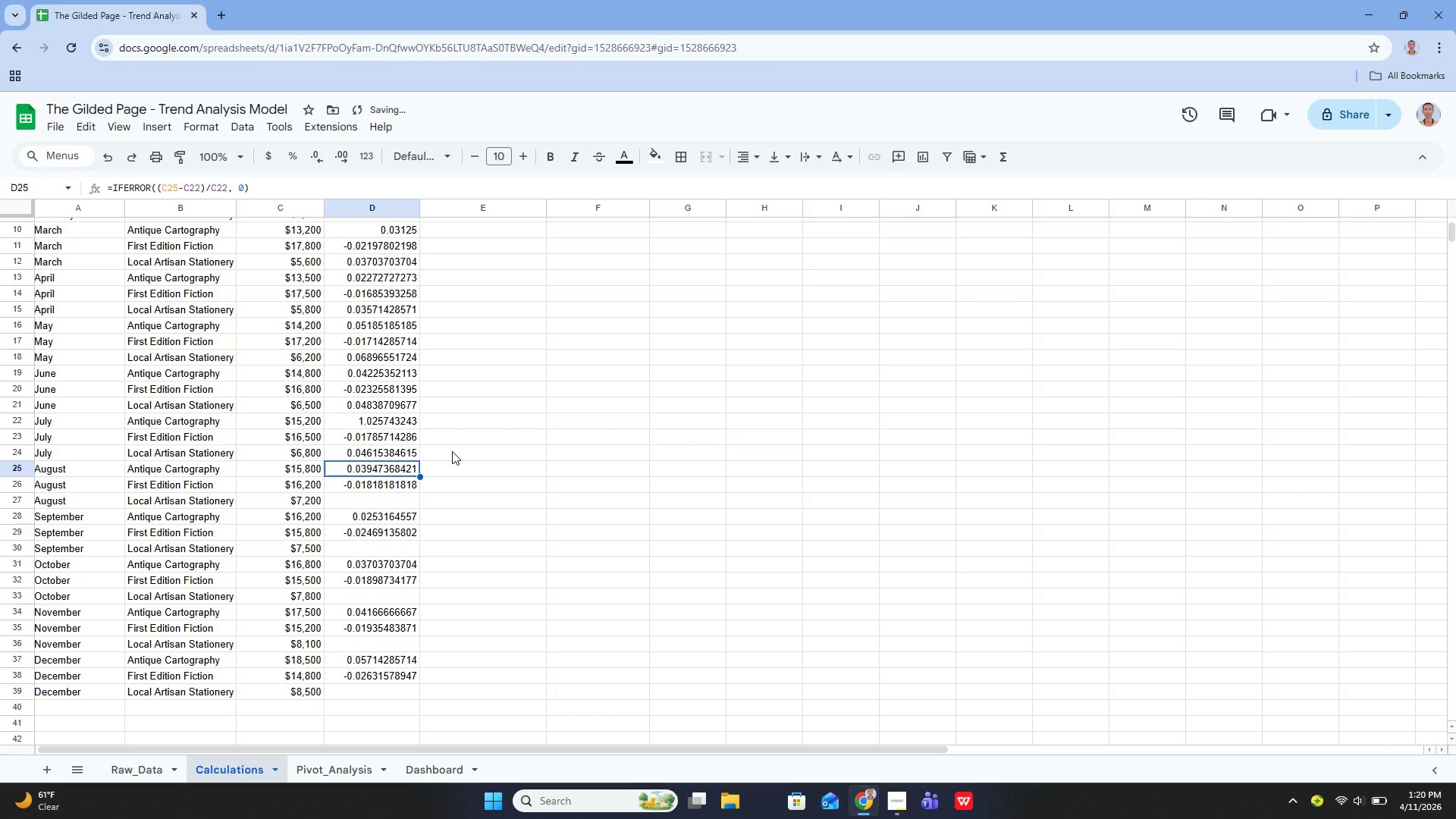 
key(ArrowDown)
 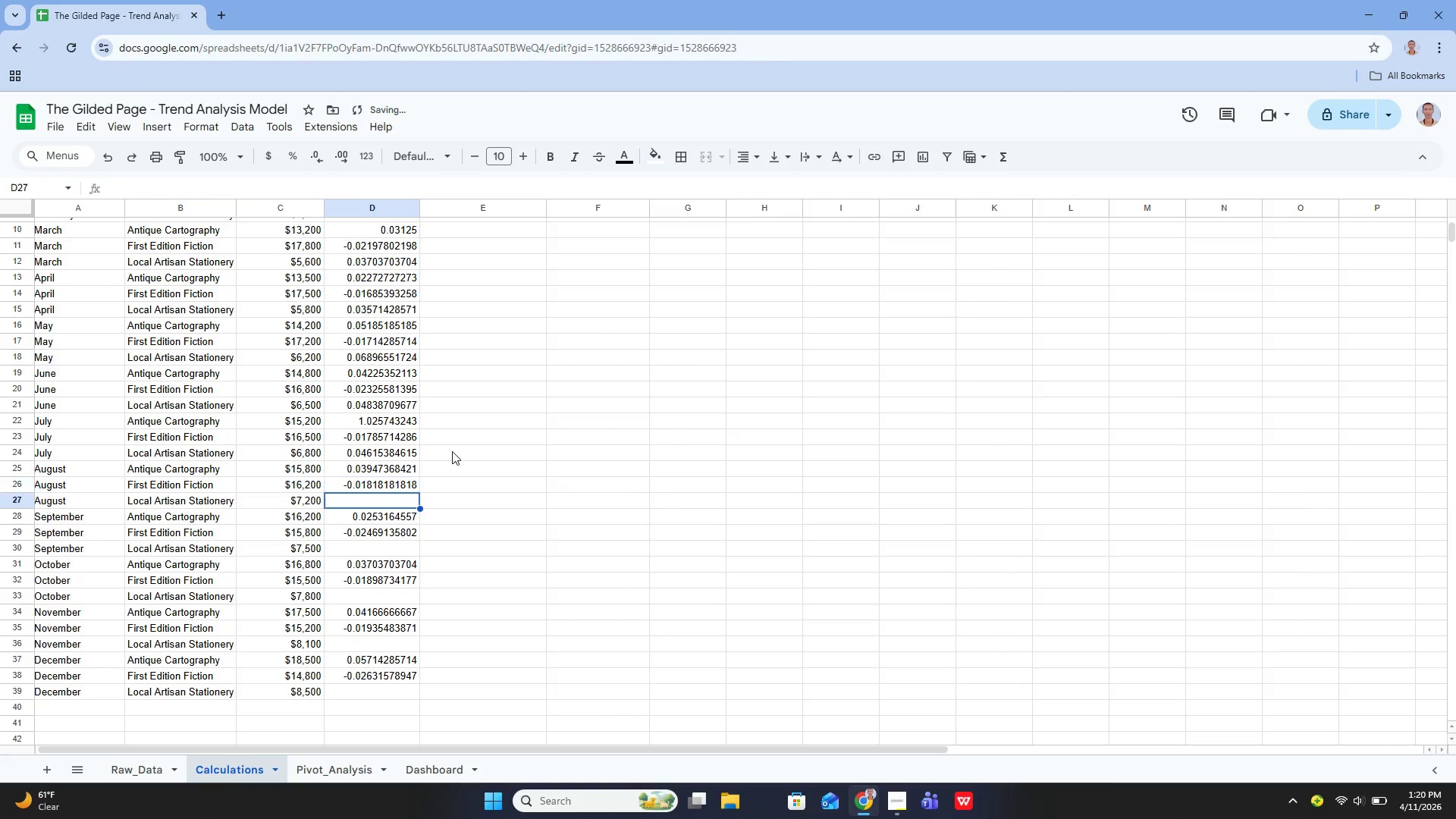 
key(ArrowDown)
 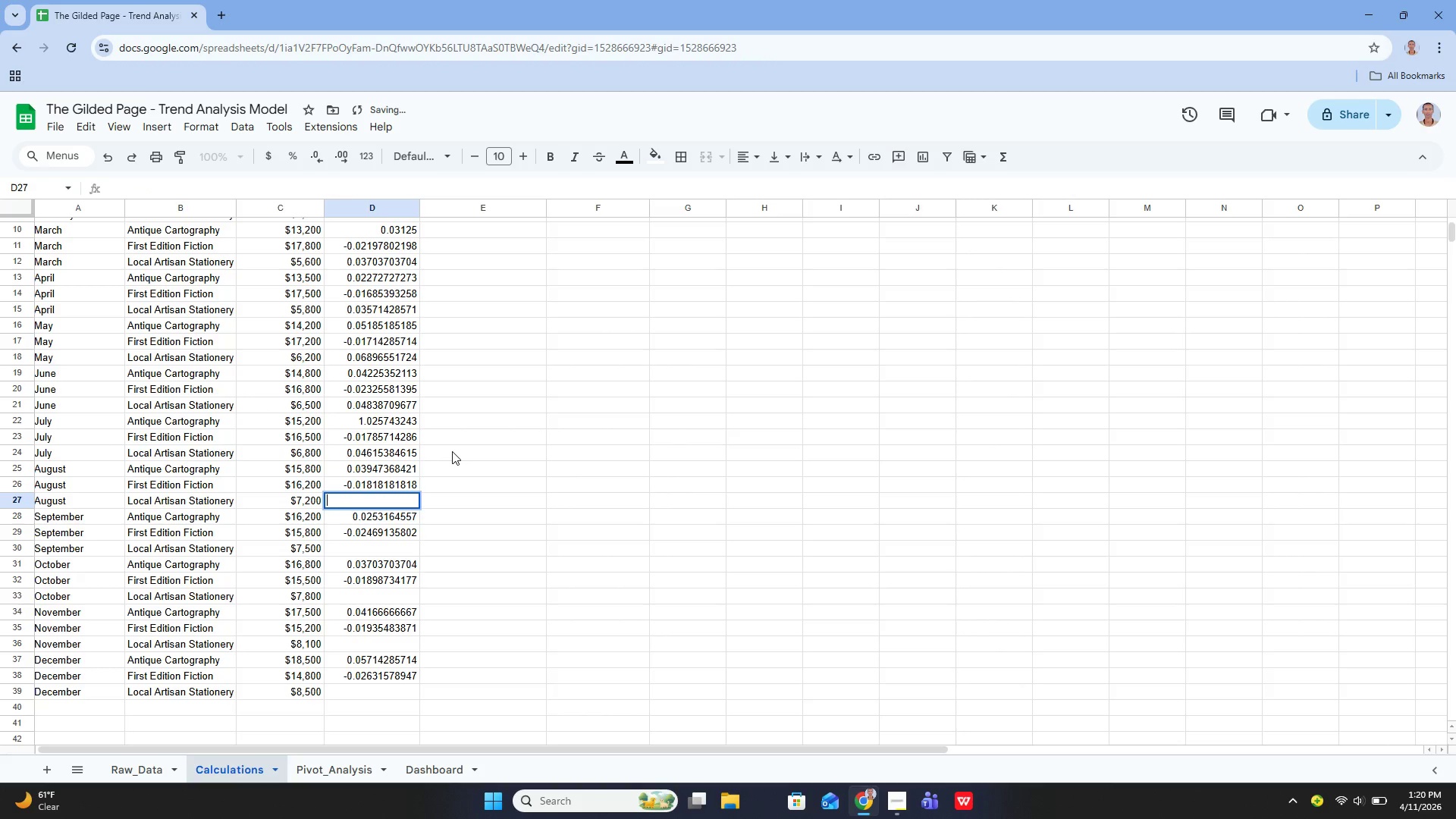 
key(Enter)
 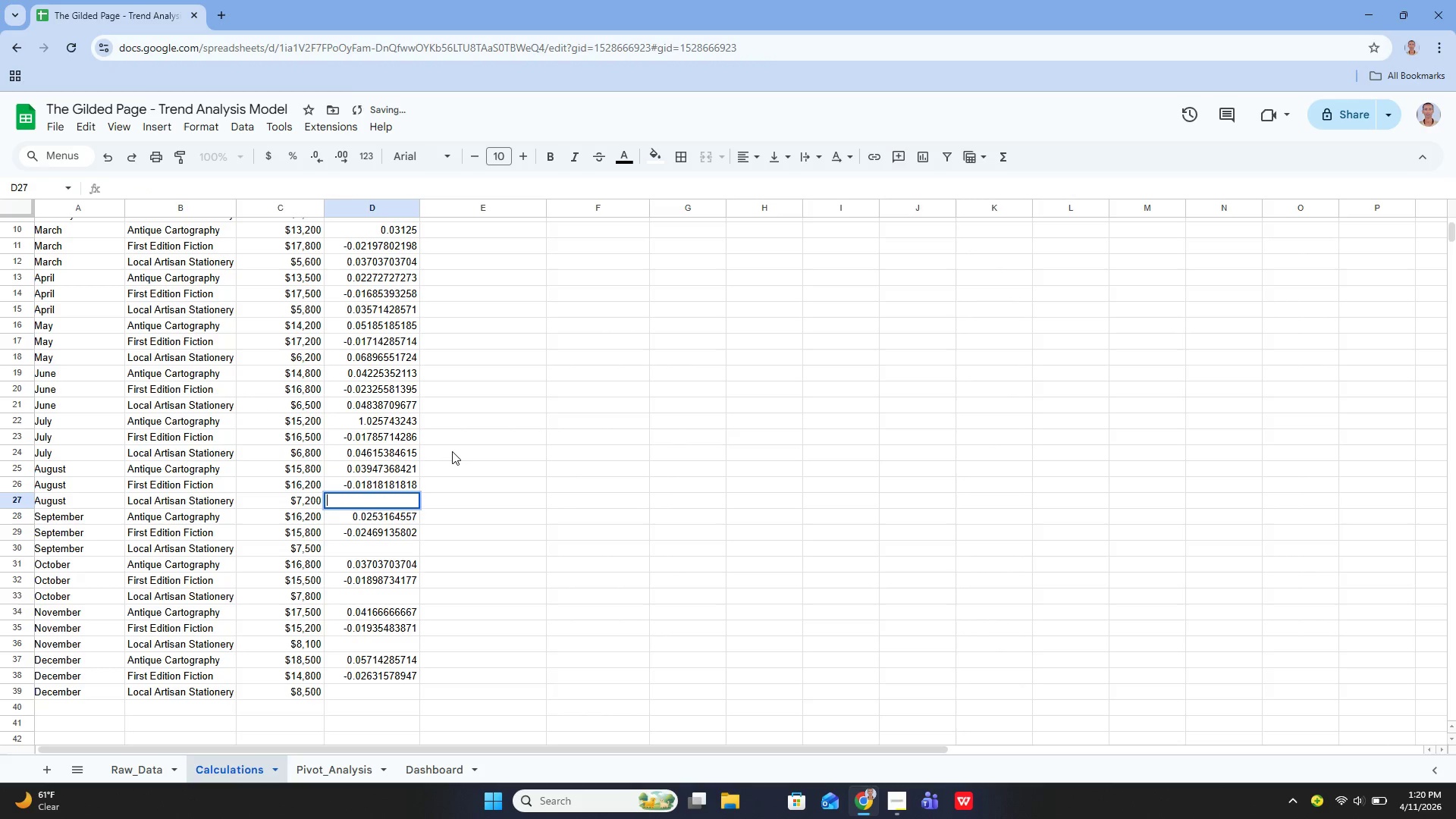 
type(=iferr)
 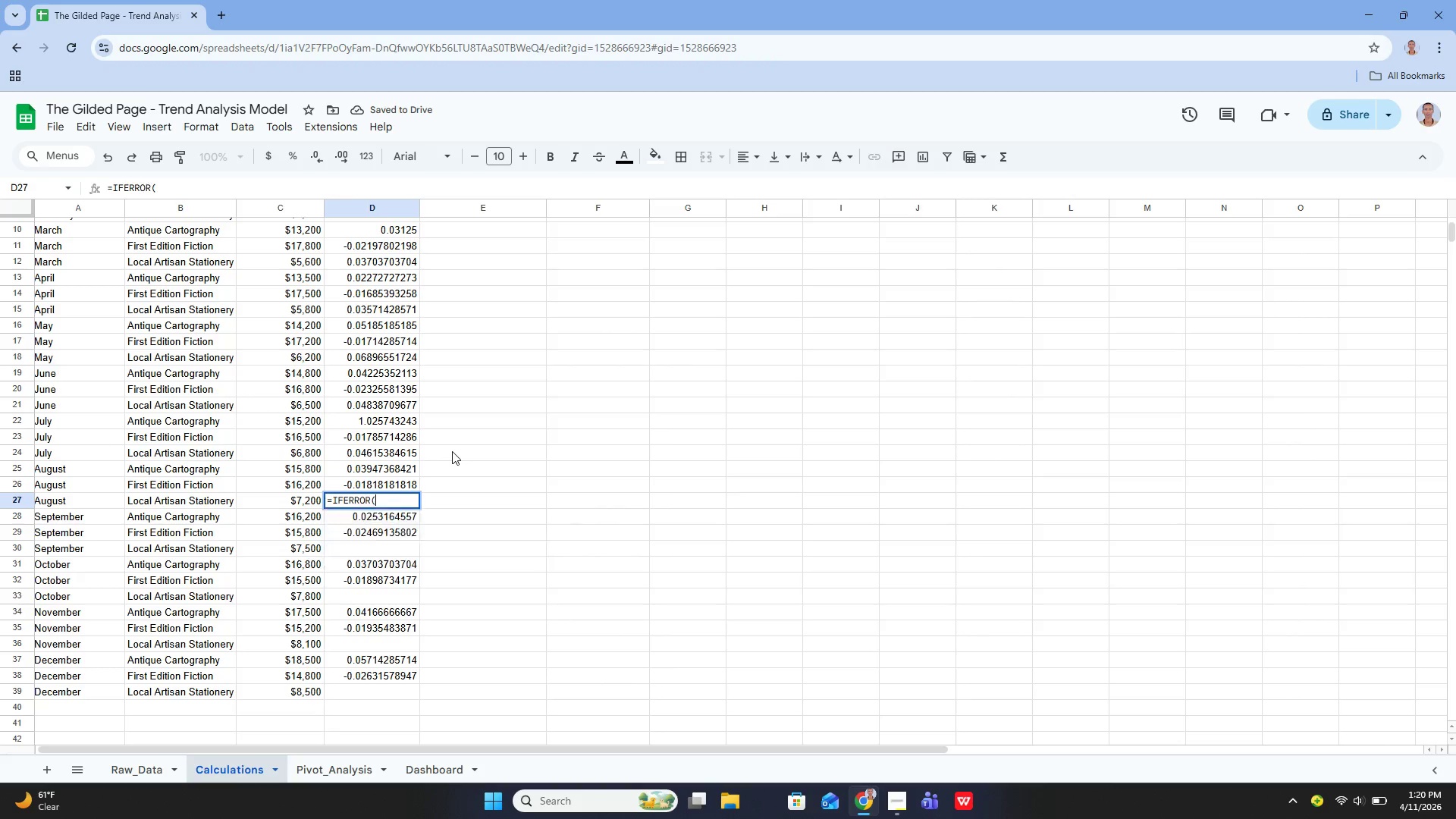 
key(Enter)
 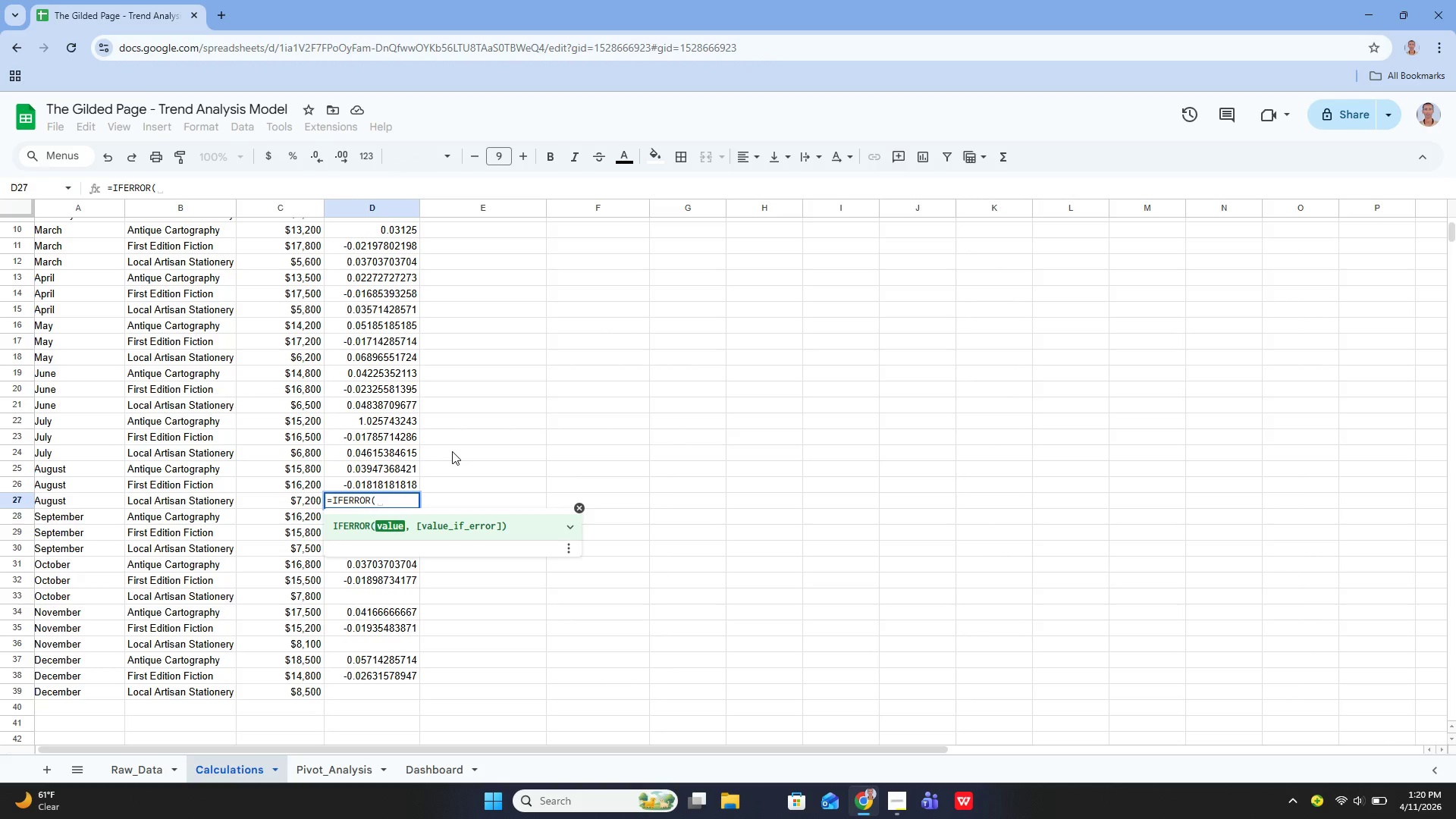 
type((c27-c24)
 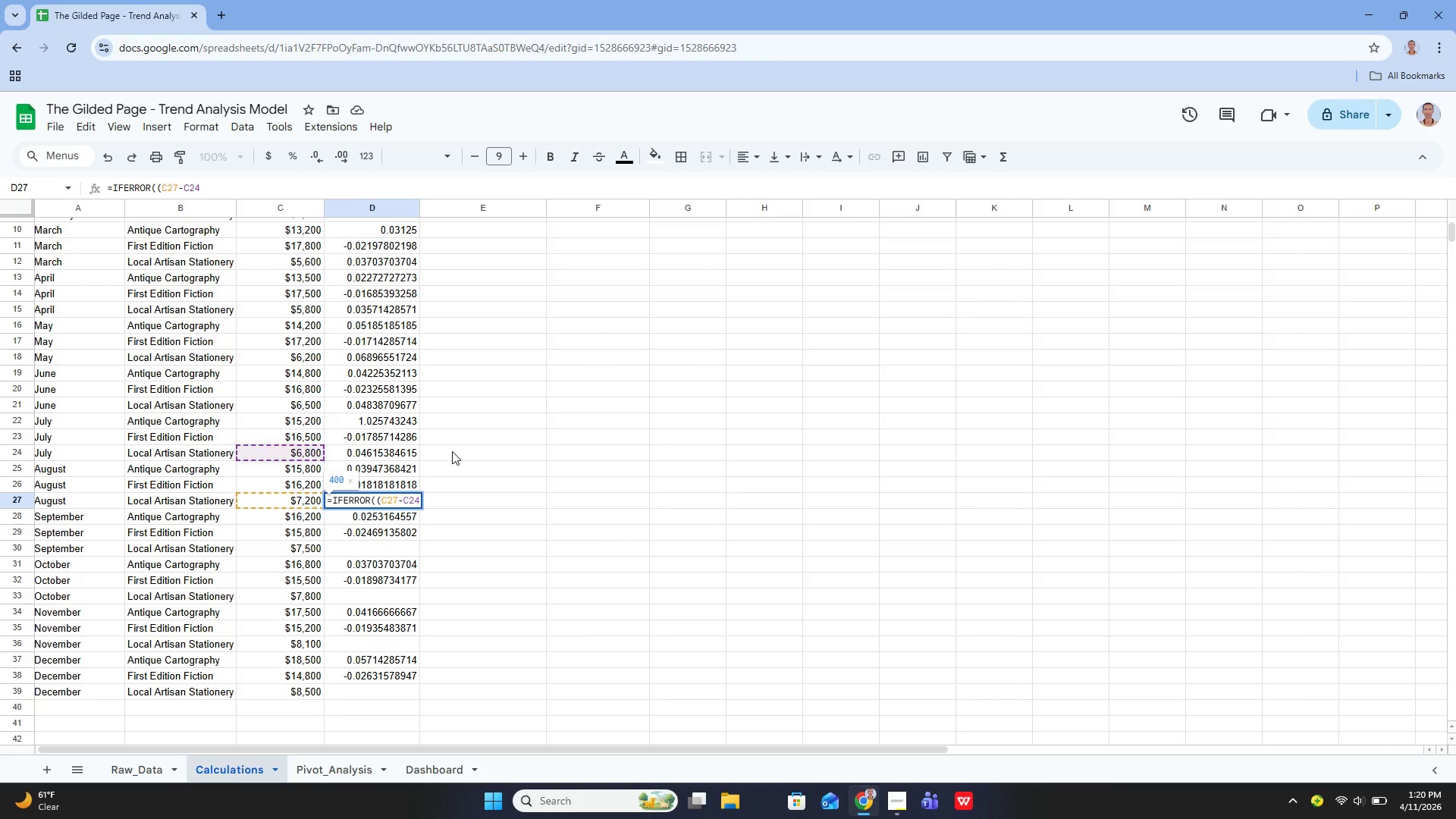 
type()/c24-)
key(Backspace)
type(, 0))
 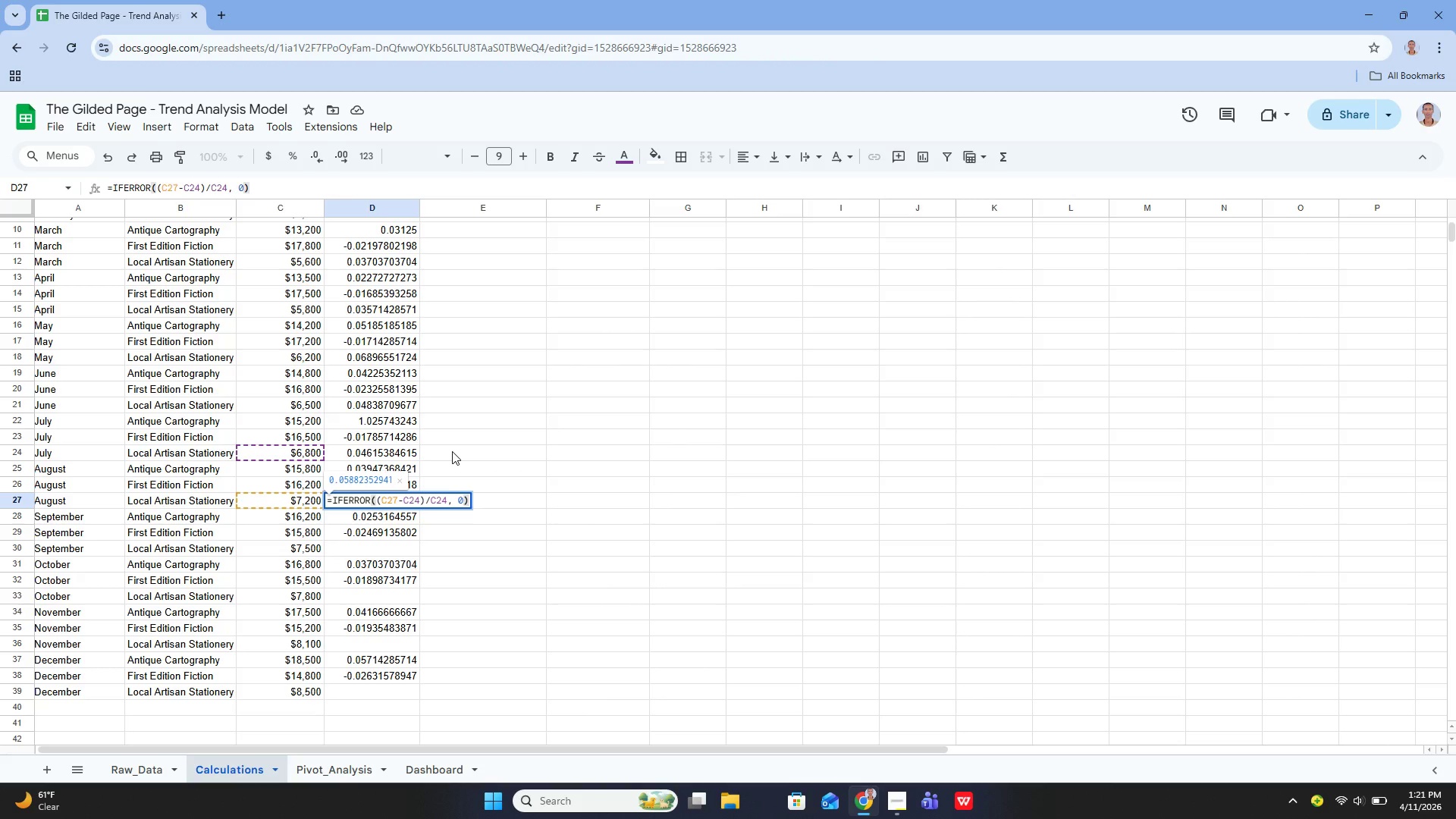 
wait(111.08)
 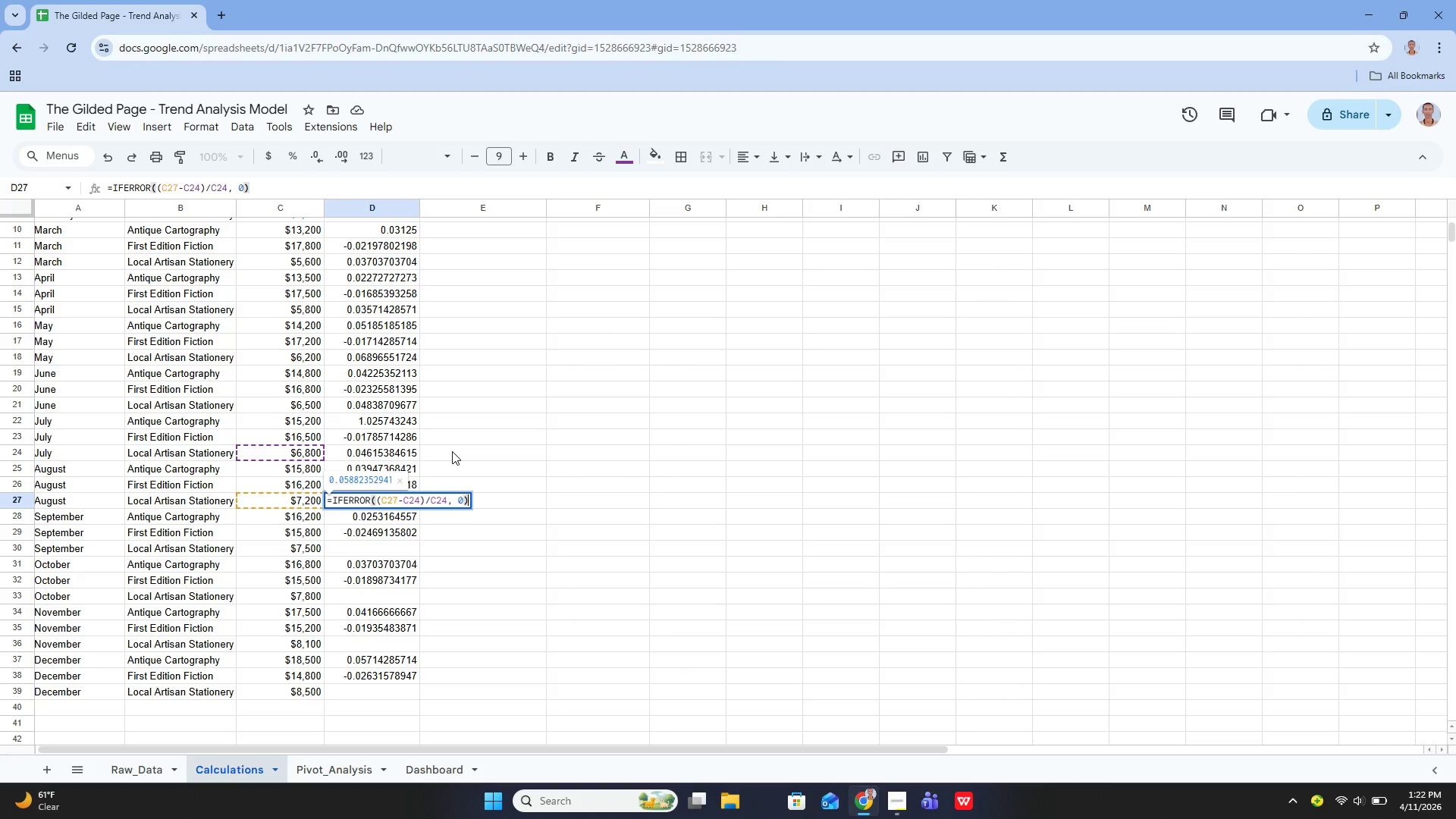 
key(Enter)
 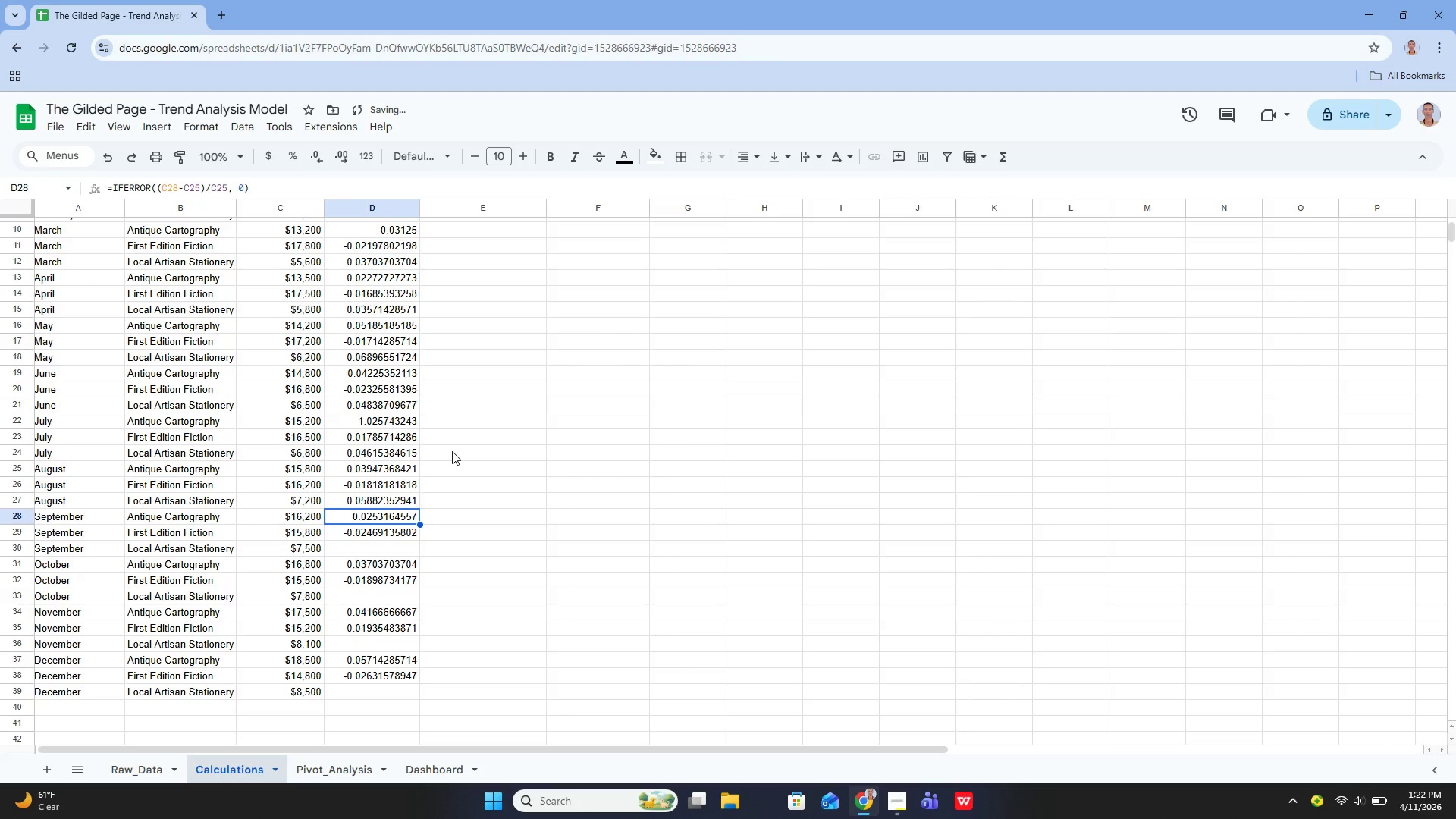 
key(ArrowDown)
 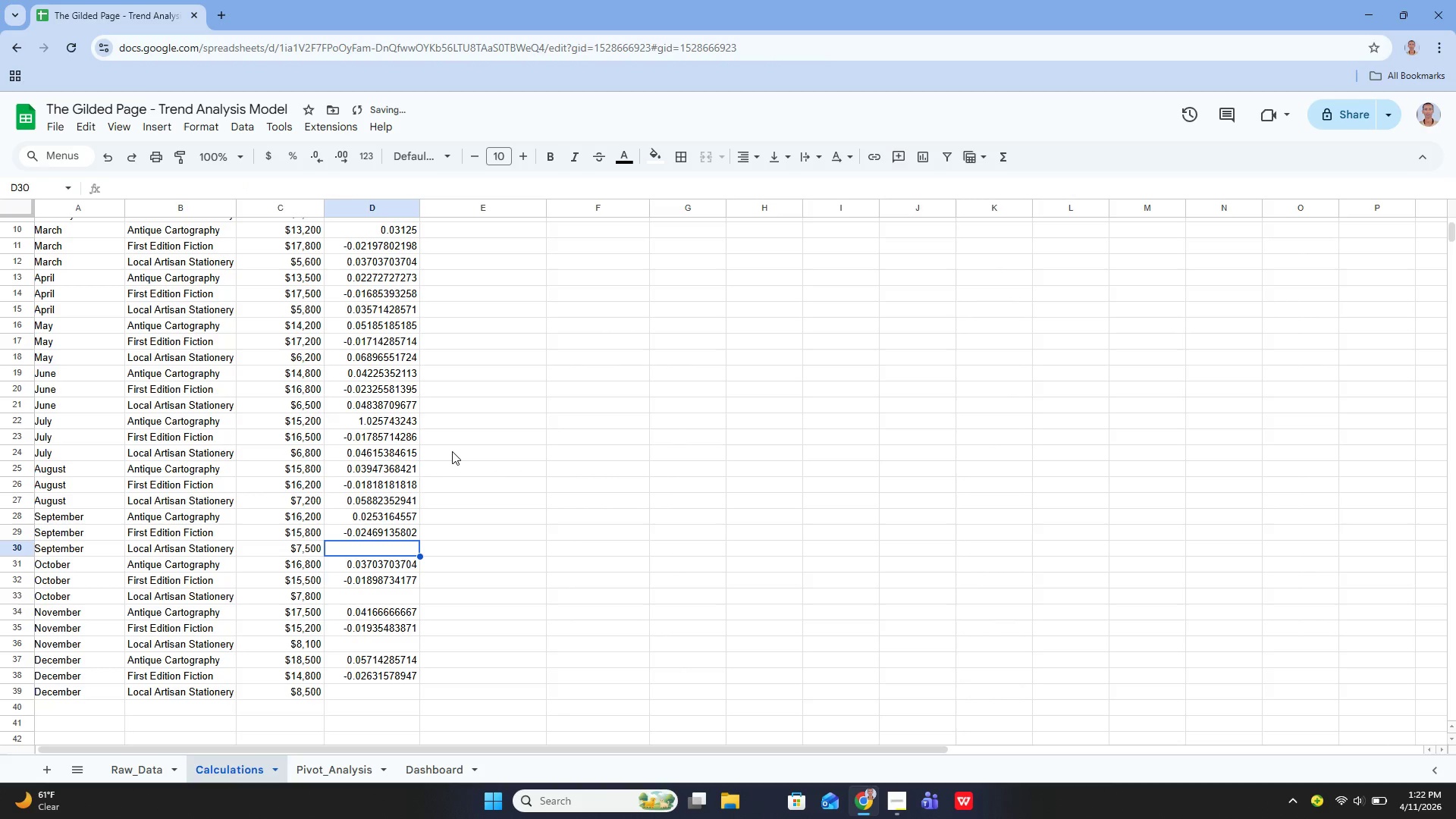 
key(ArrowDown)
 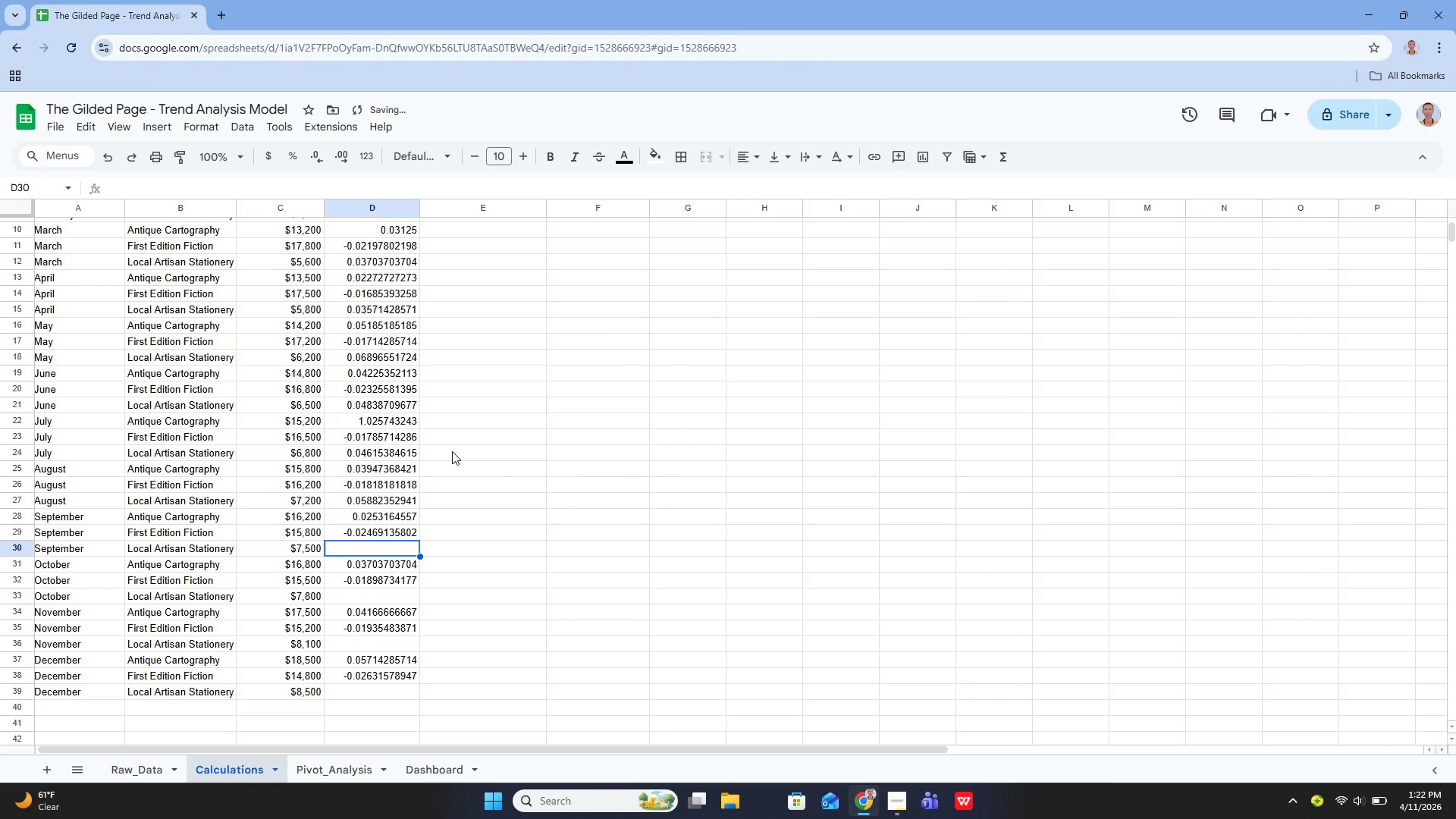 
key(Enter)
 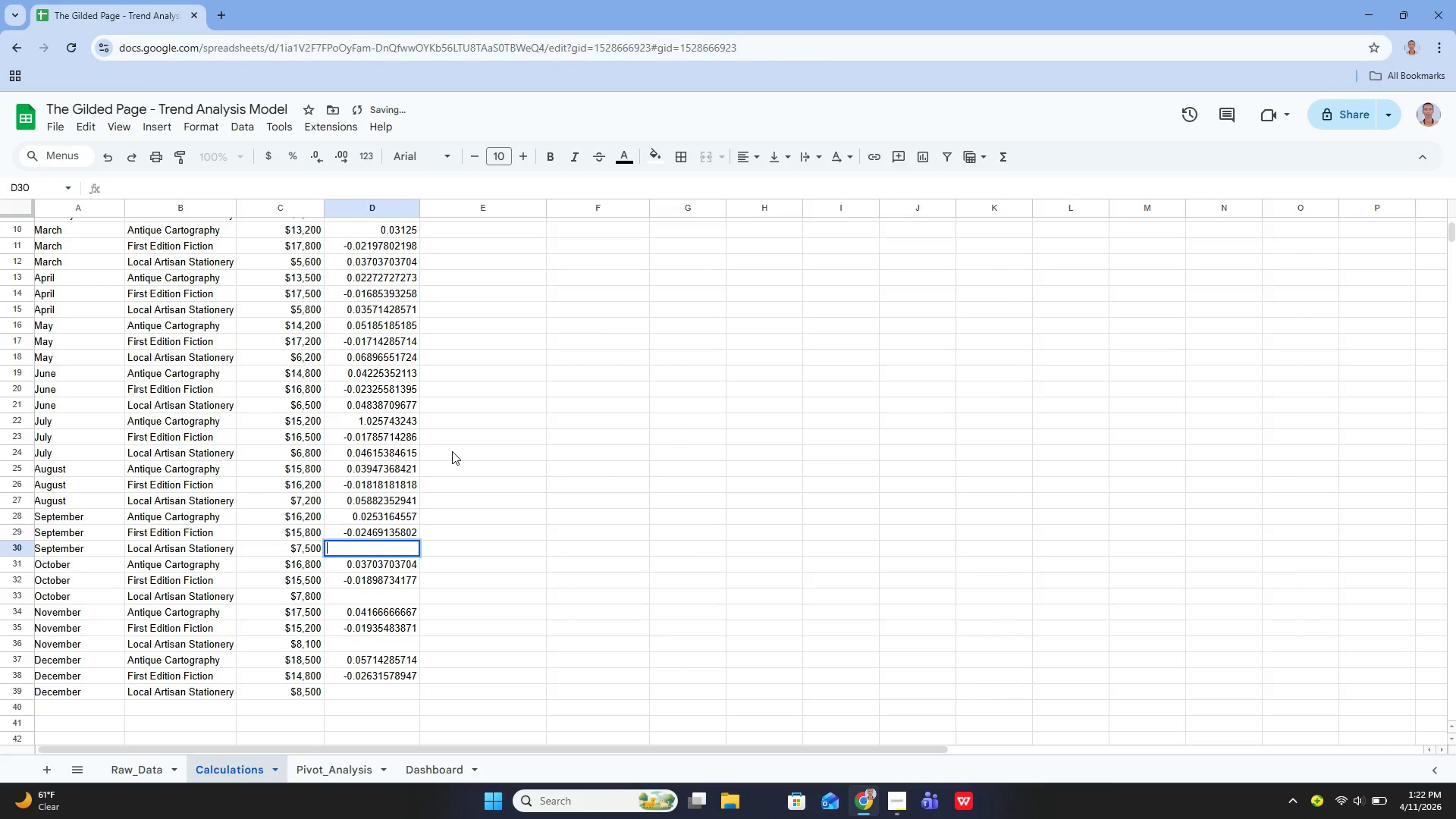 
type(=ife)
 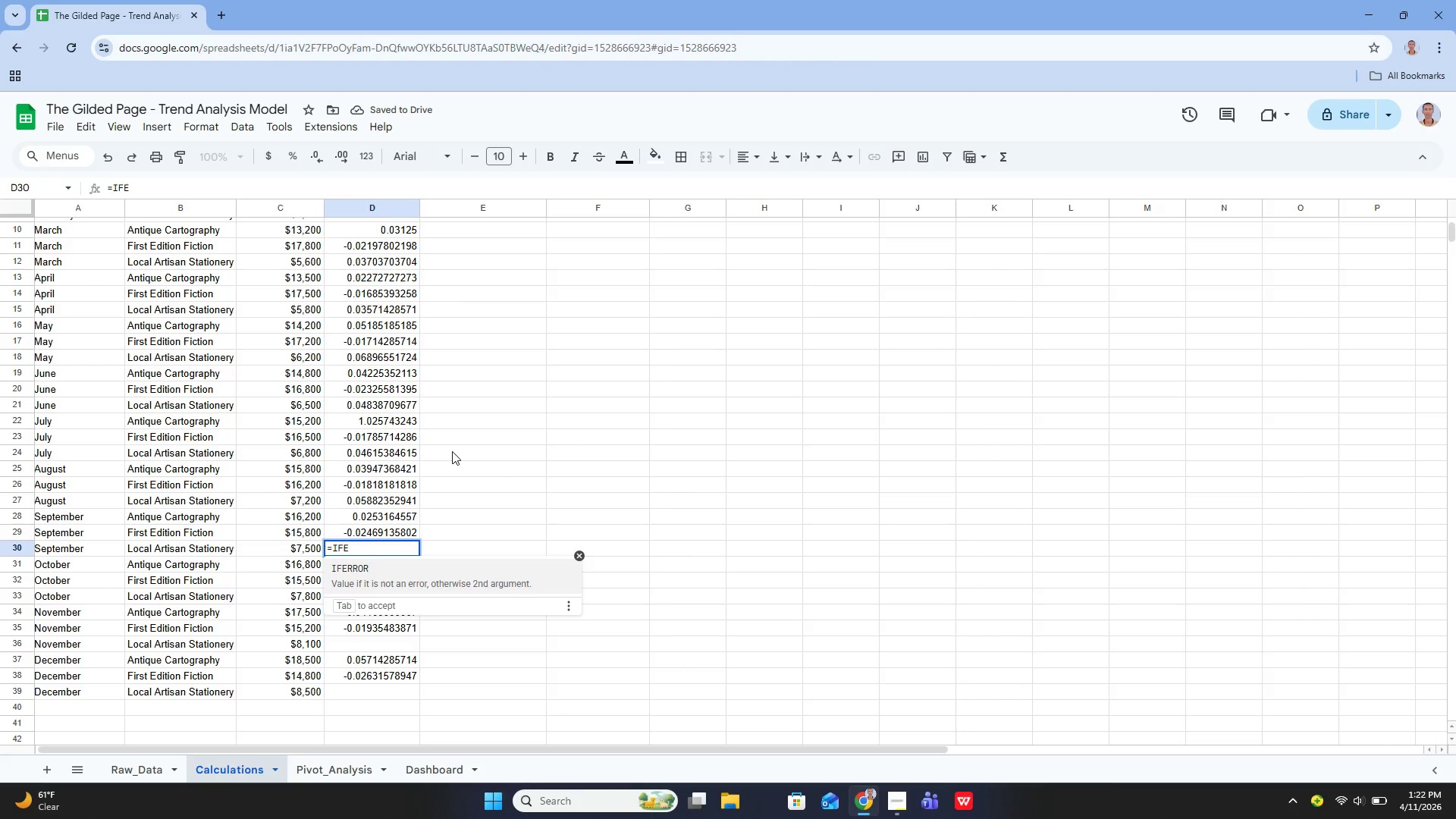 
key(Enter)
 